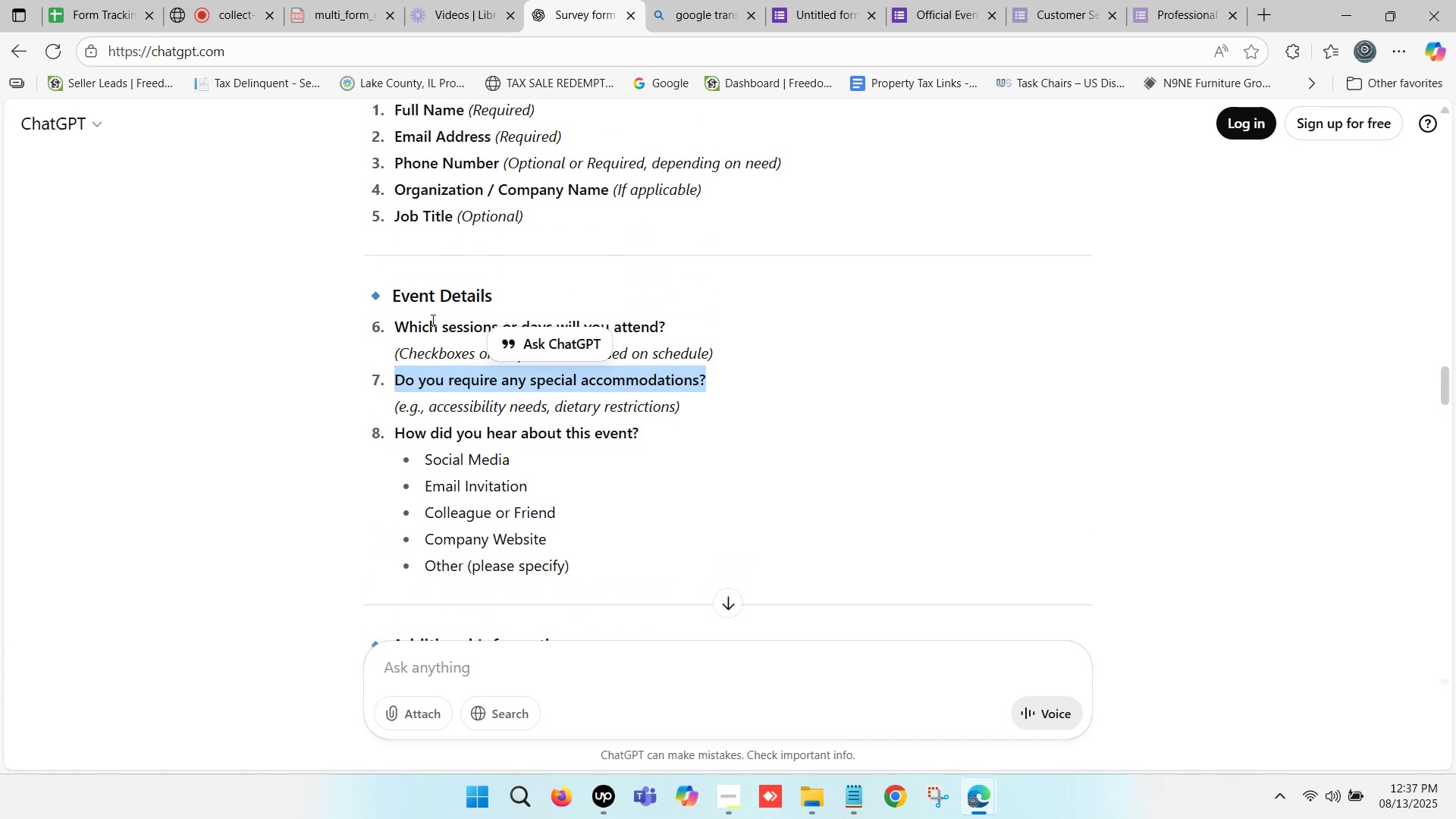 
left_click([404, 328])
 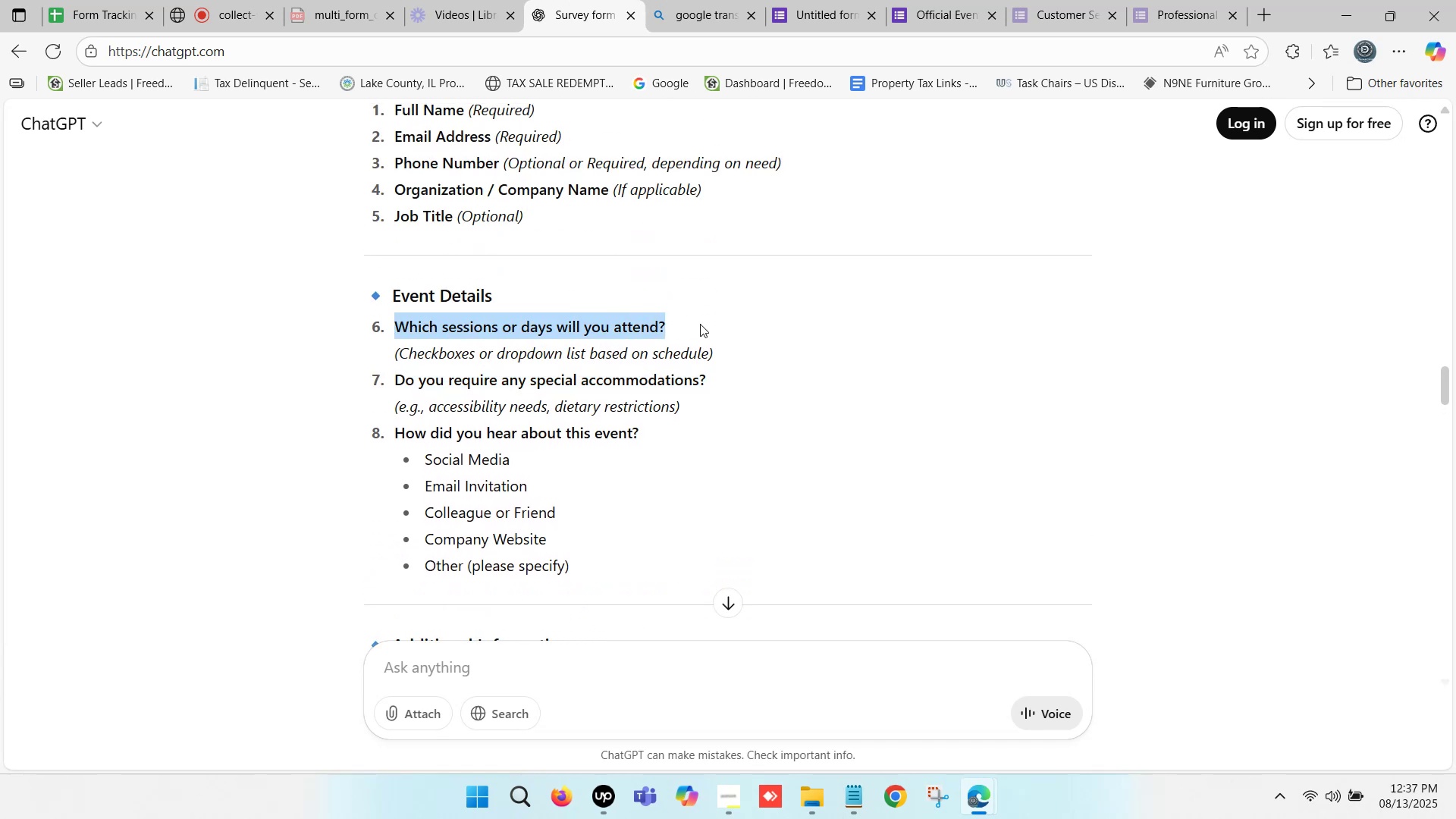 
key(Control+ControlLeft)
 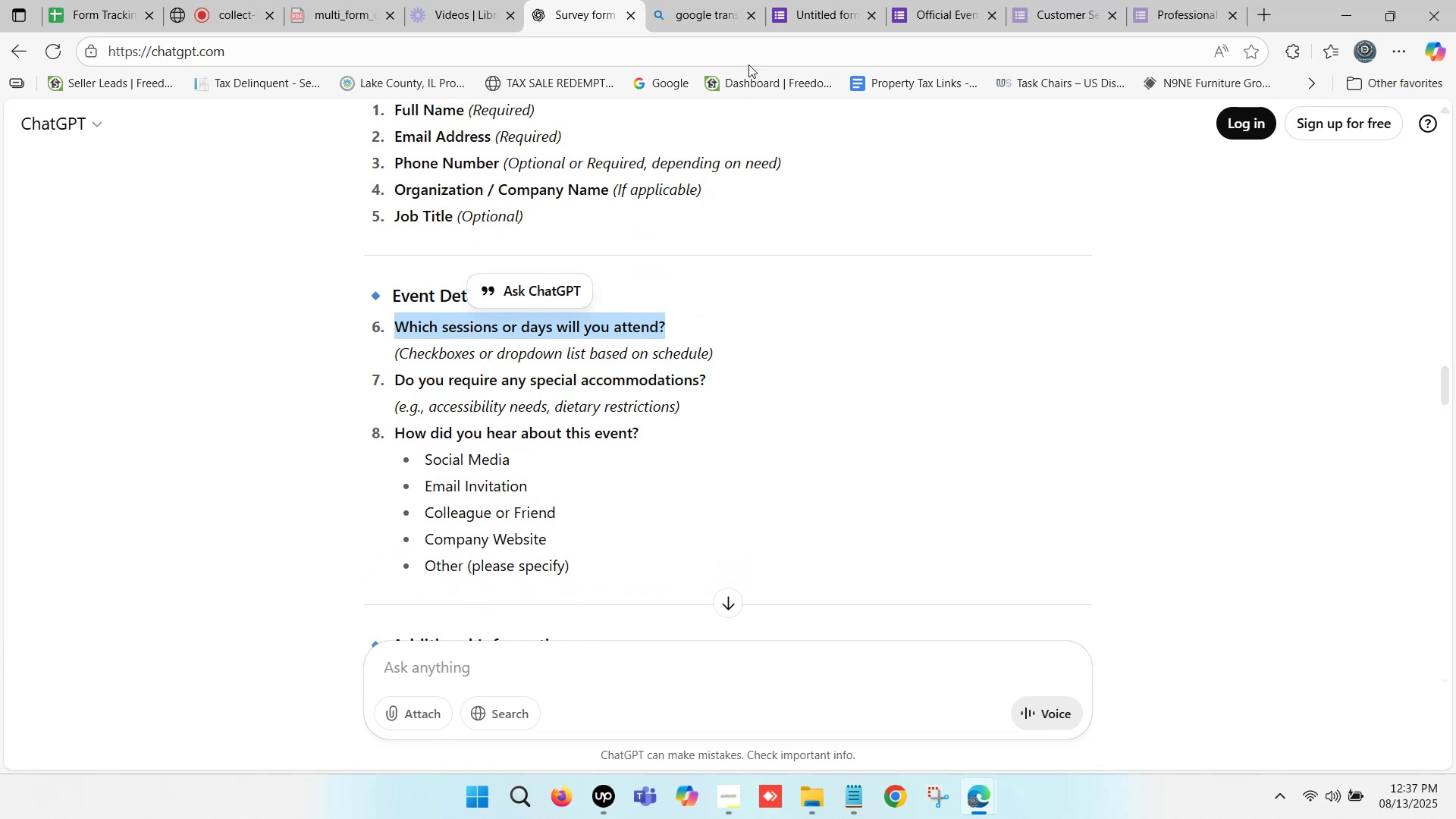 
key(Control+C)
 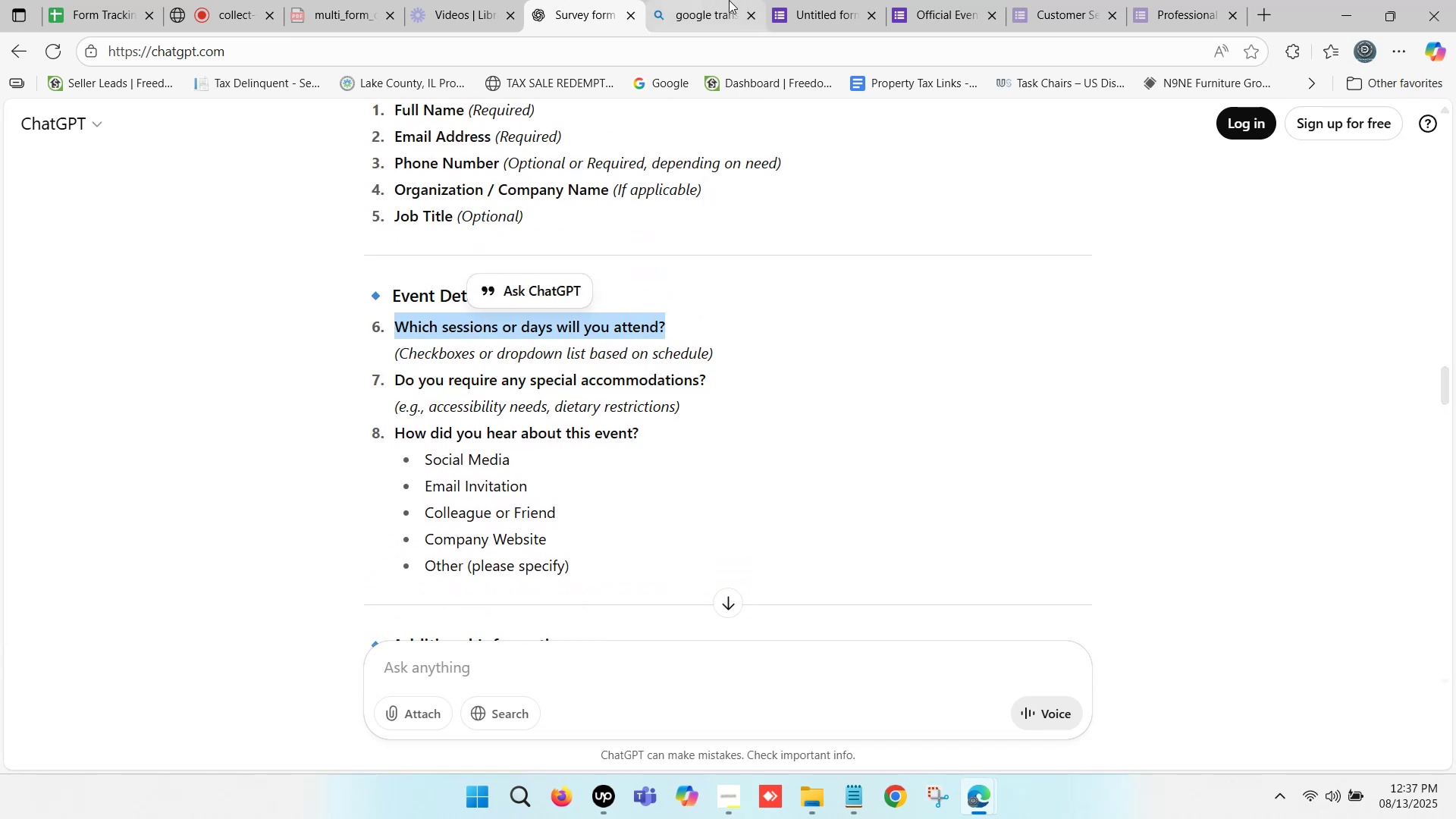 
left_click([729, 0])
 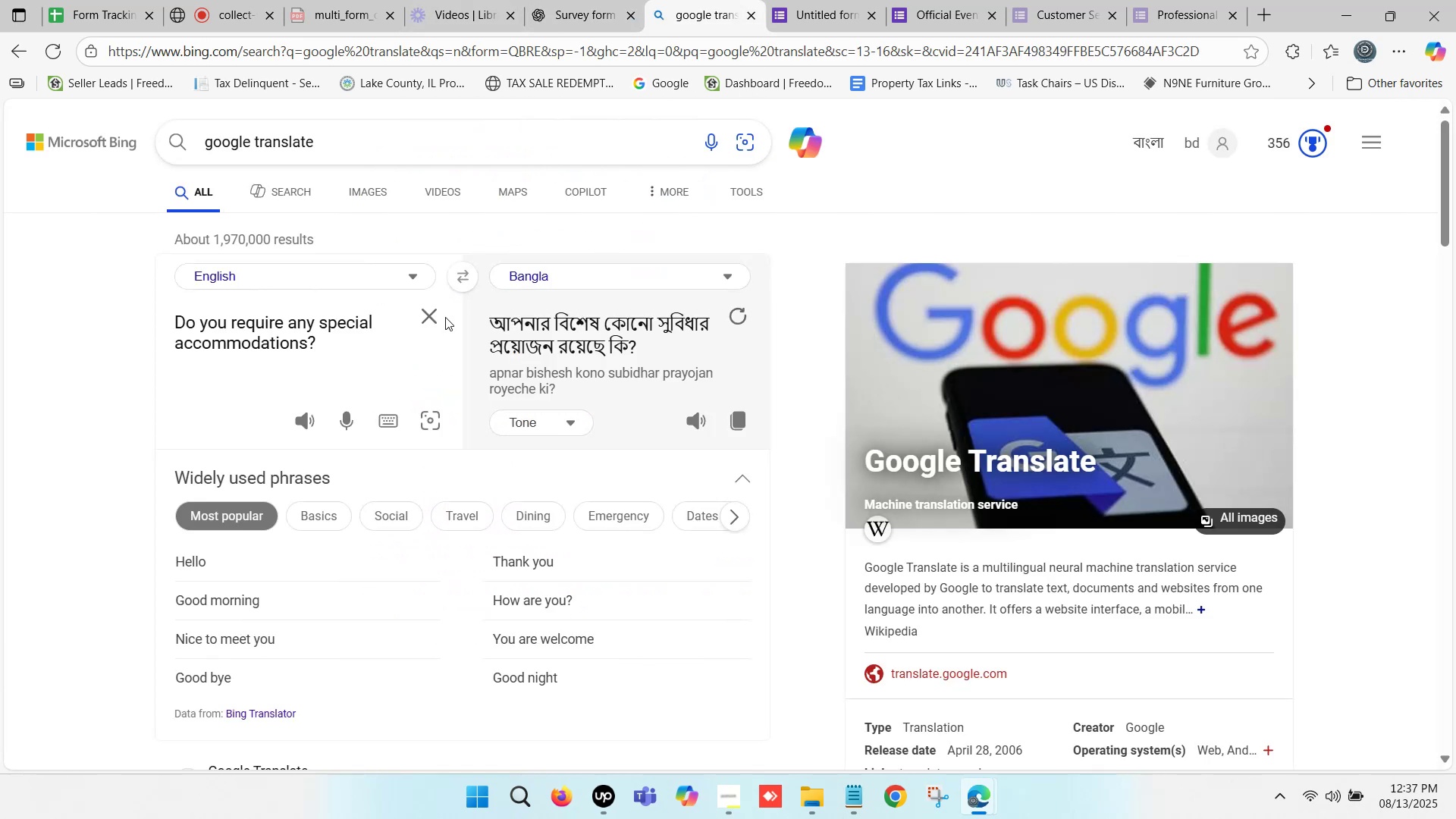 
left_click([428, 317])
 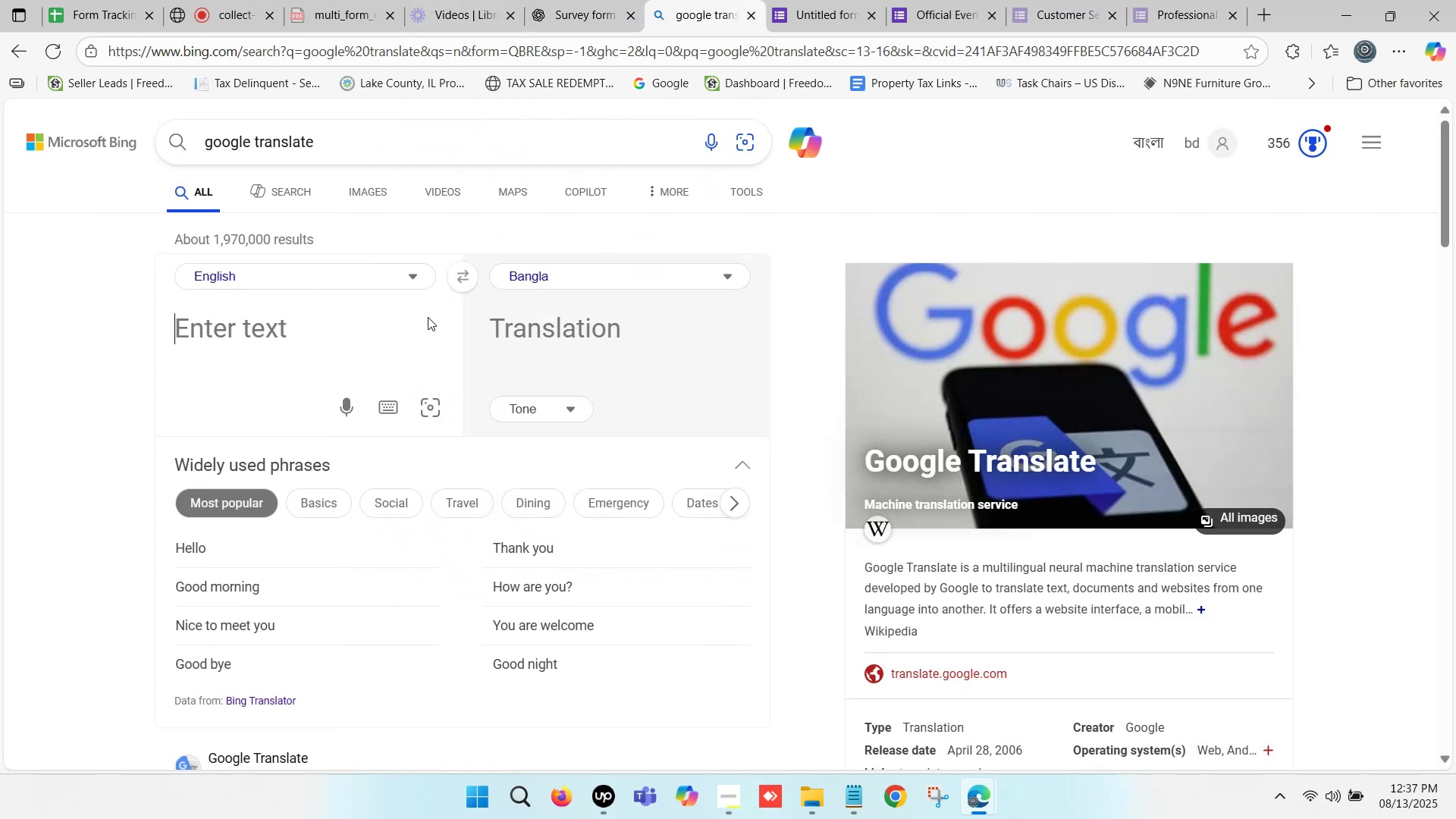 
key(Control+ControlLeft)
 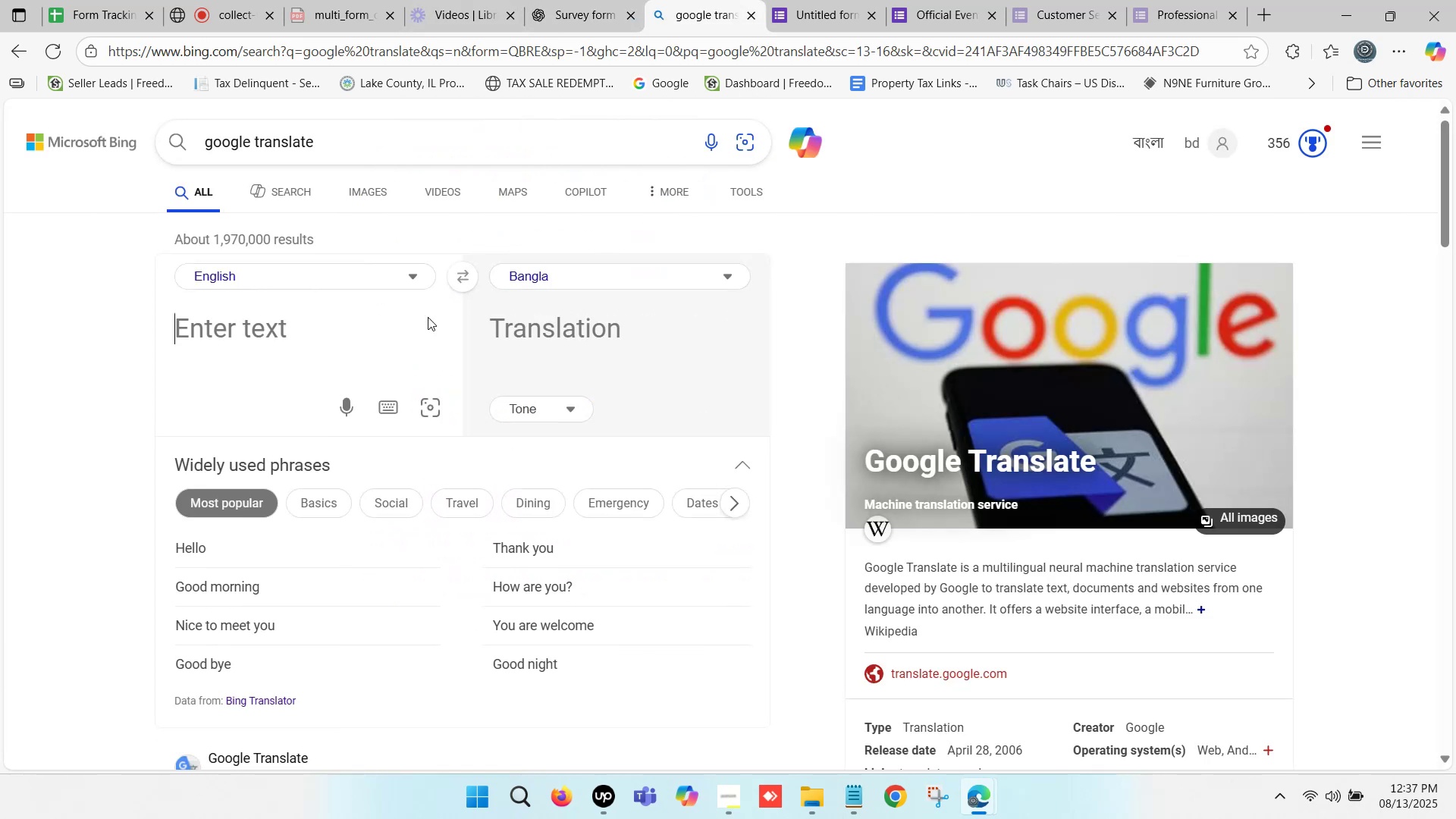 
key(Control+V)
 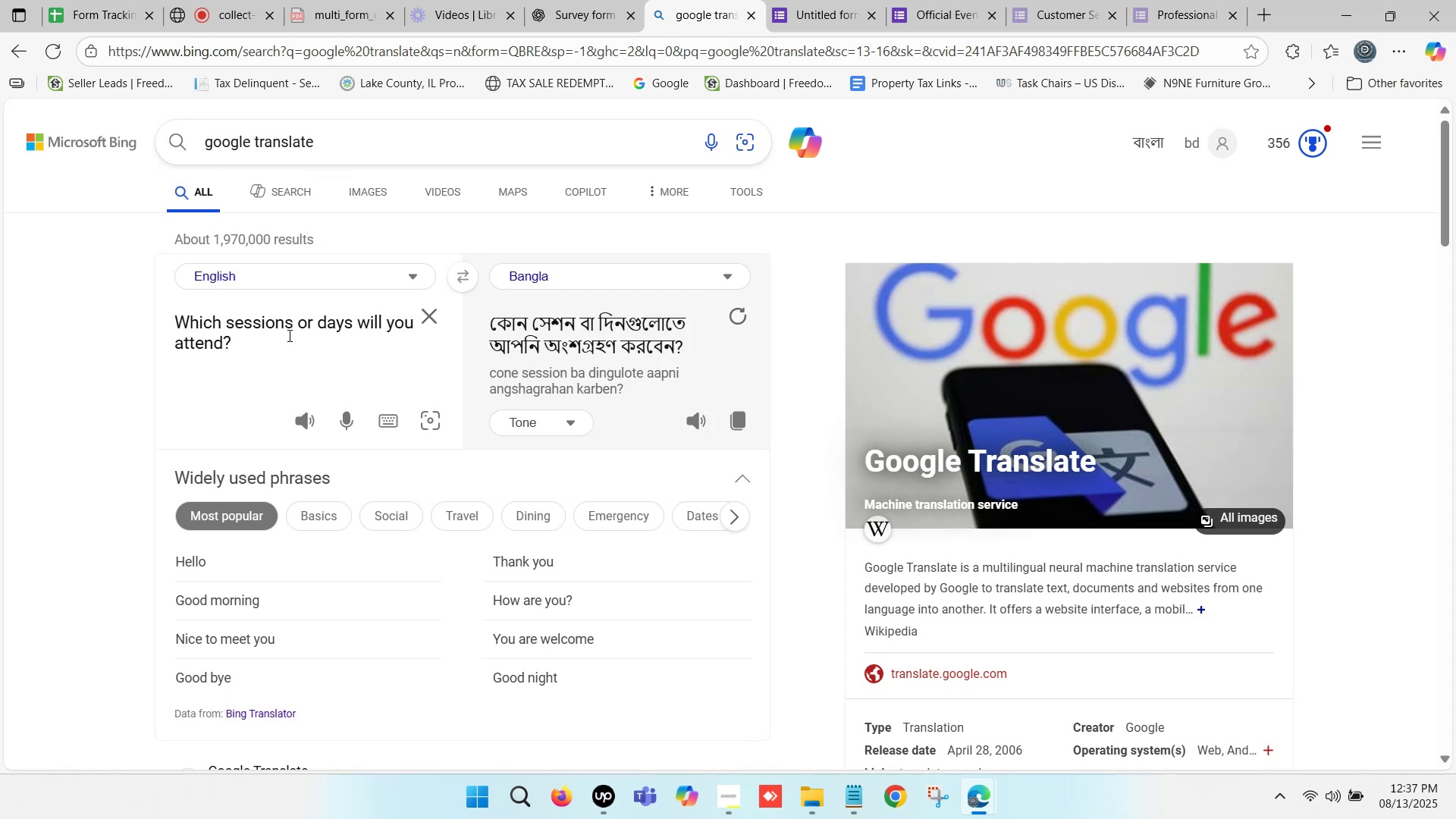 
wait(11.29)
 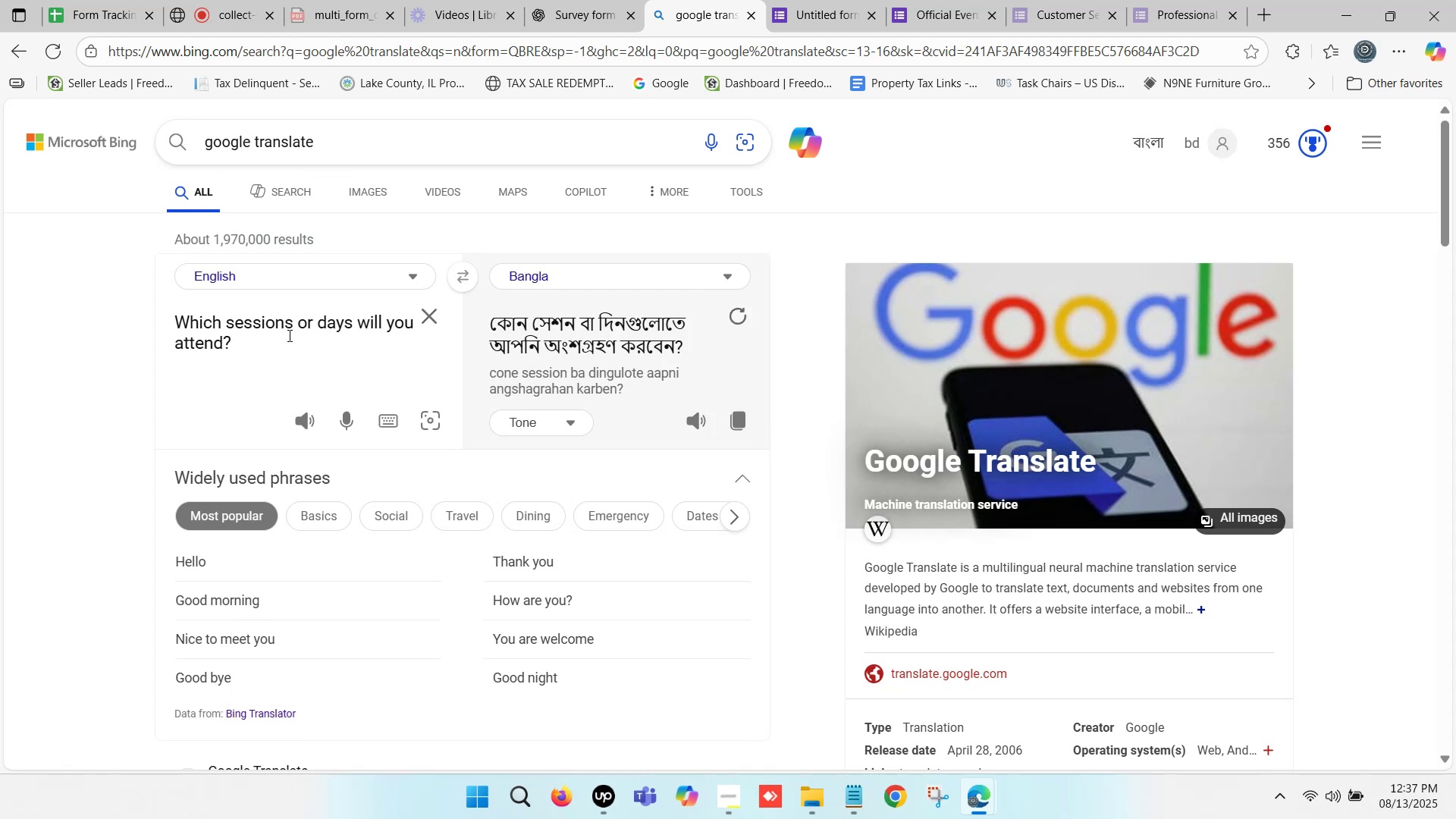 
left_click([601, 0])
 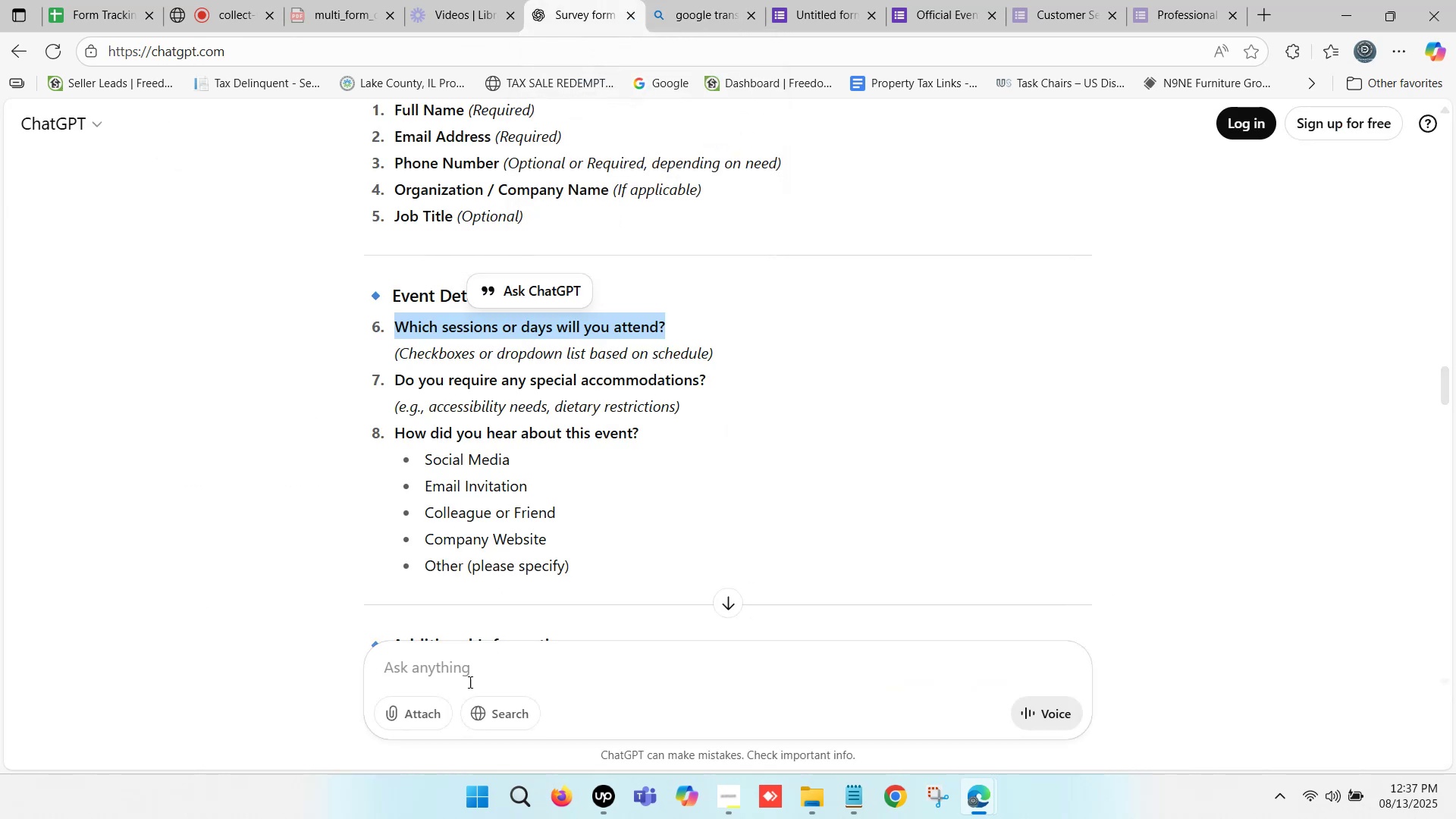 
left_click([453, 671])
 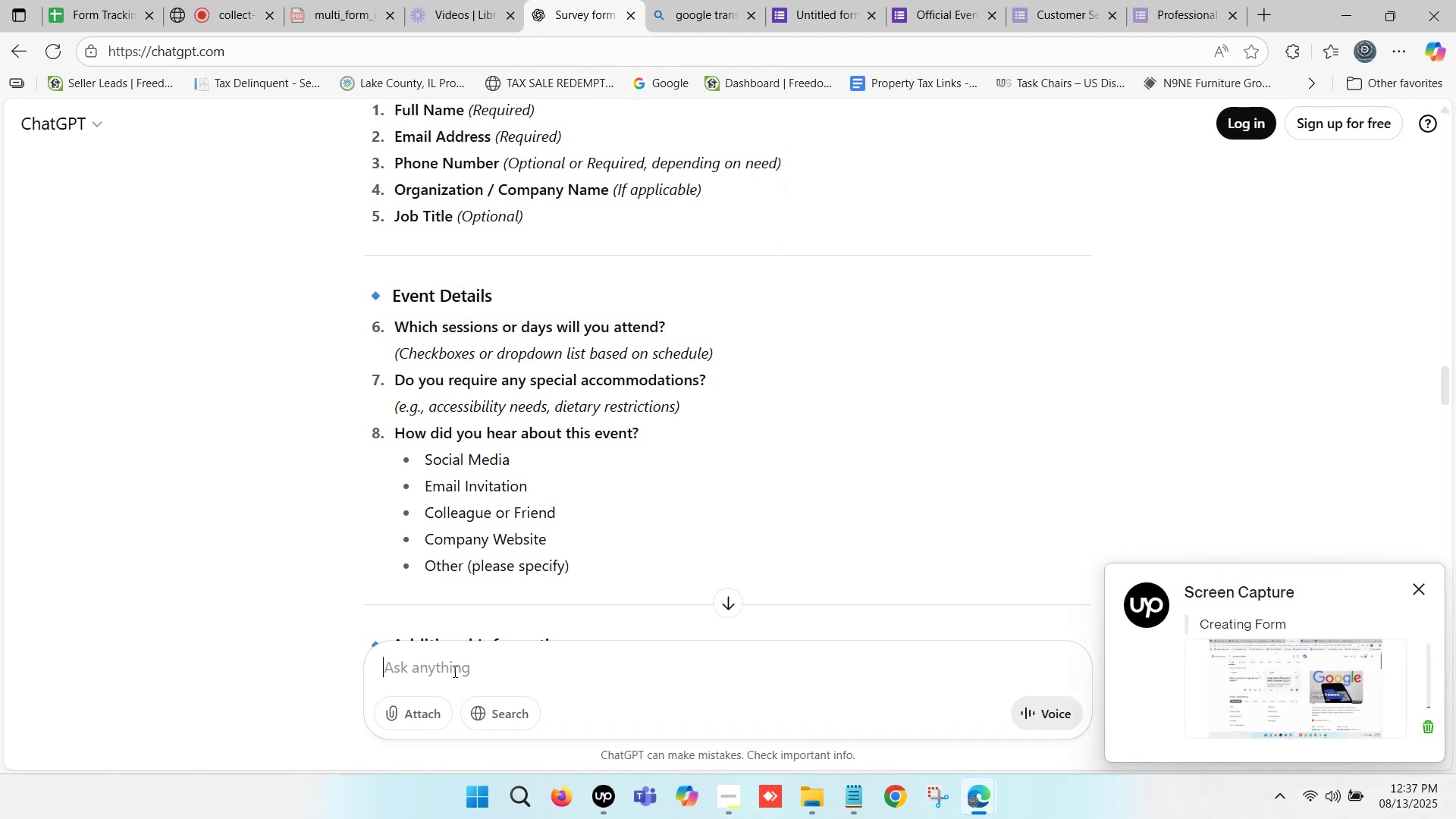 
key(Control+ControlLeft)
 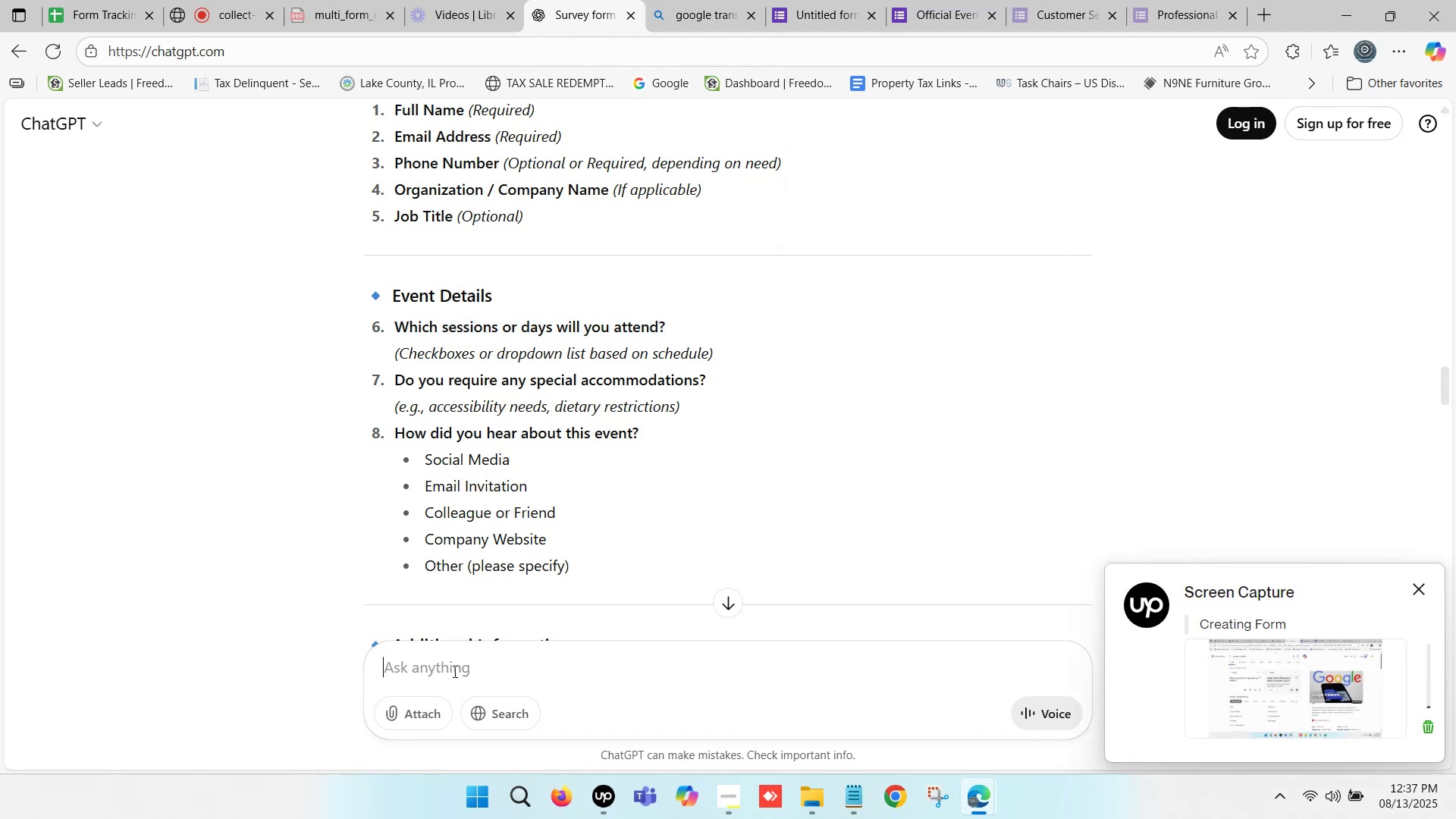 
key(Control+V)
 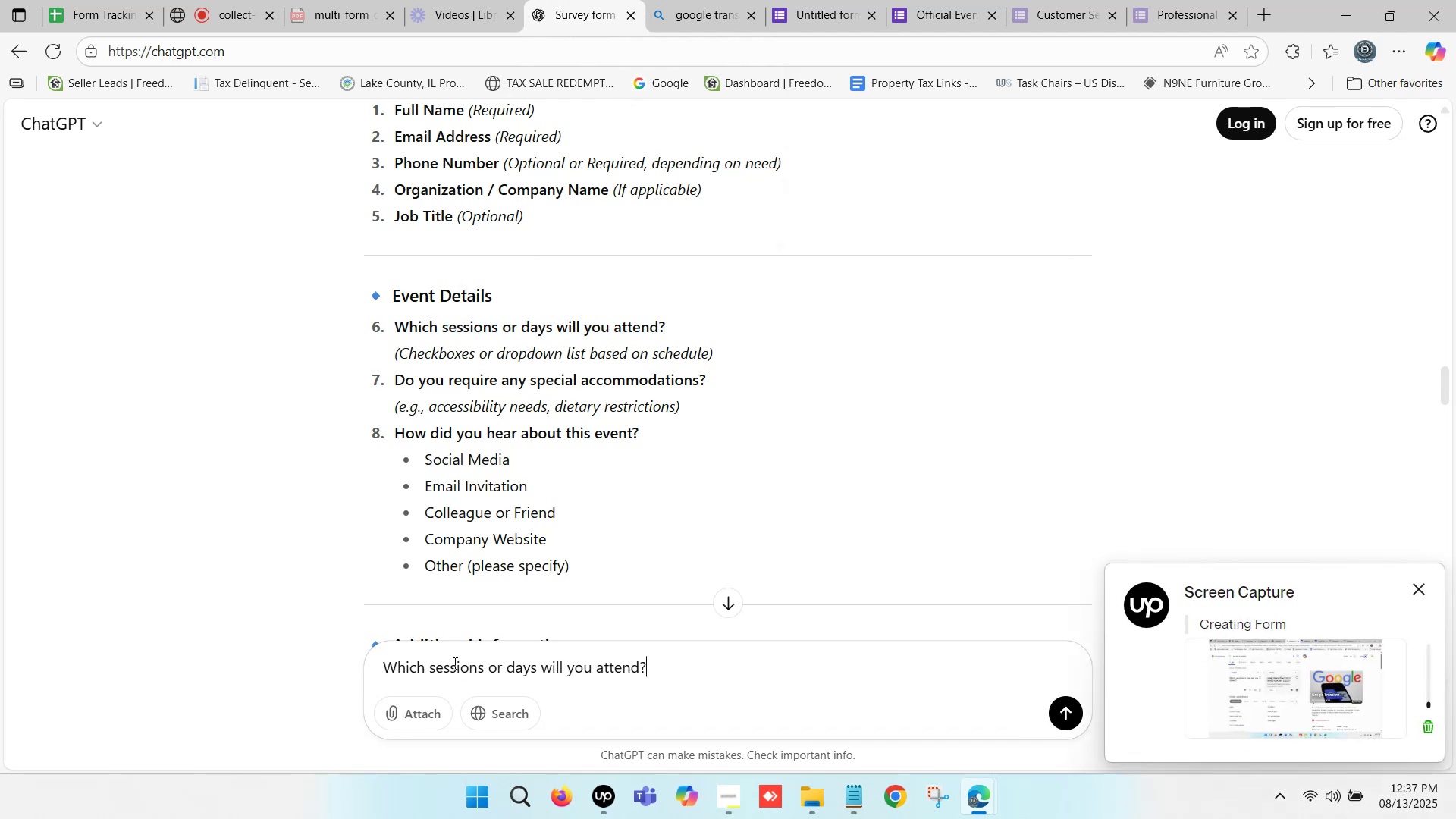 
key(Space)
 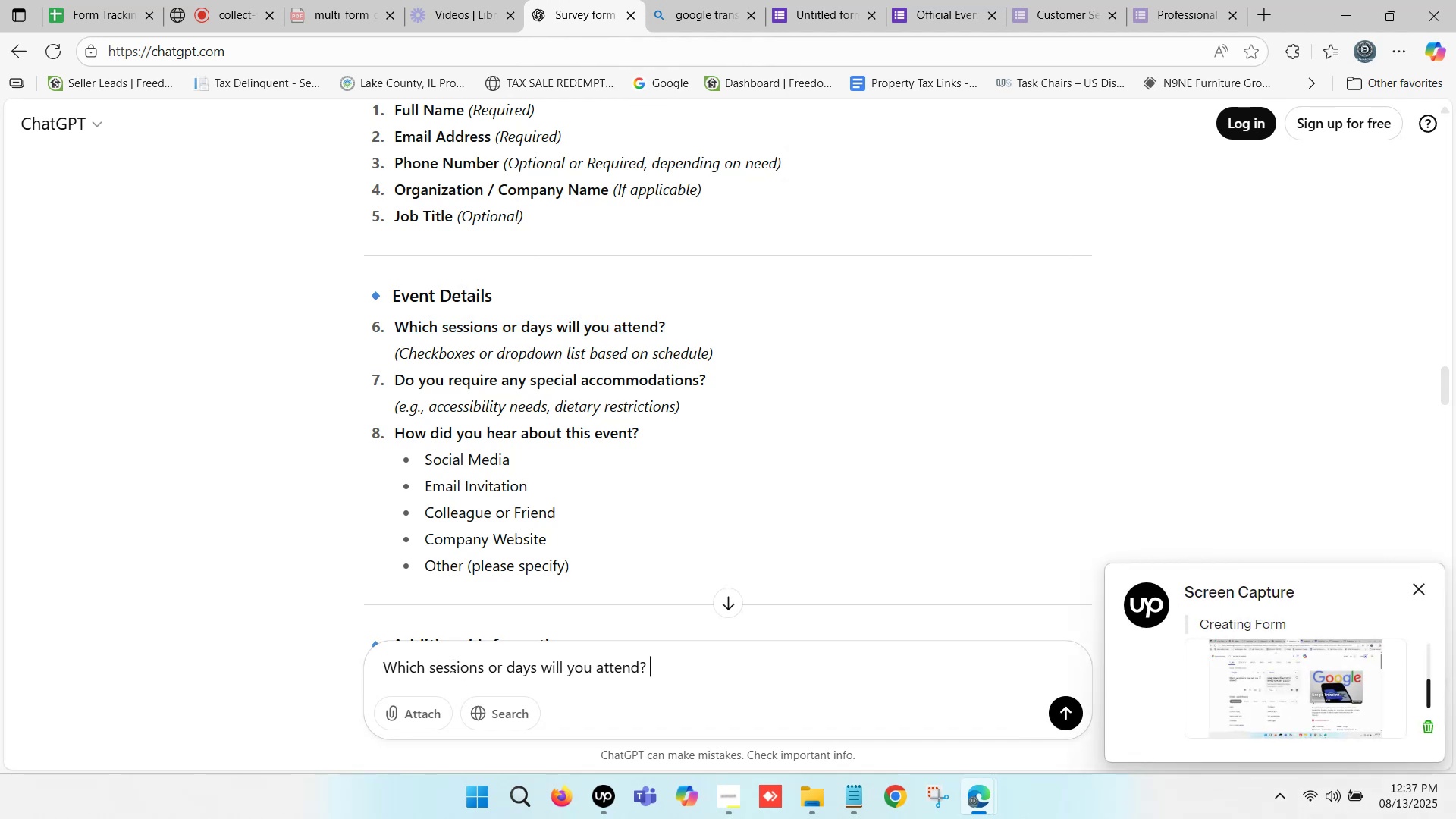 
left_click([387, 668])
 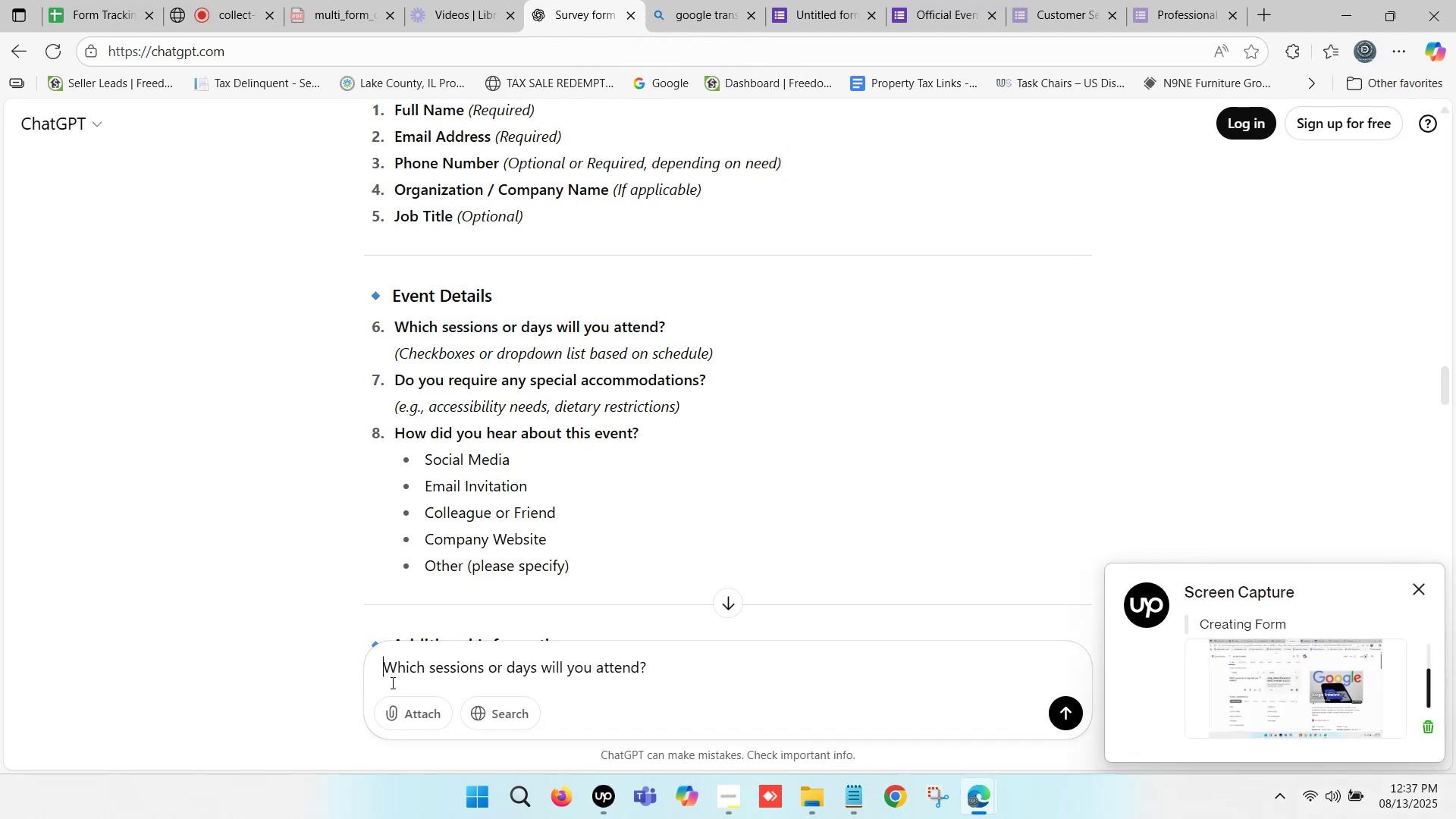 
type(answer - )
 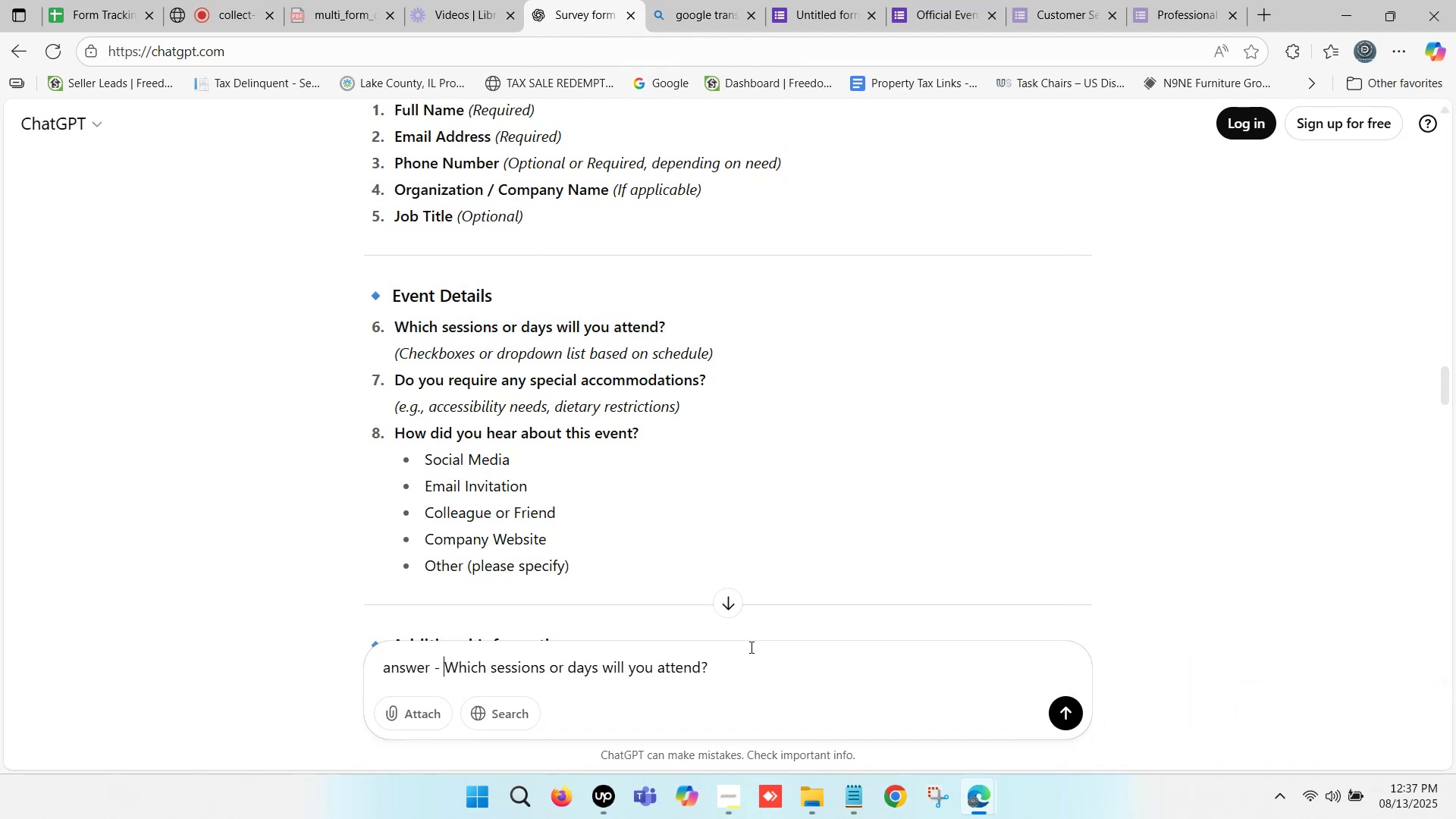 
double_click([748, 652])
 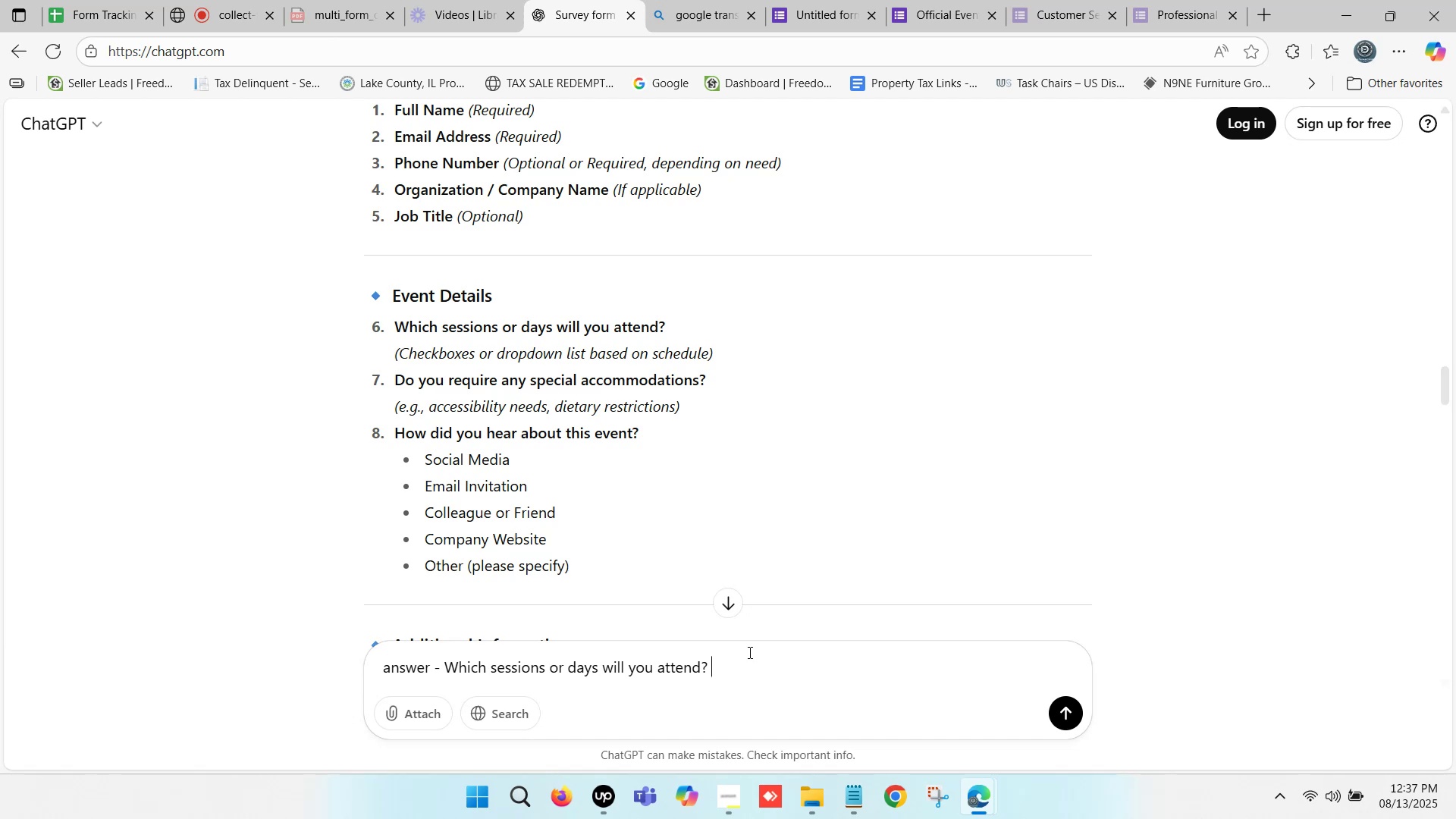 
key(Enter)
 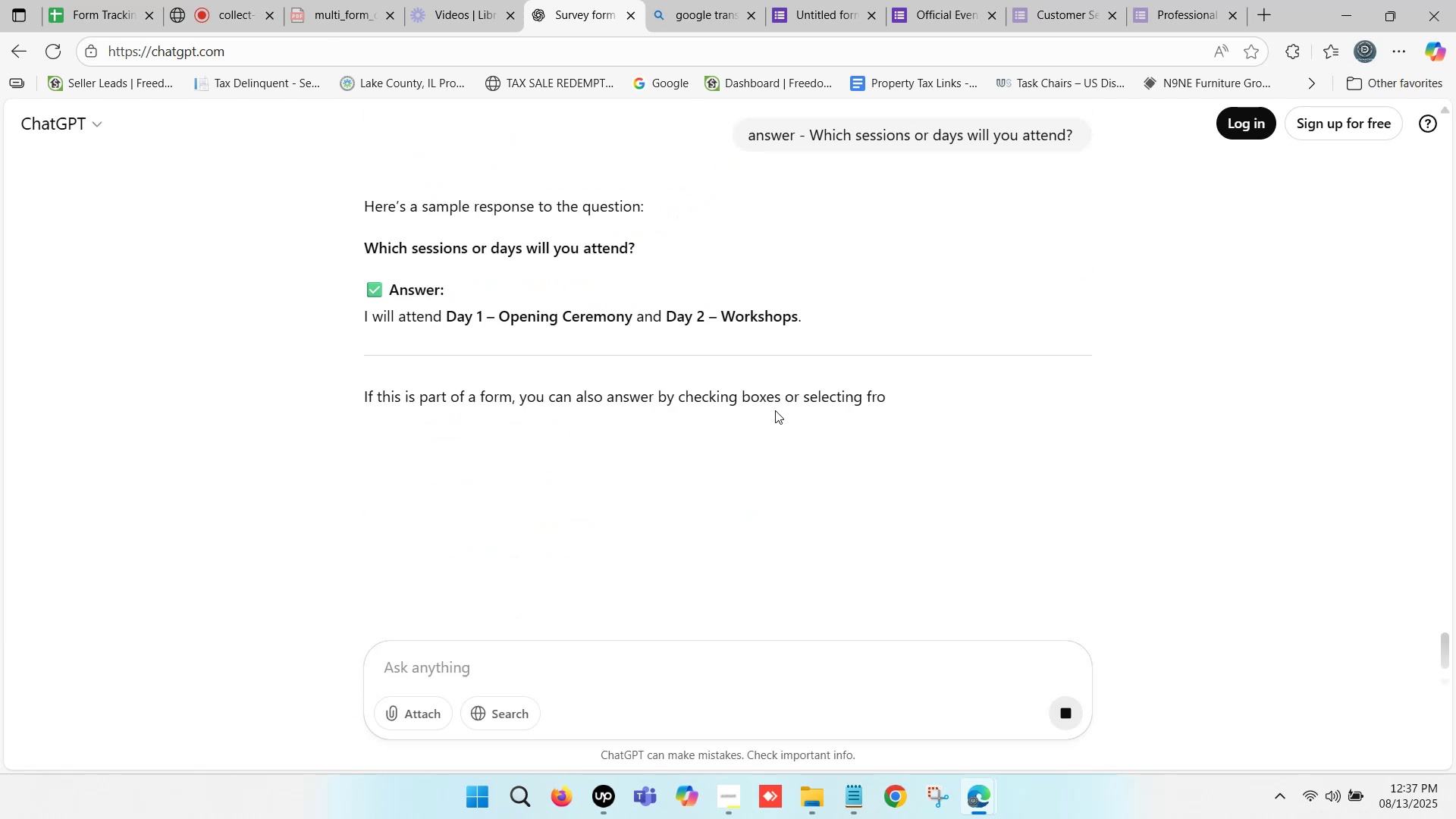 
wait(9.33)
 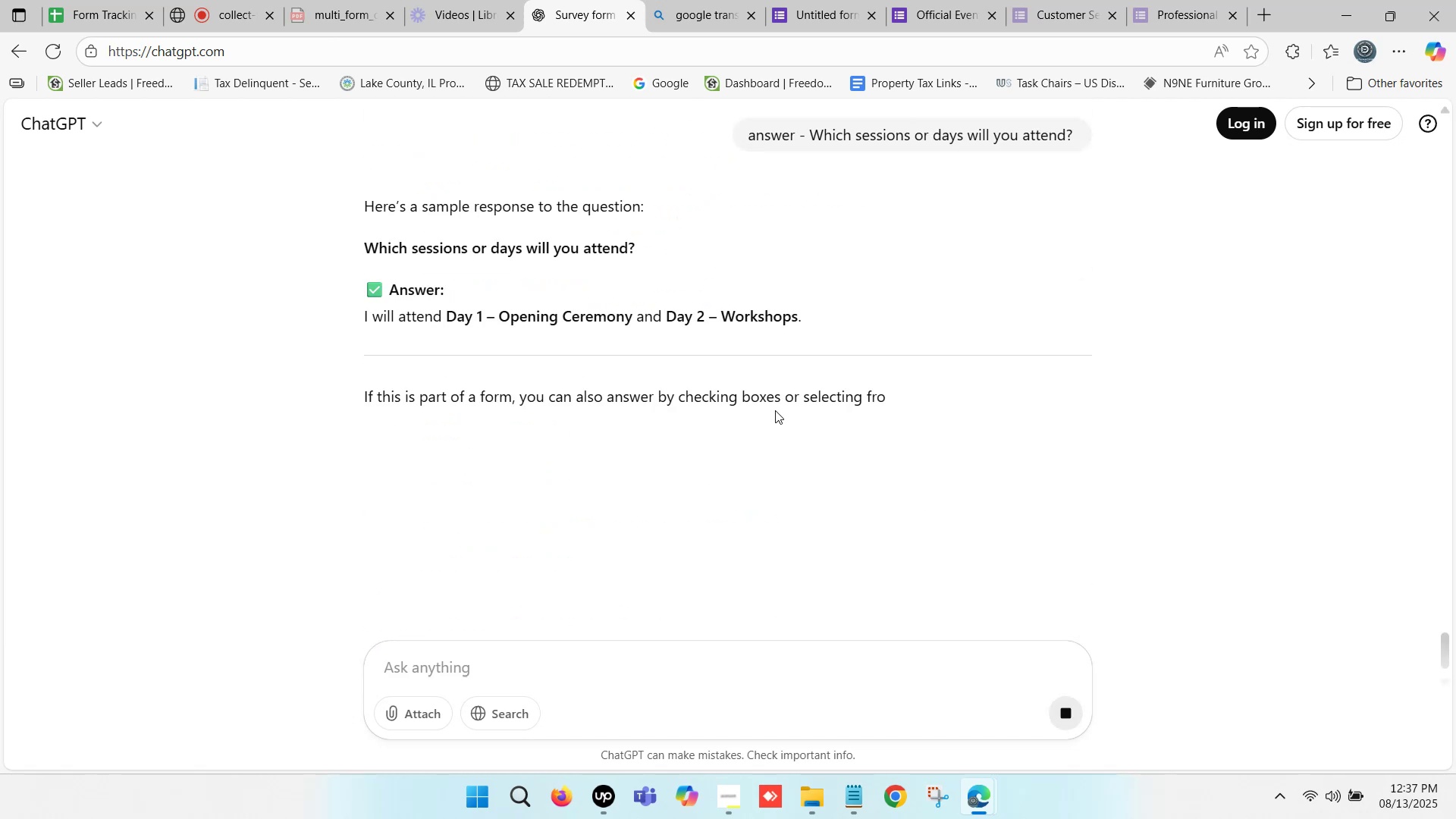 
scroll: coordinate [775, 410], scroll_direction: down, amount: 1.0
 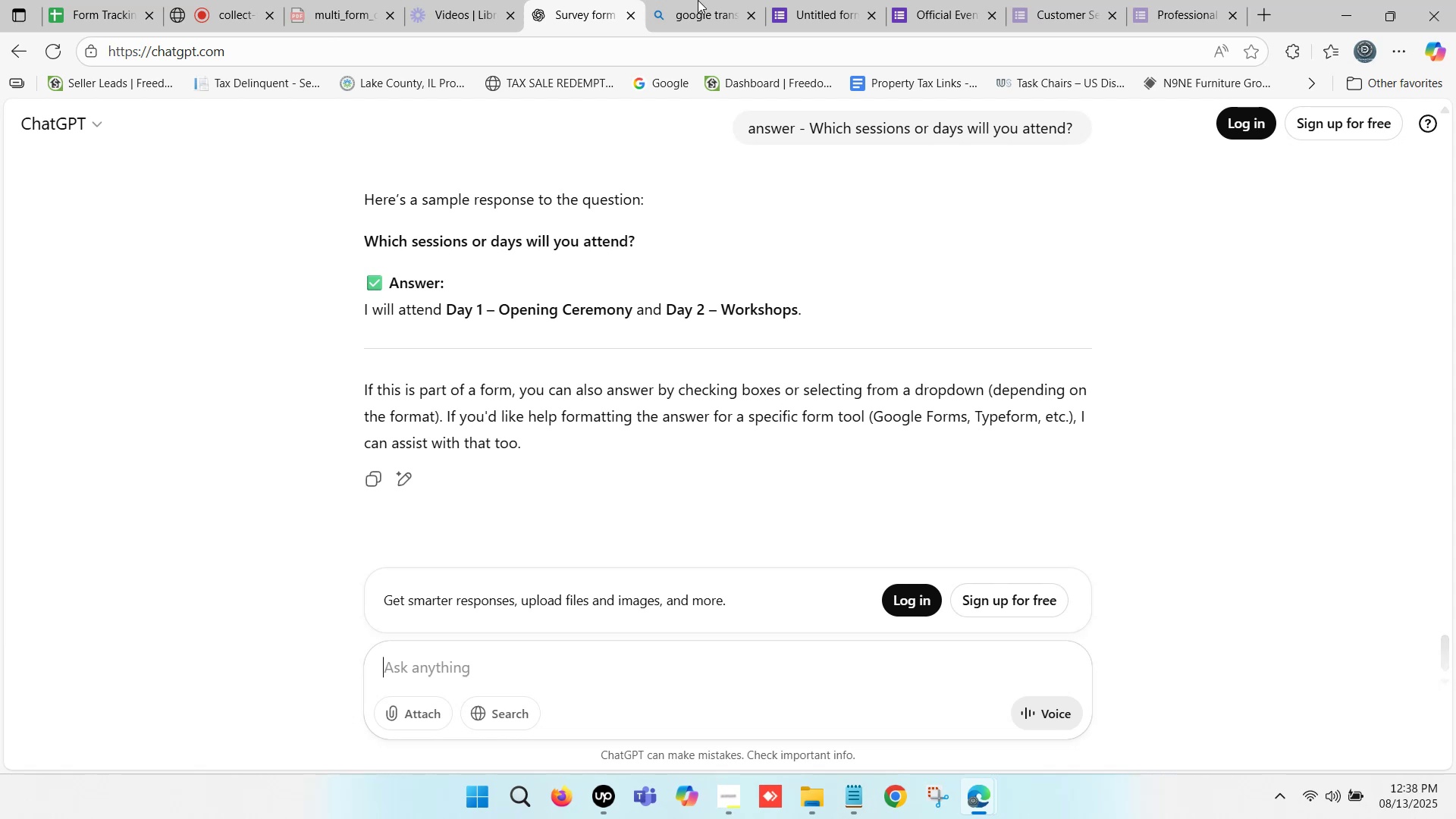 
left_click([704, 0])
 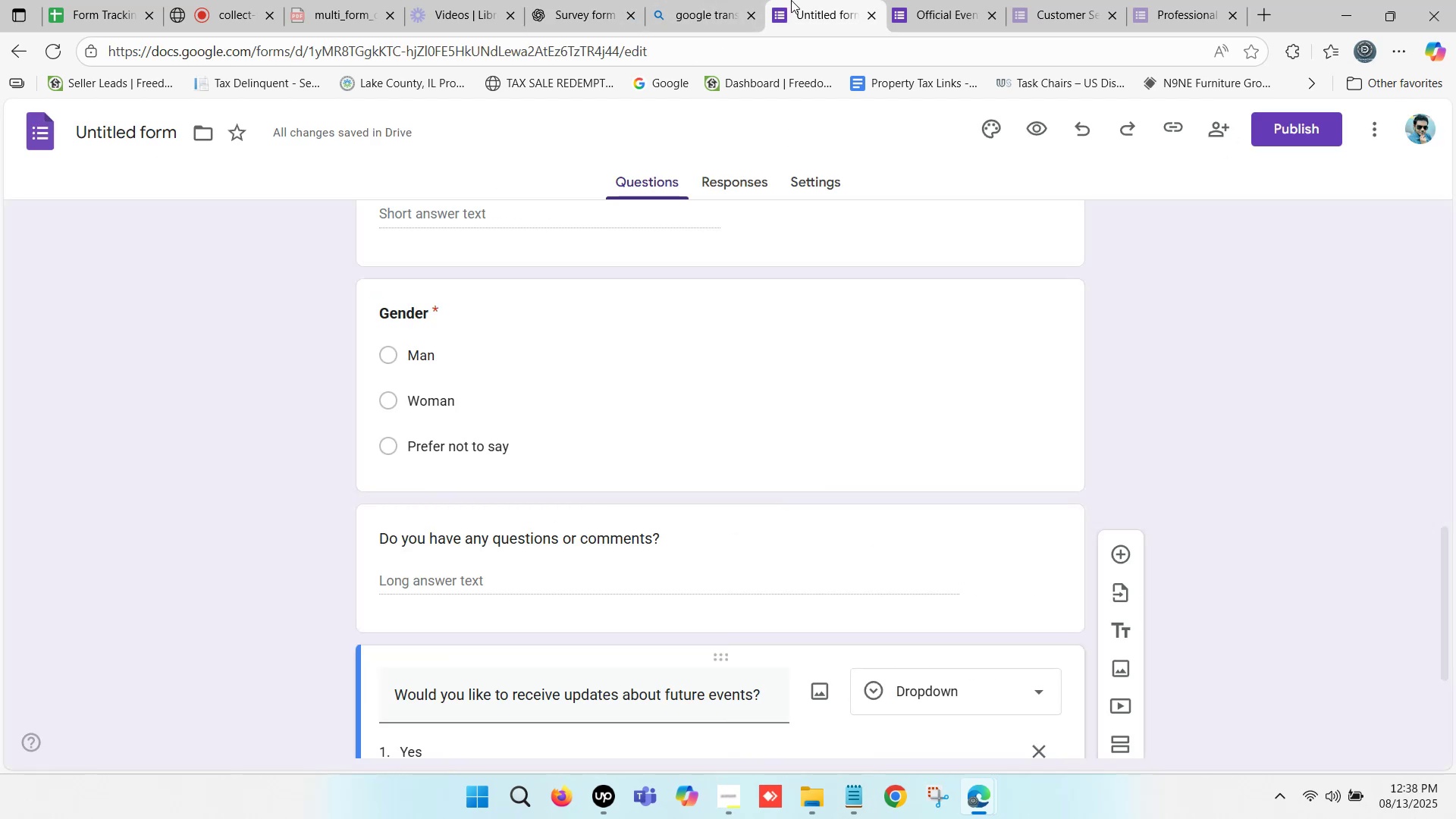 
scroll: coordinate [661, 362], scroll_direction: down, amount: 2.0
 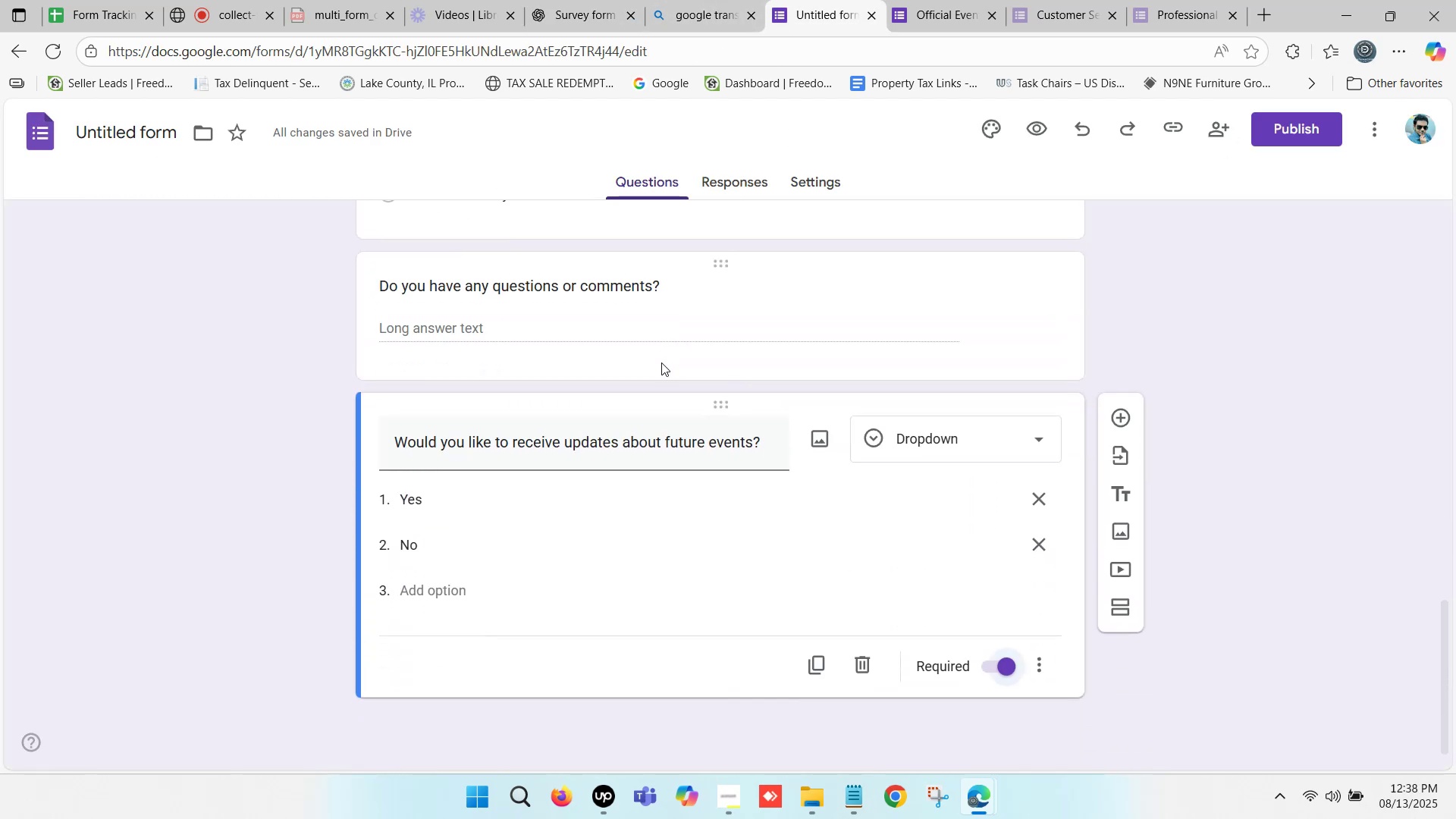 
scroll: coordinate [661, 362], scroll_direction: up, amount: 9.0
 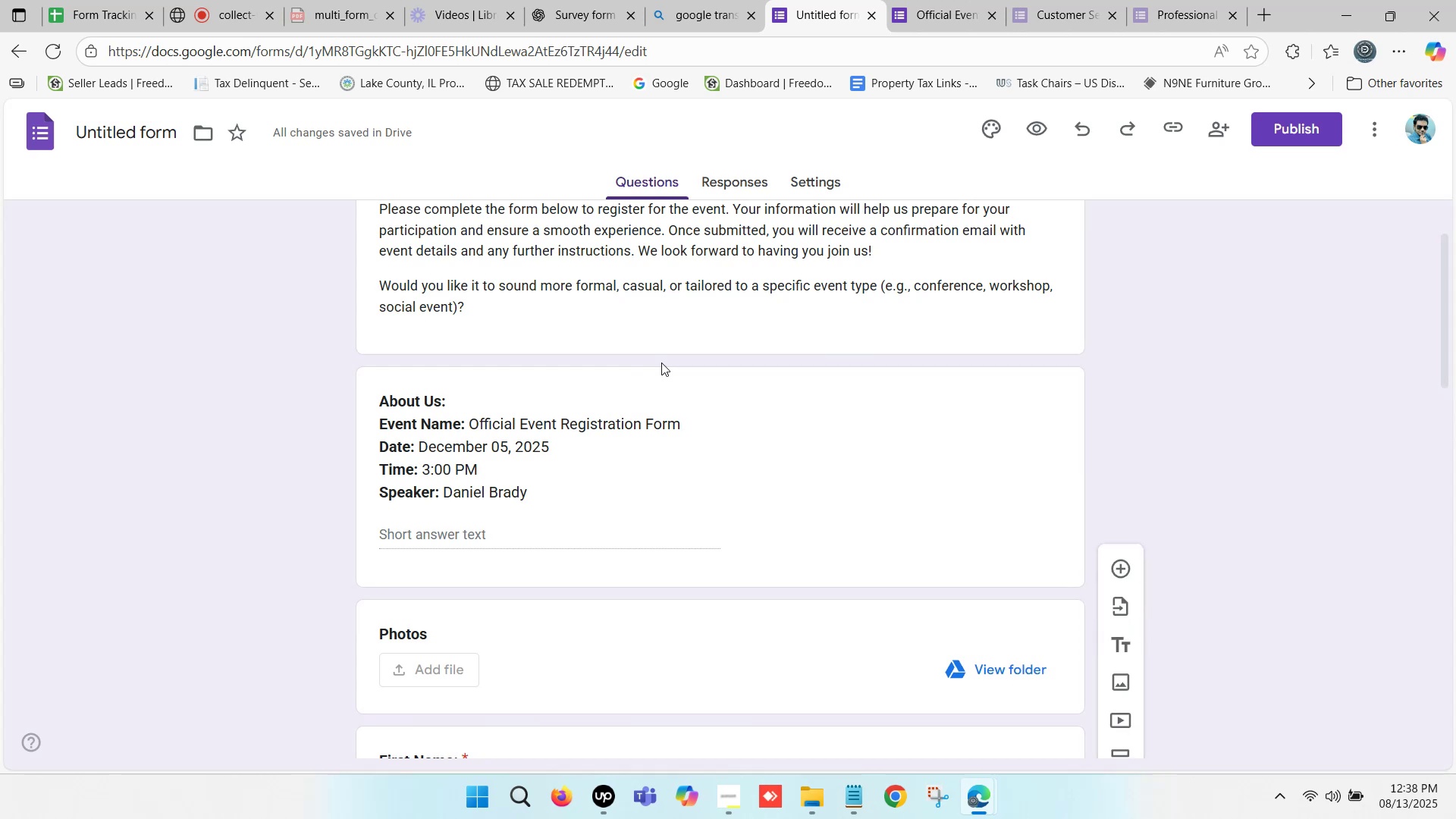 
scroll: coordinate [661, 362], scroll_direction: down, amount: 6.0
 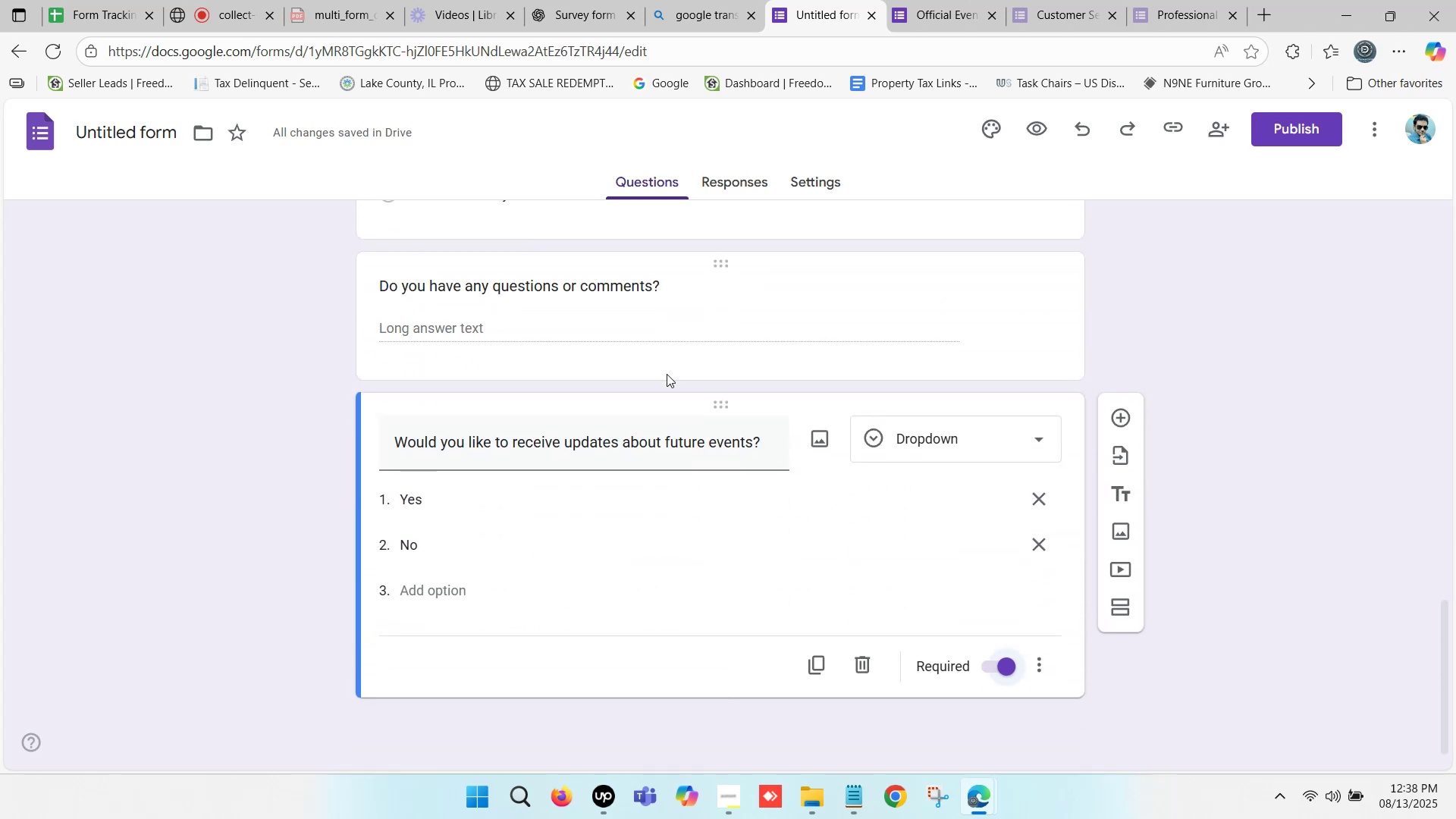 
scroll: coordinate [682, 380], scroll_direction: up, amount: 9.0
 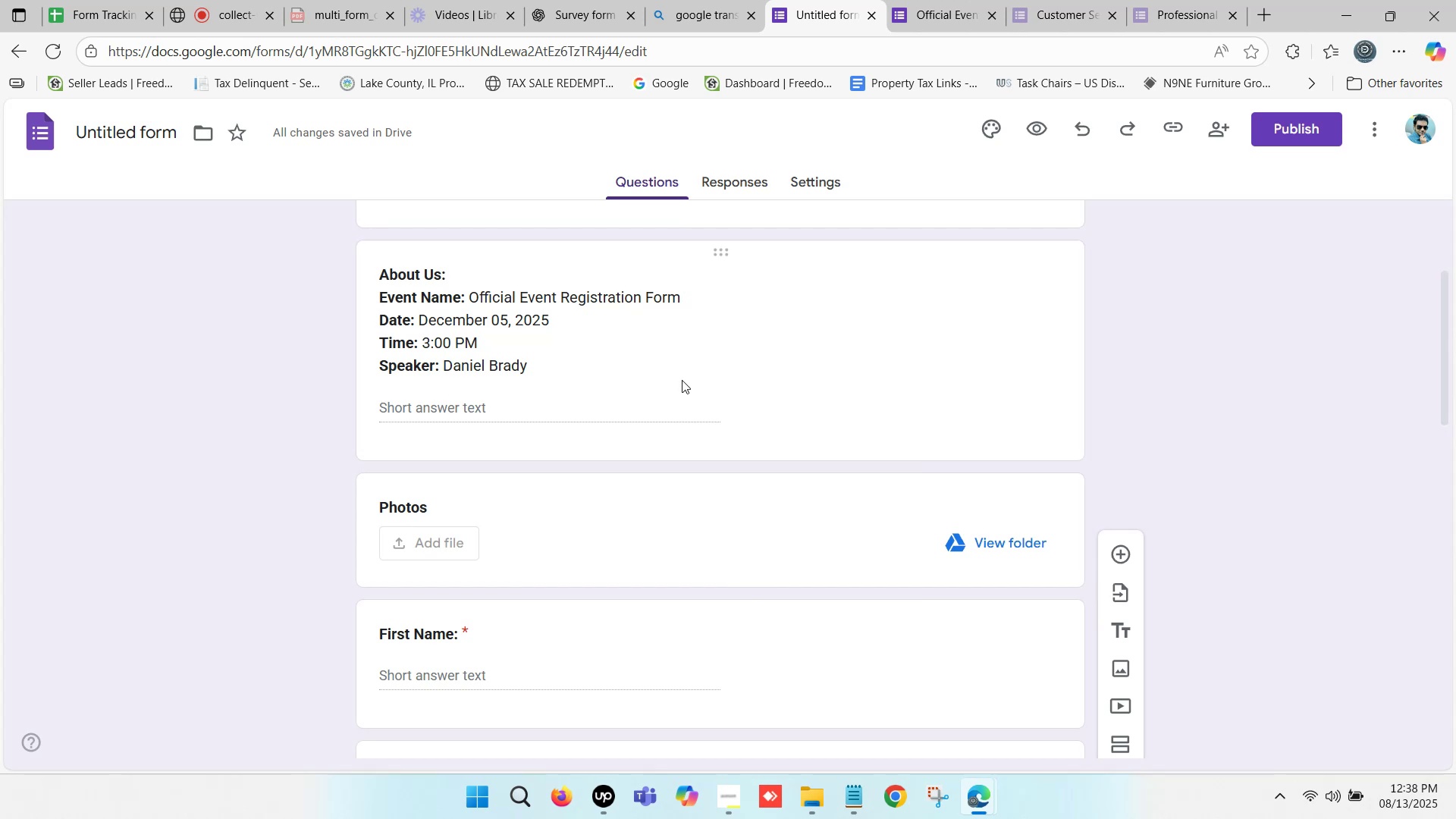 
wait(15.41)
 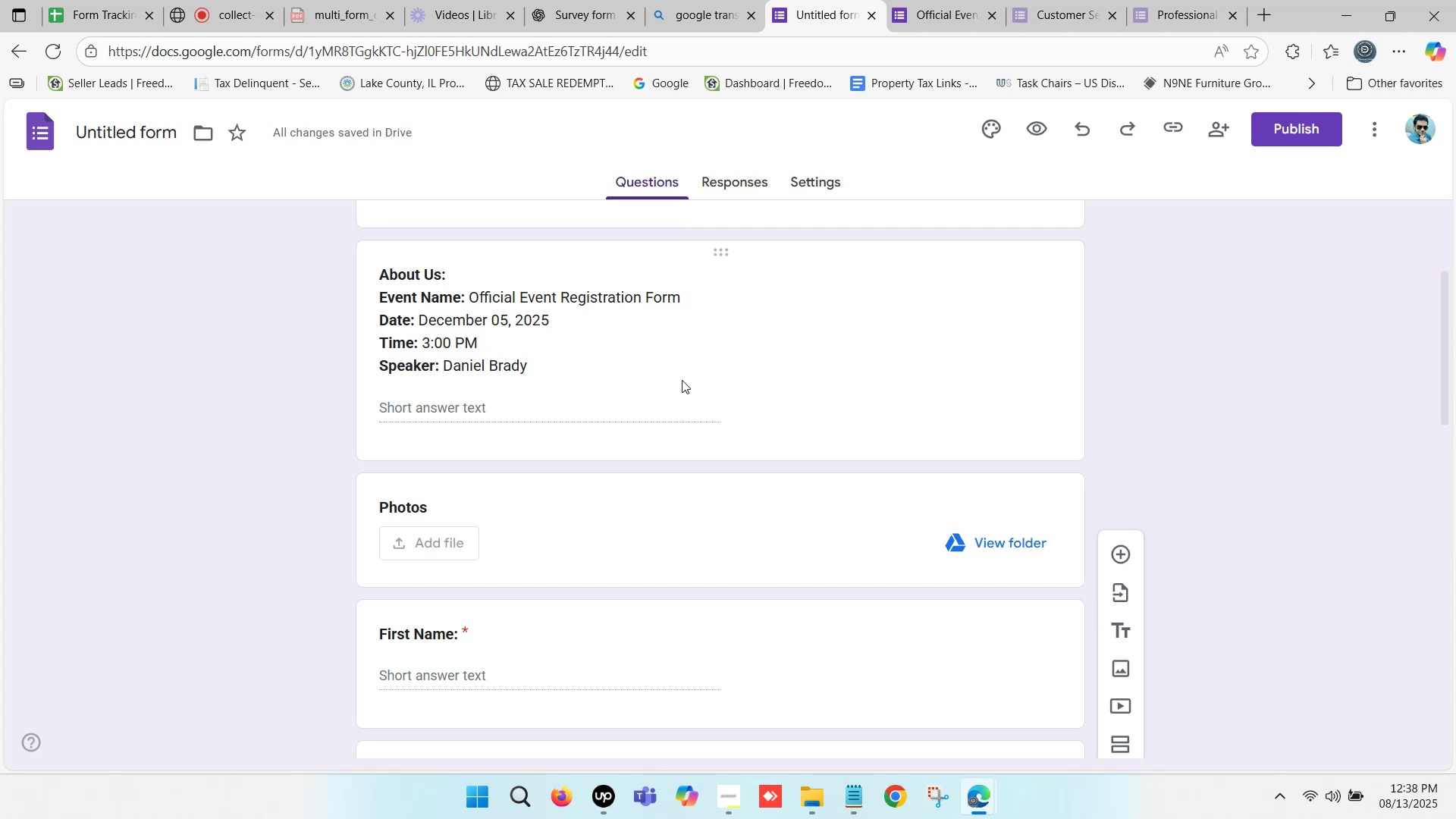 
scroll: coordinate [682, 380], scroll_direction: down, amount: 12.0
 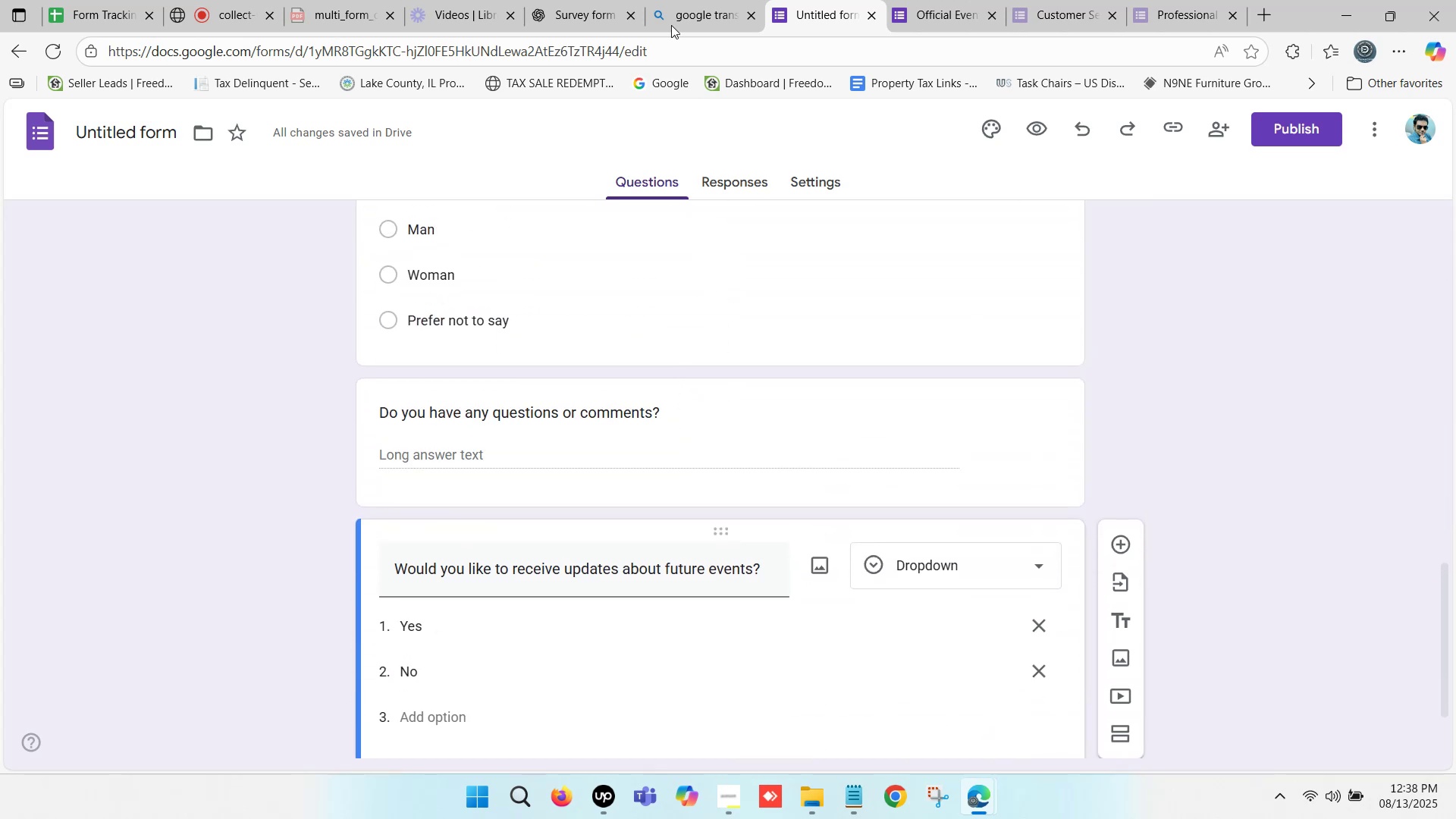 
left_click([595, 0])
 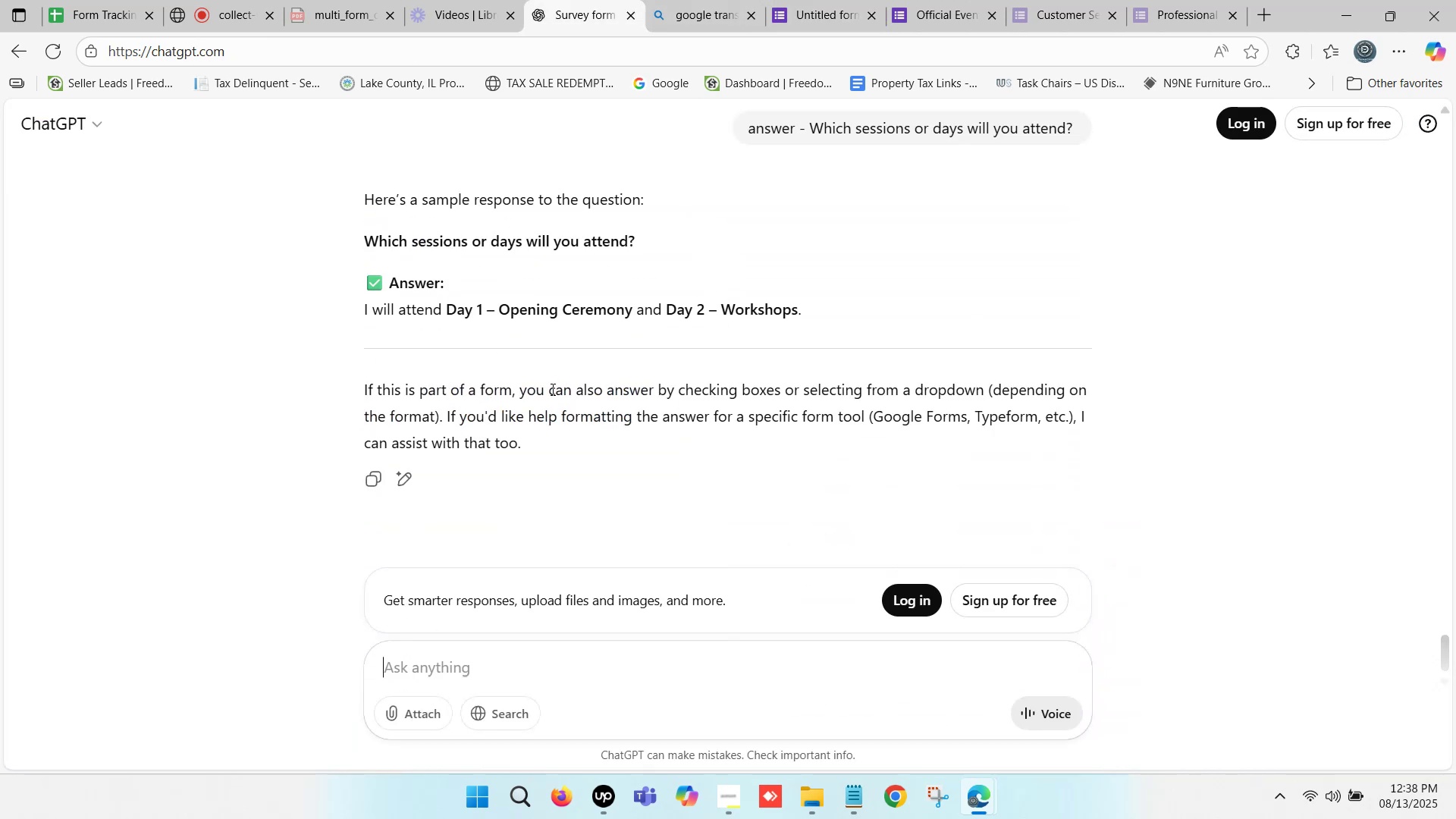 
scroll: coordinate [638, 323], scroll_direction: up, amount: 38.0
 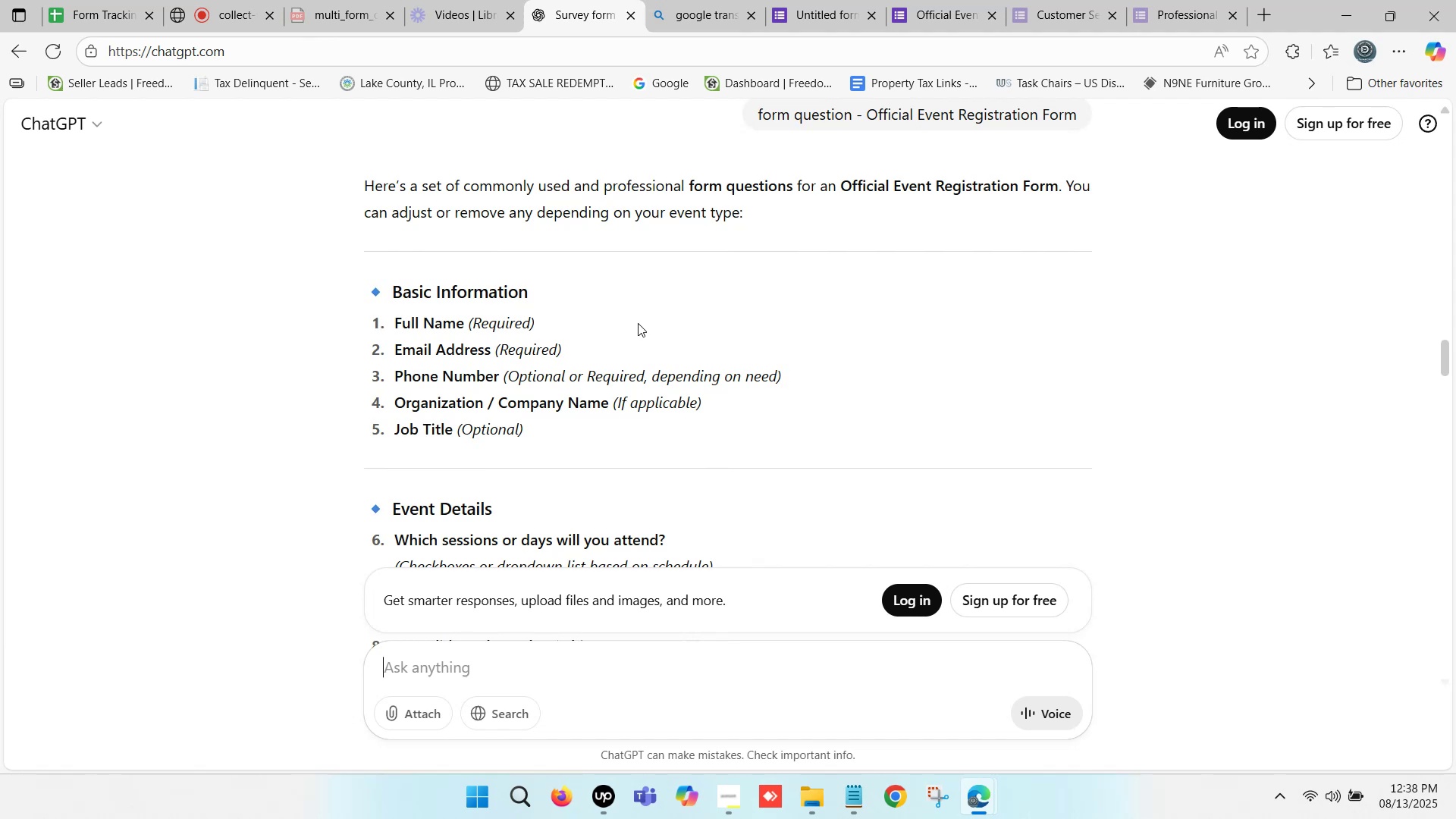 
wait(11.28)
 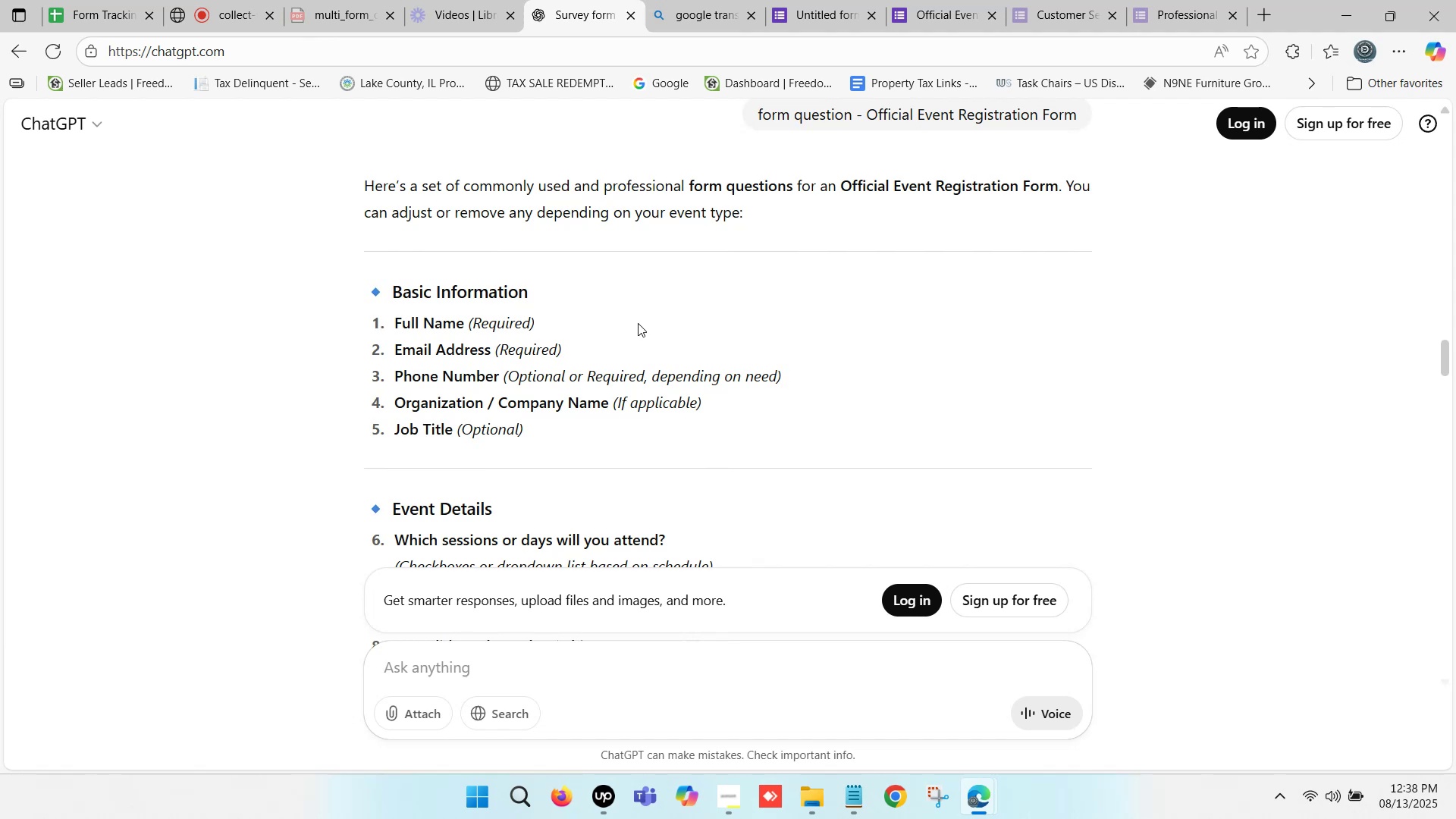 
key(Control+C)
 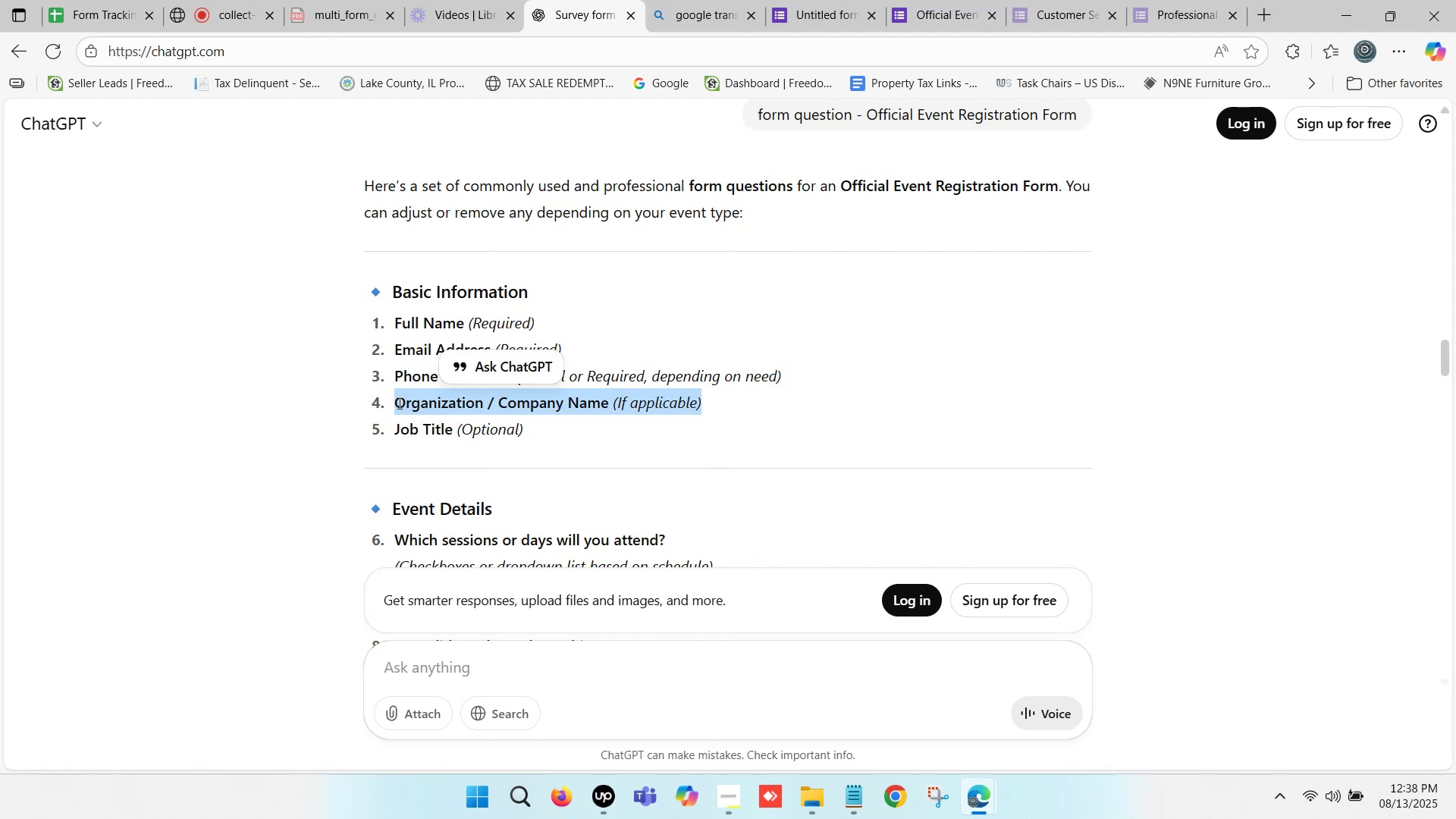 
key(Control+C)
 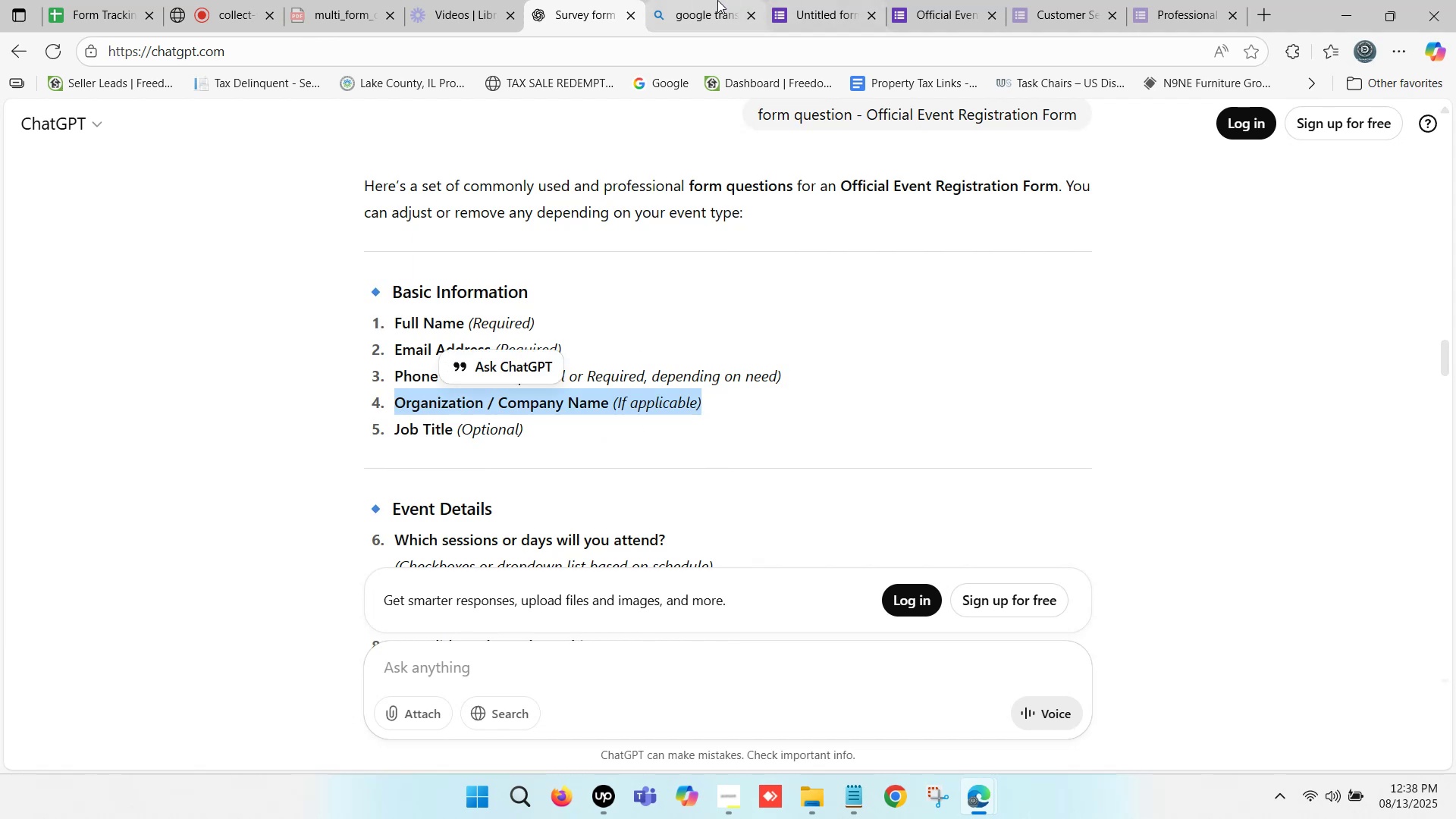 
left_click([818, 0])
 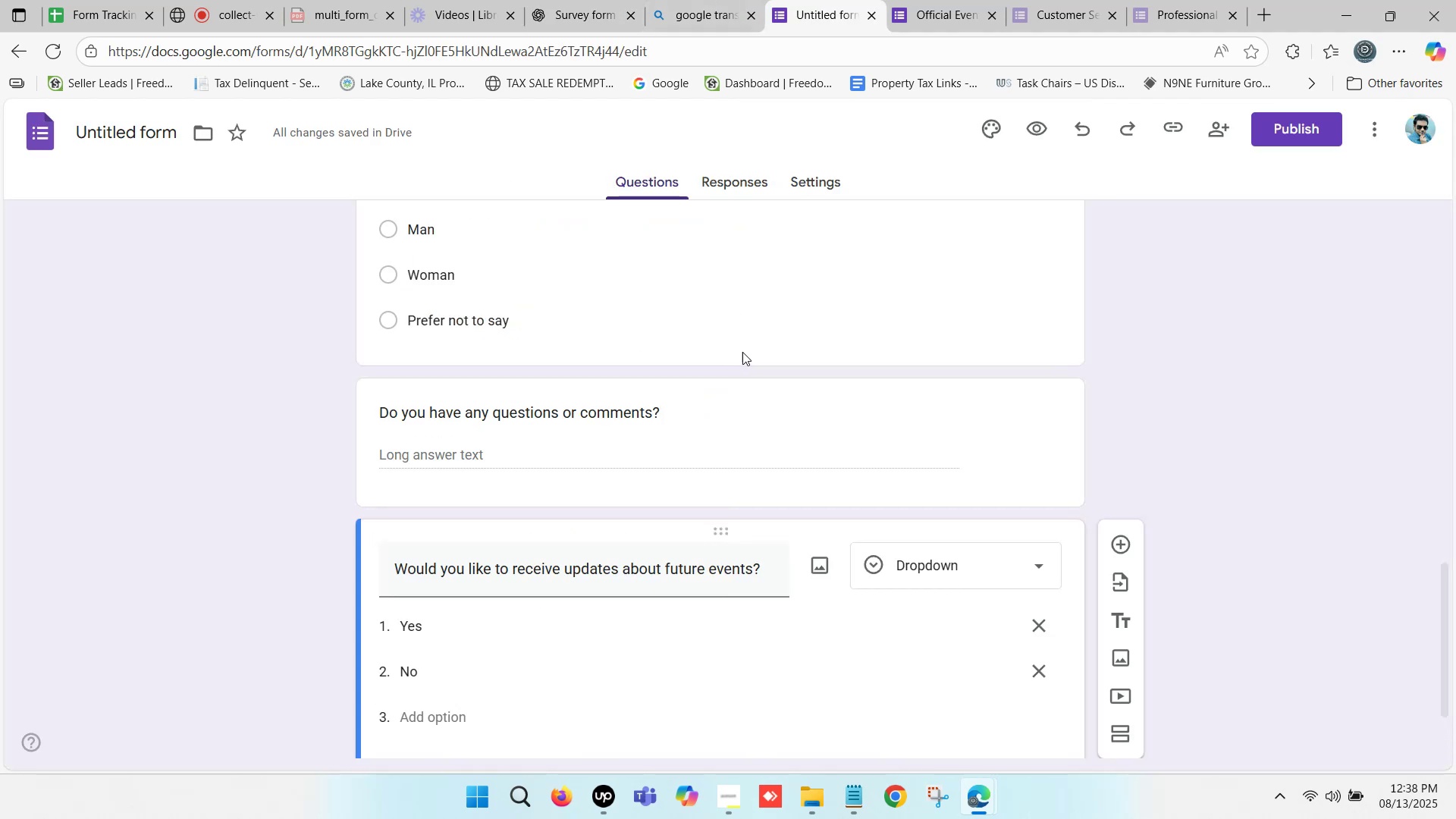 
scroll: coordinate [1009, 408], scroll_direction: down, amount: 1.0
 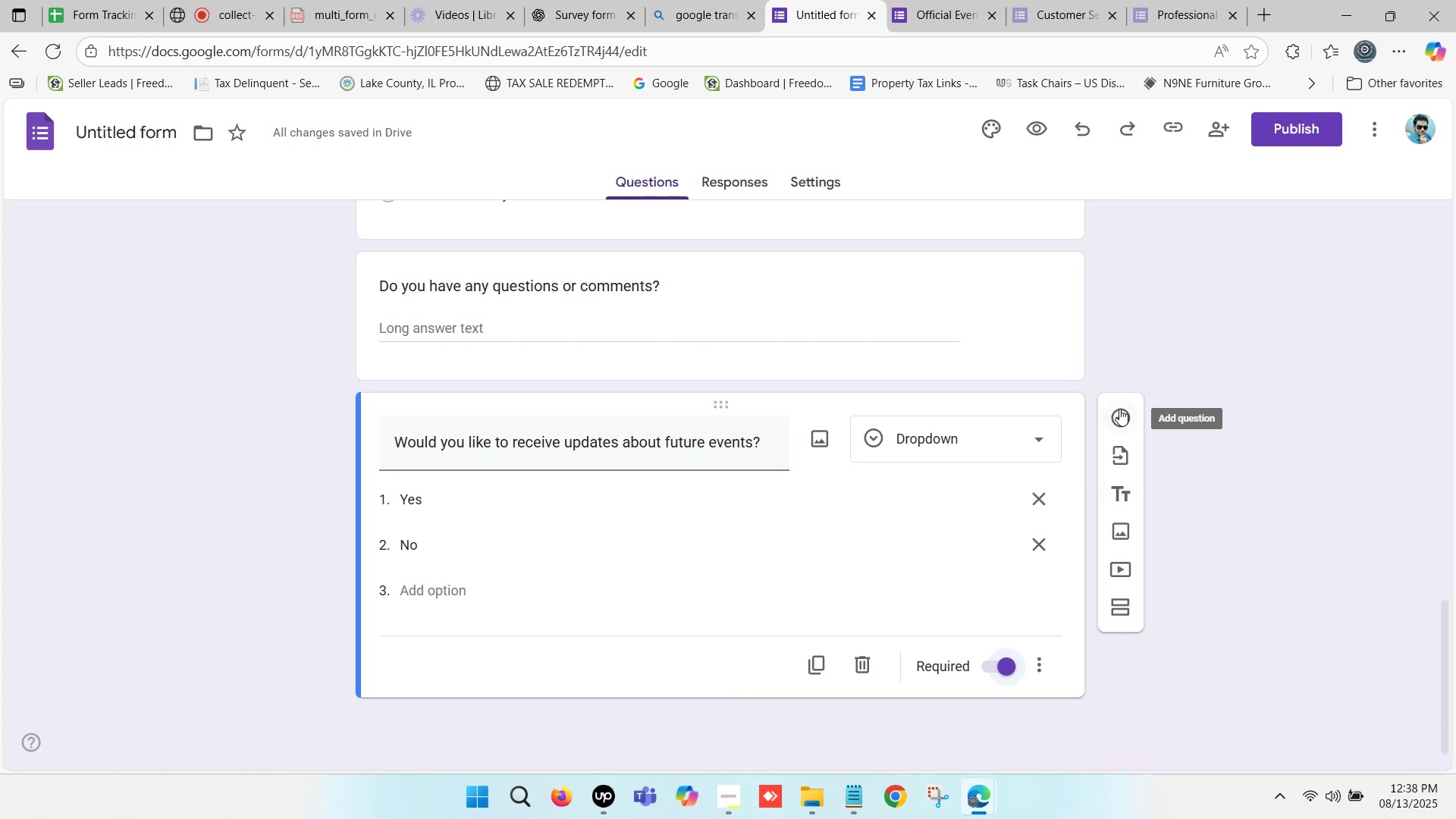 
left_click([1119, 409])
 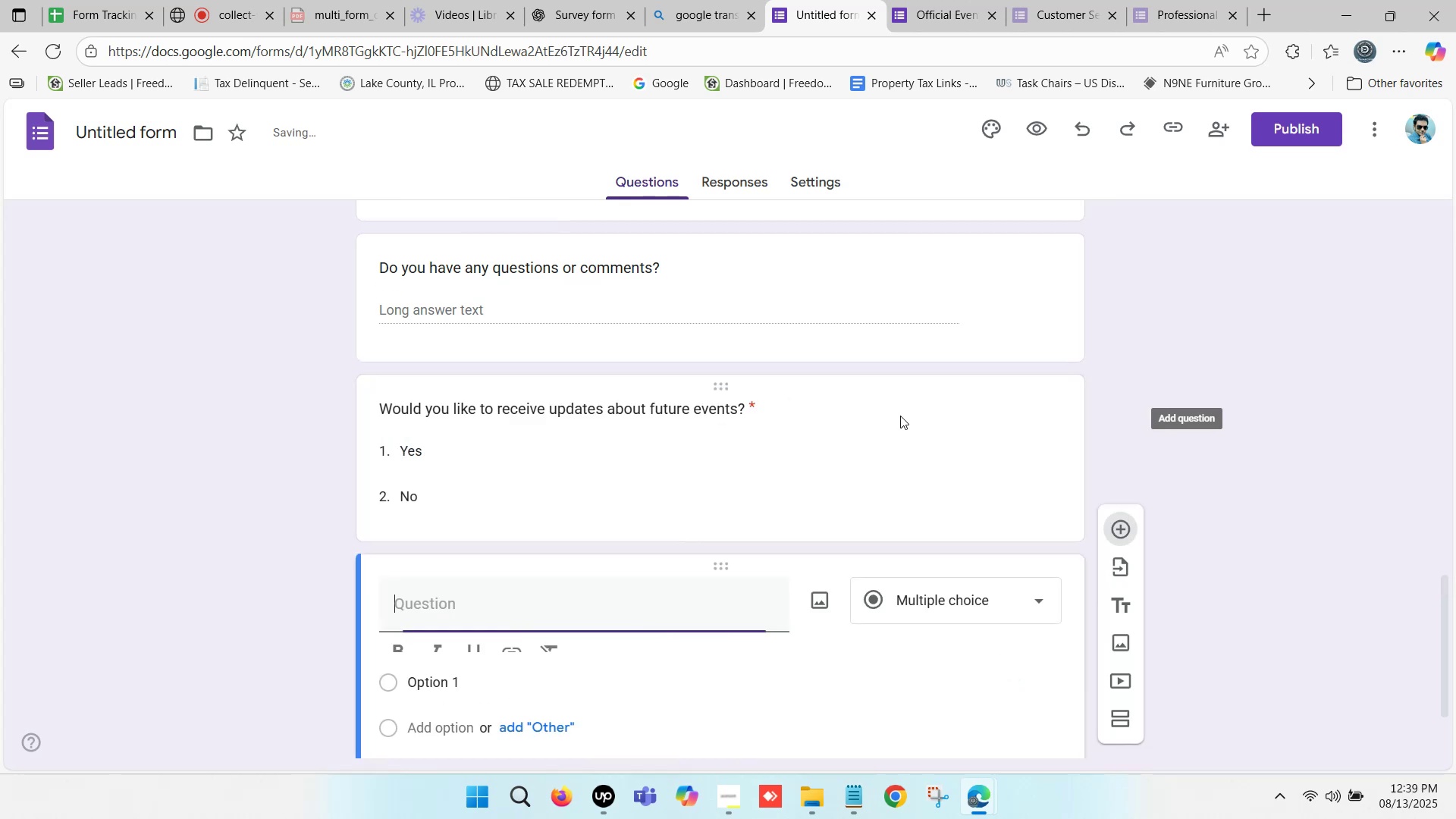 
scroll: coordinate [657, 453], scroll_direction: down, amount: 2.0
 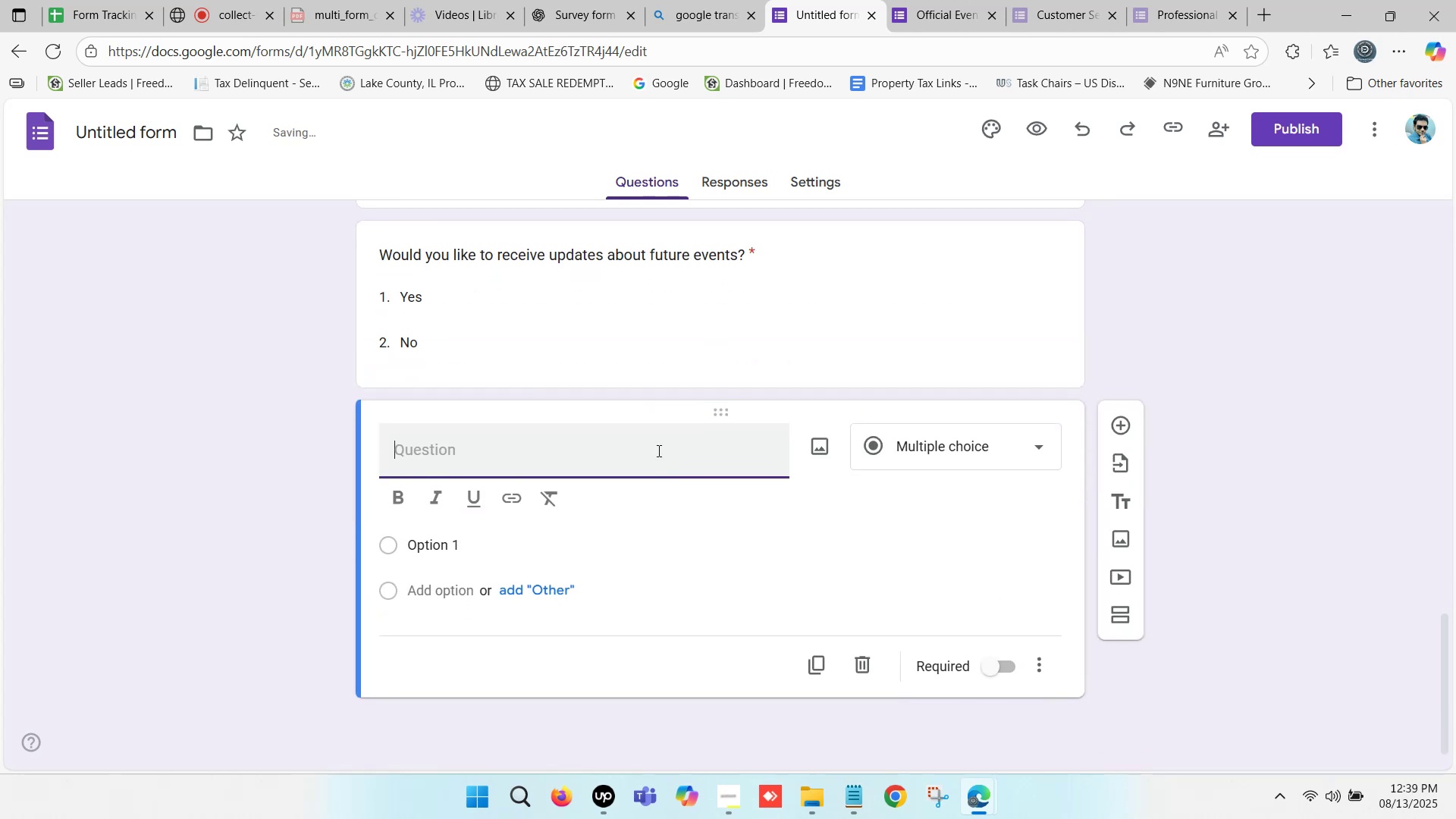 
key(Control+V)
 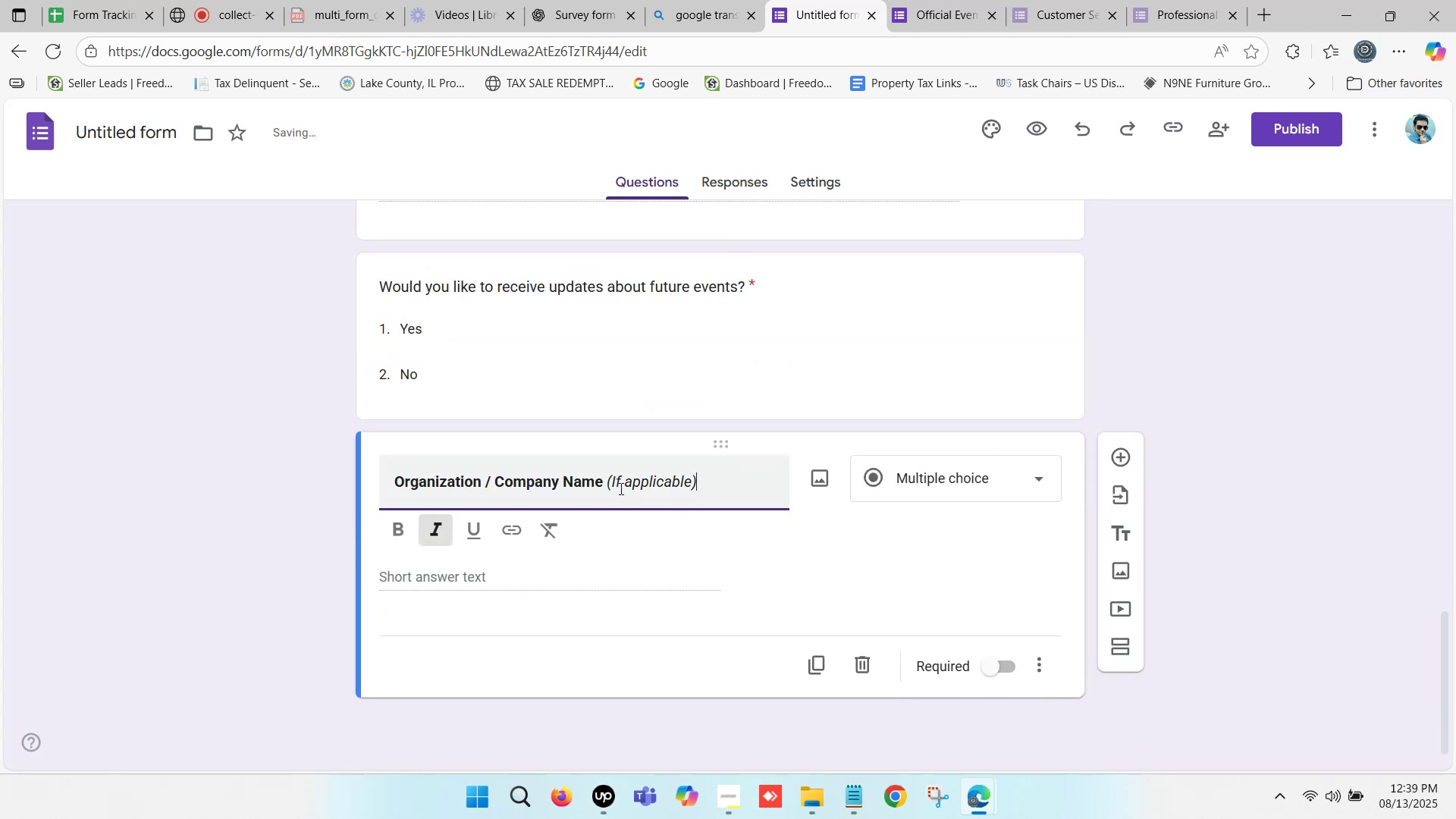 
left_click([601, 478])
 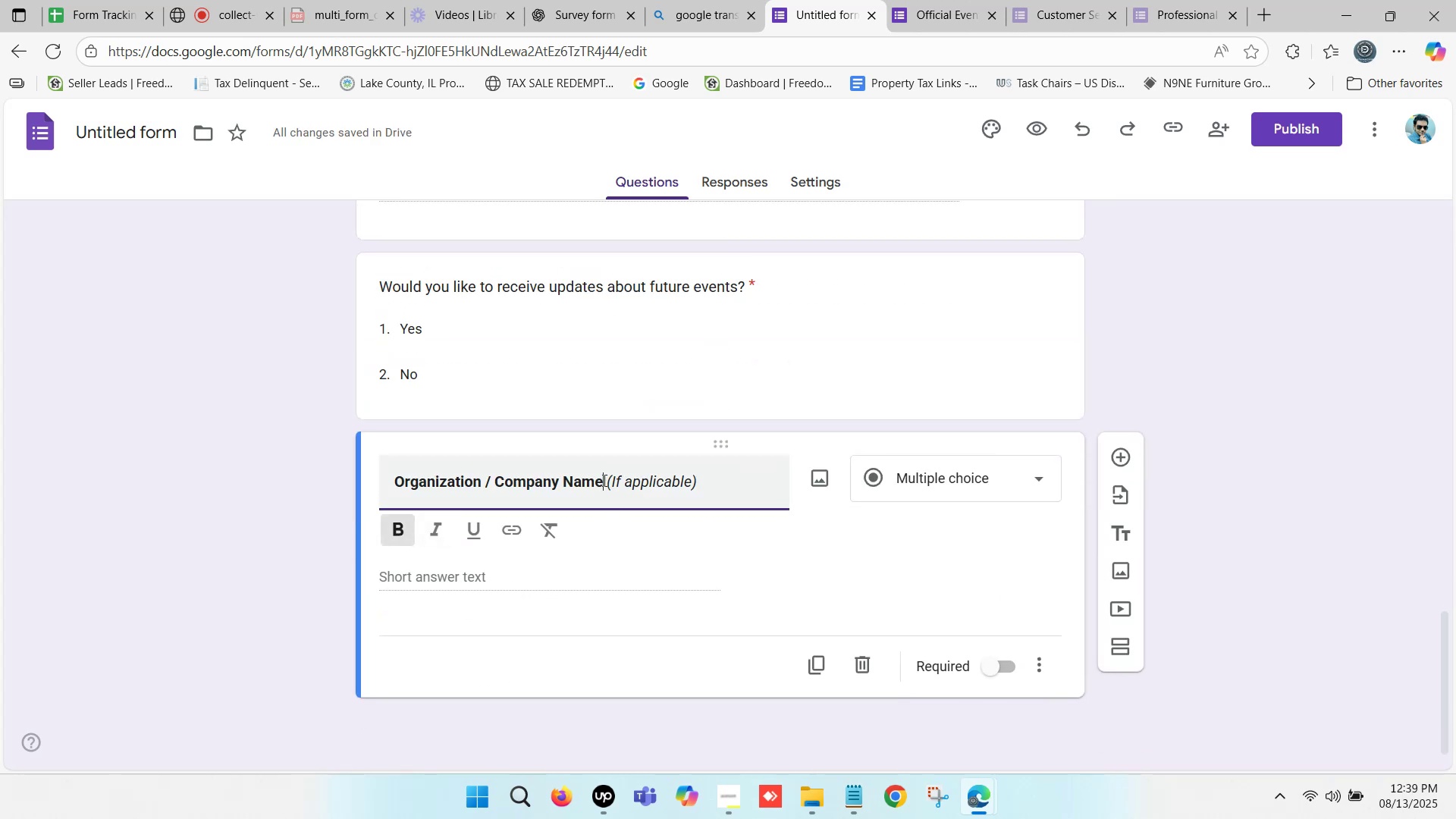 
hold_key(key=ShiftLeft, duration=0.33)
 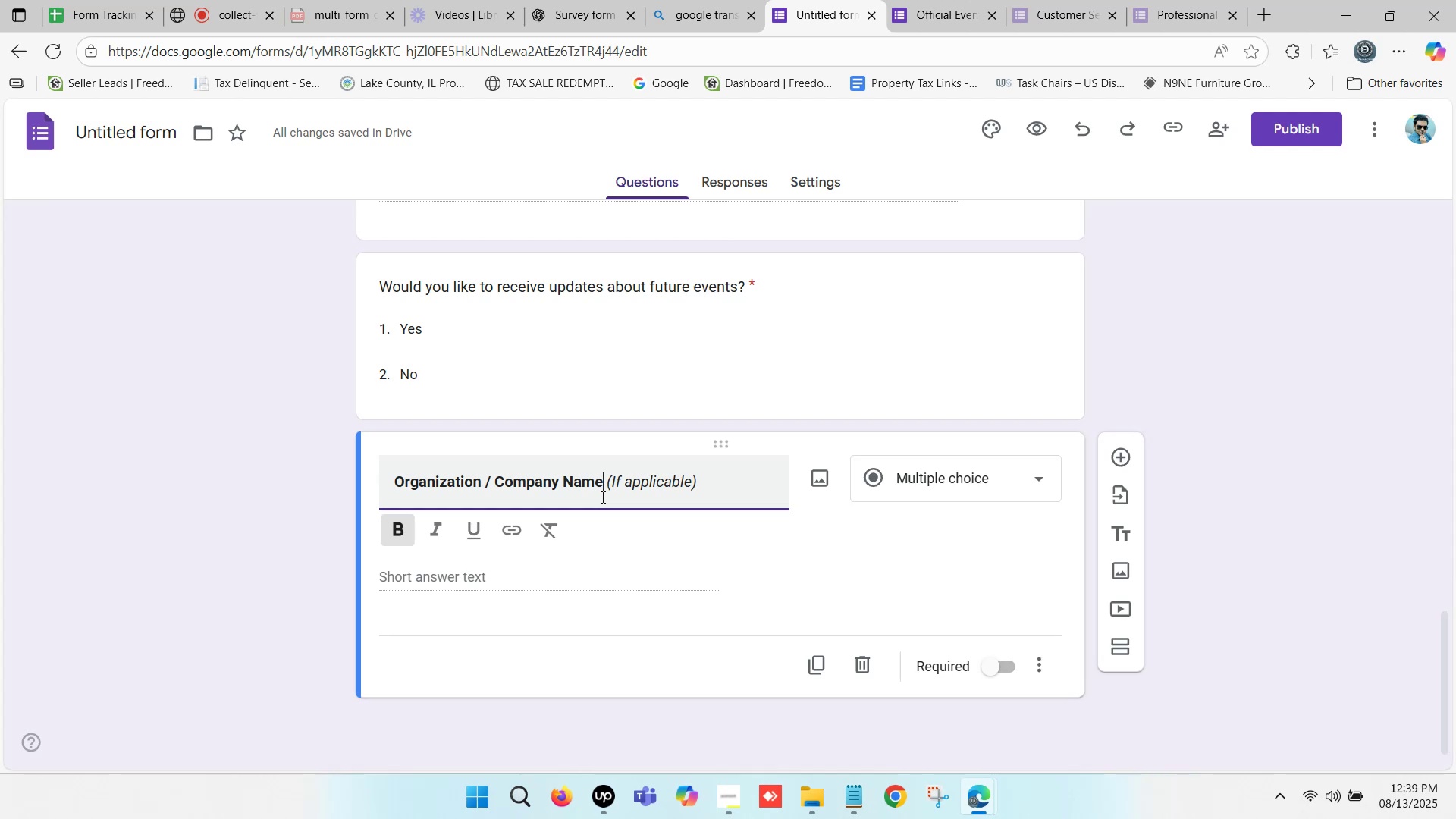 
key(Shift+Semicolon)
 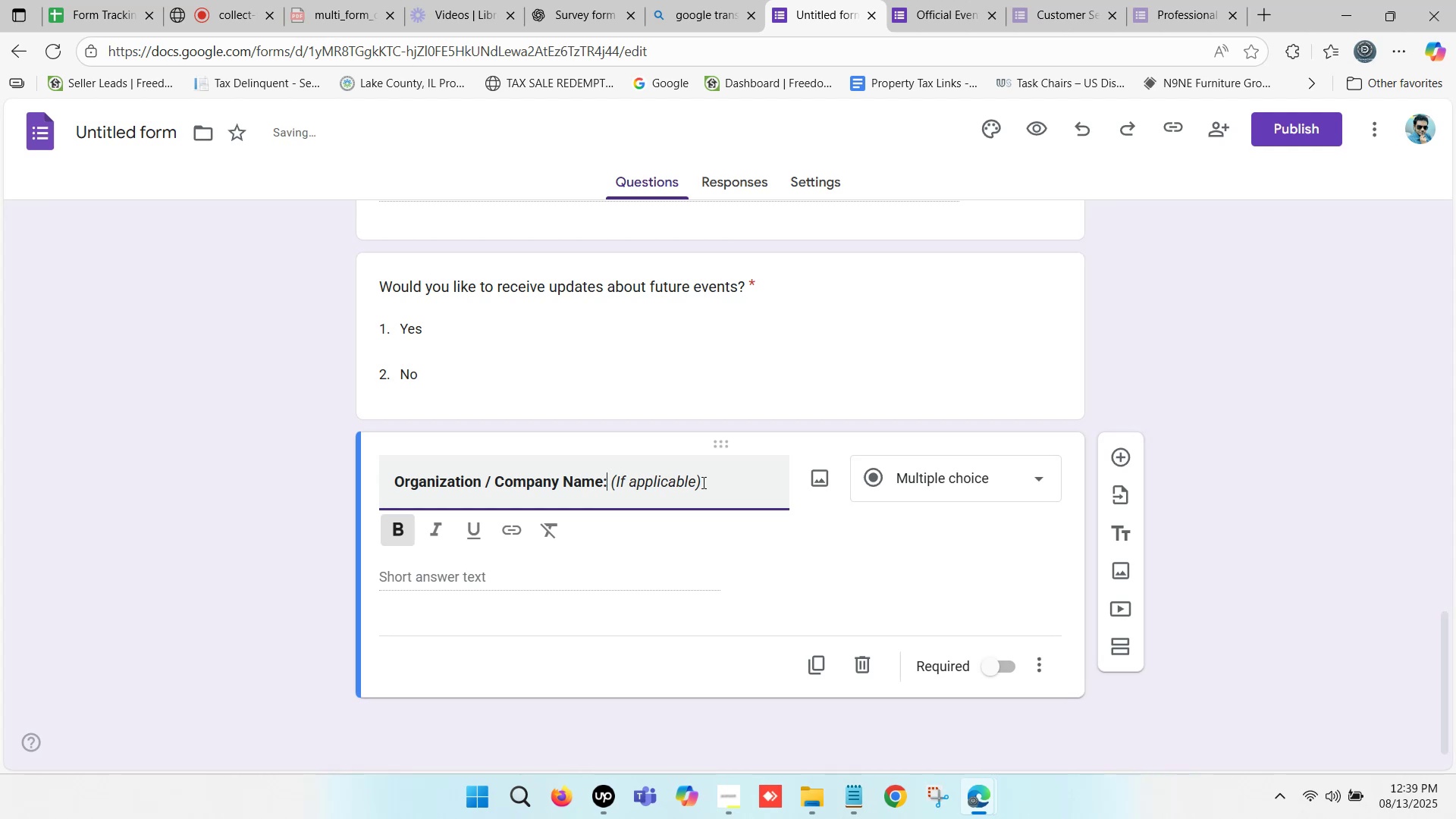 
left_click([713, 480])
 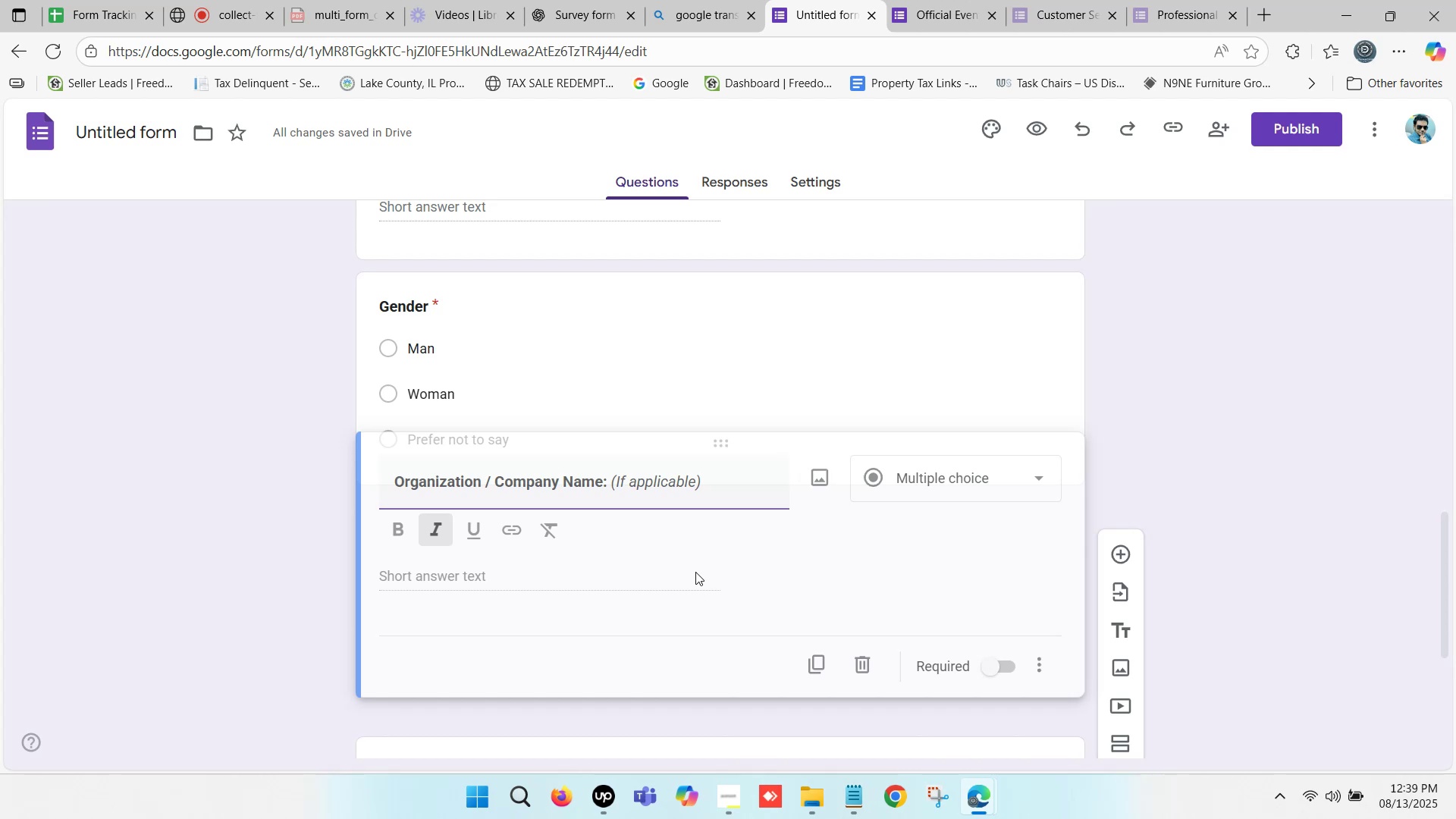 
wait(13.15)
 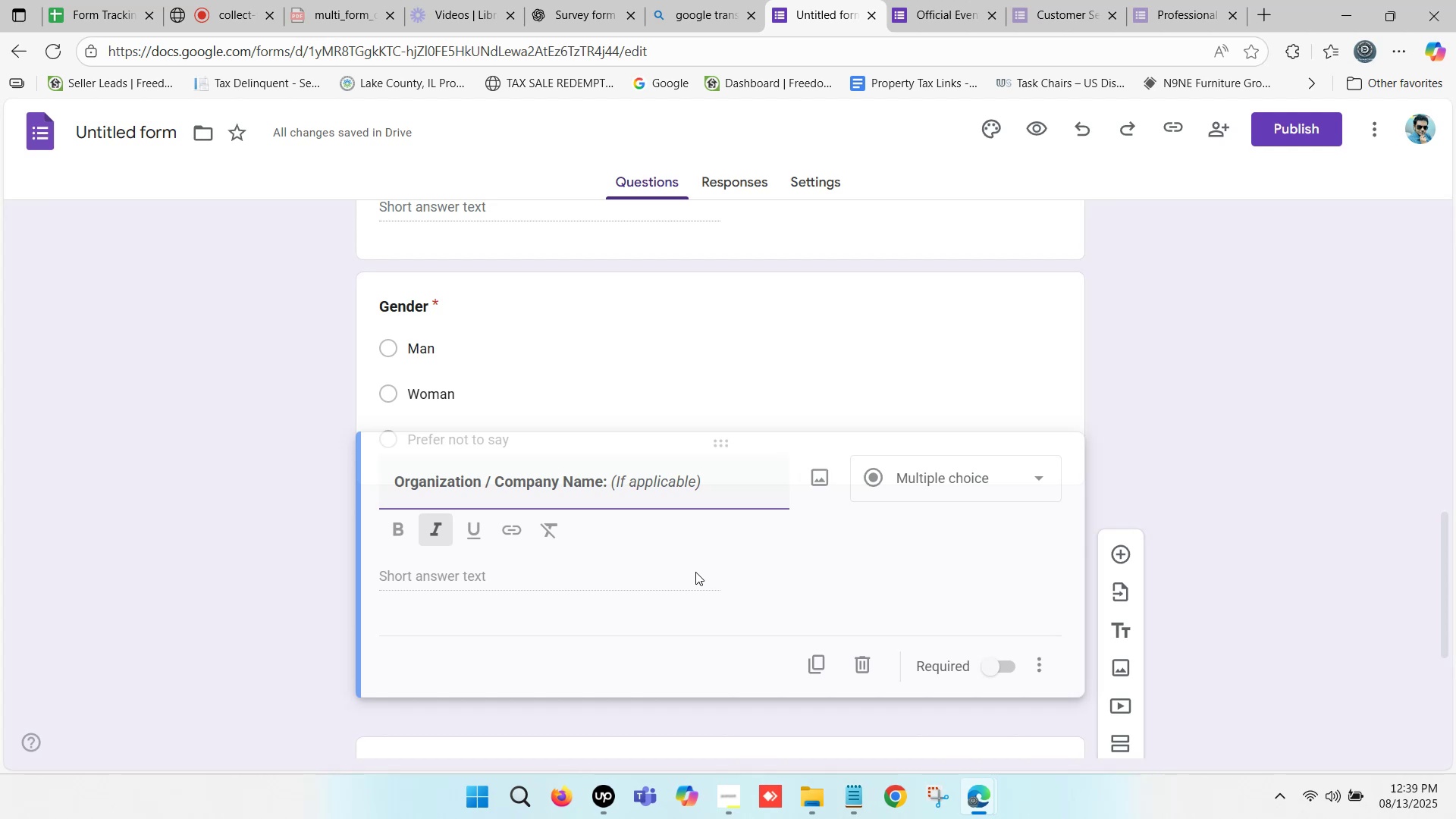 
scroll: coordinate [765, 463], scroll_direction: down, amount: 2.0
 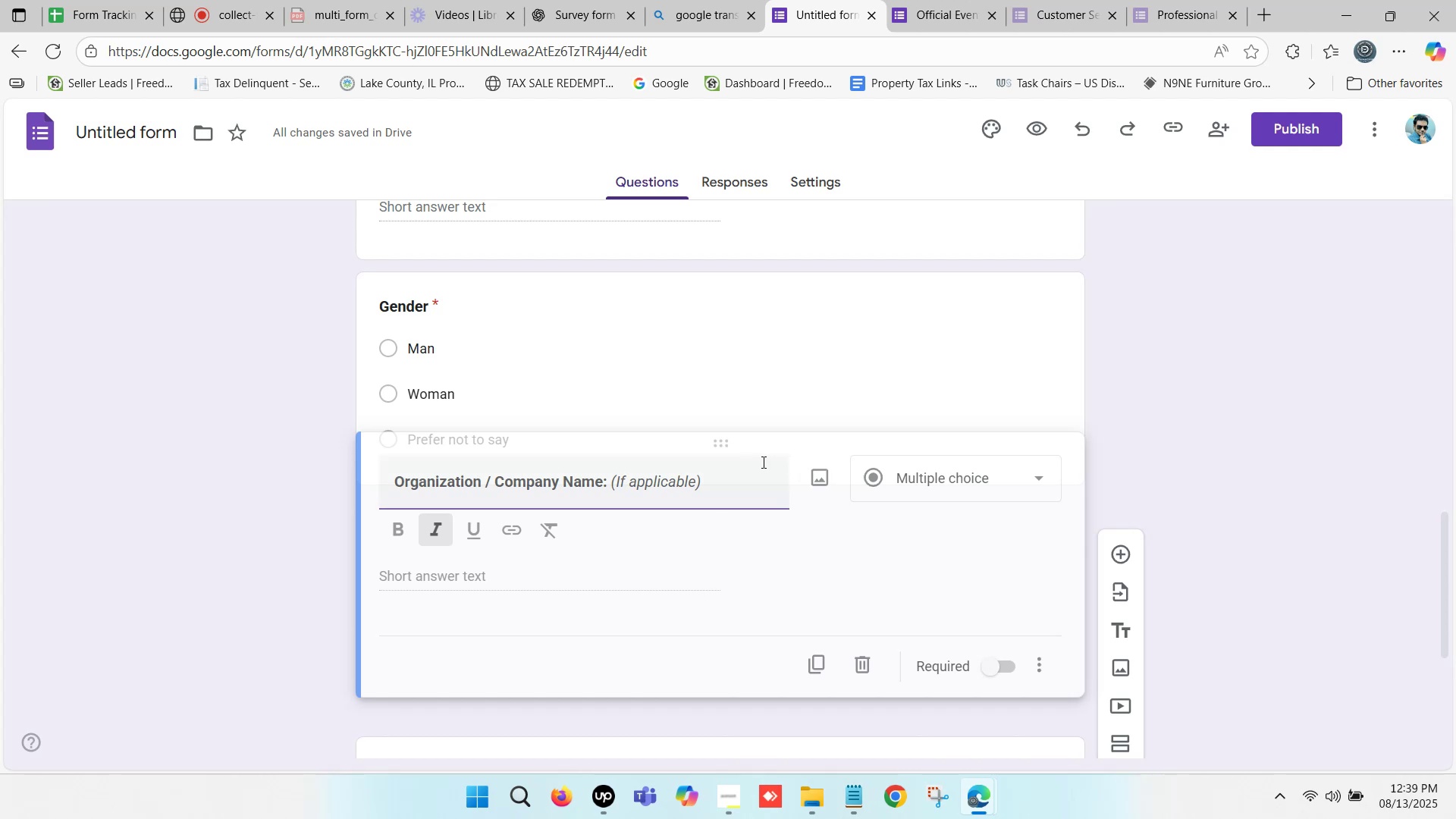 
scroll: coordinate [781, 438], scroll_direction: up, amount: 4.0
 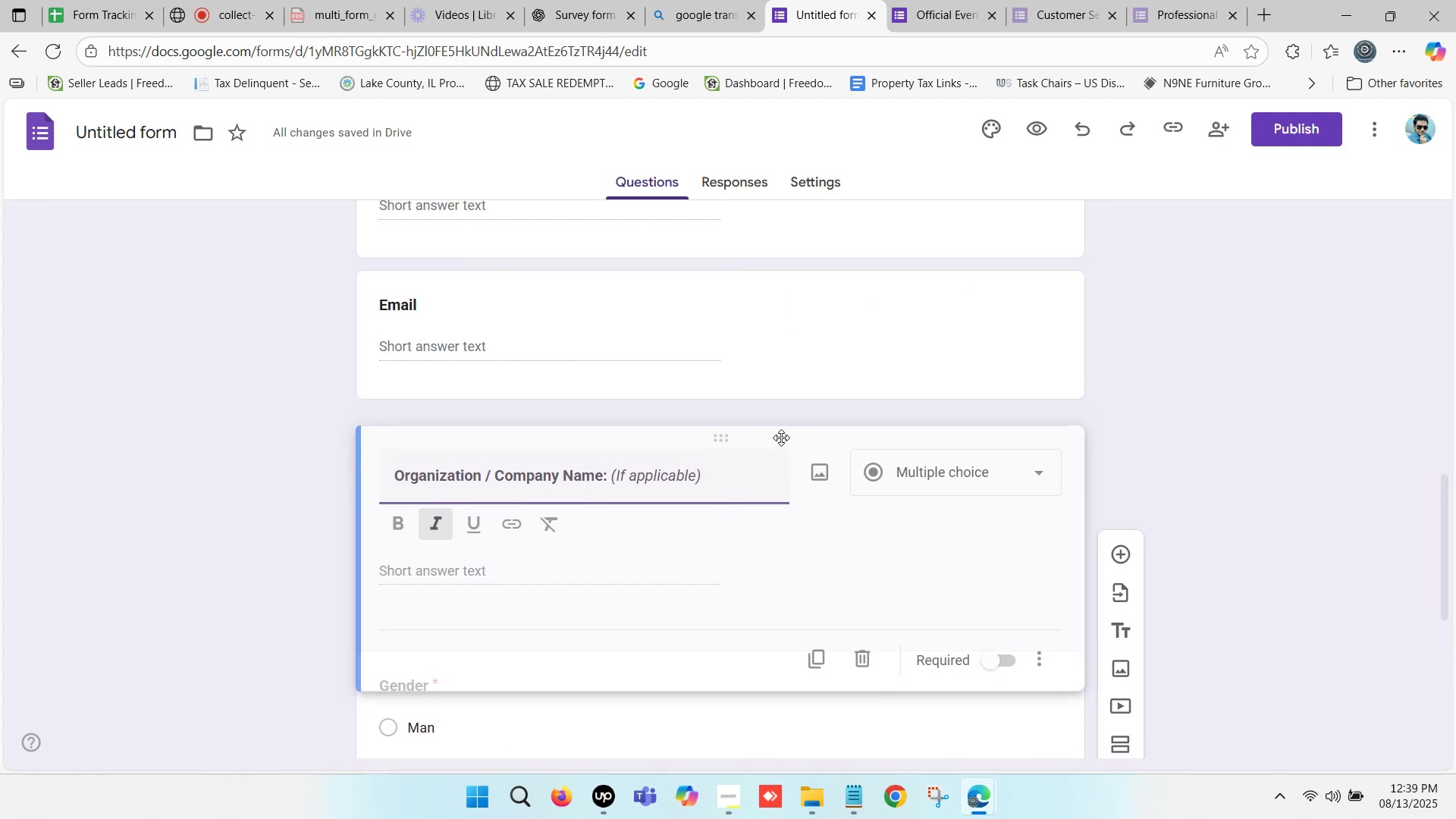 
scroll: coordinate [781, 438], scroll_direction: down, amount: 2.0
 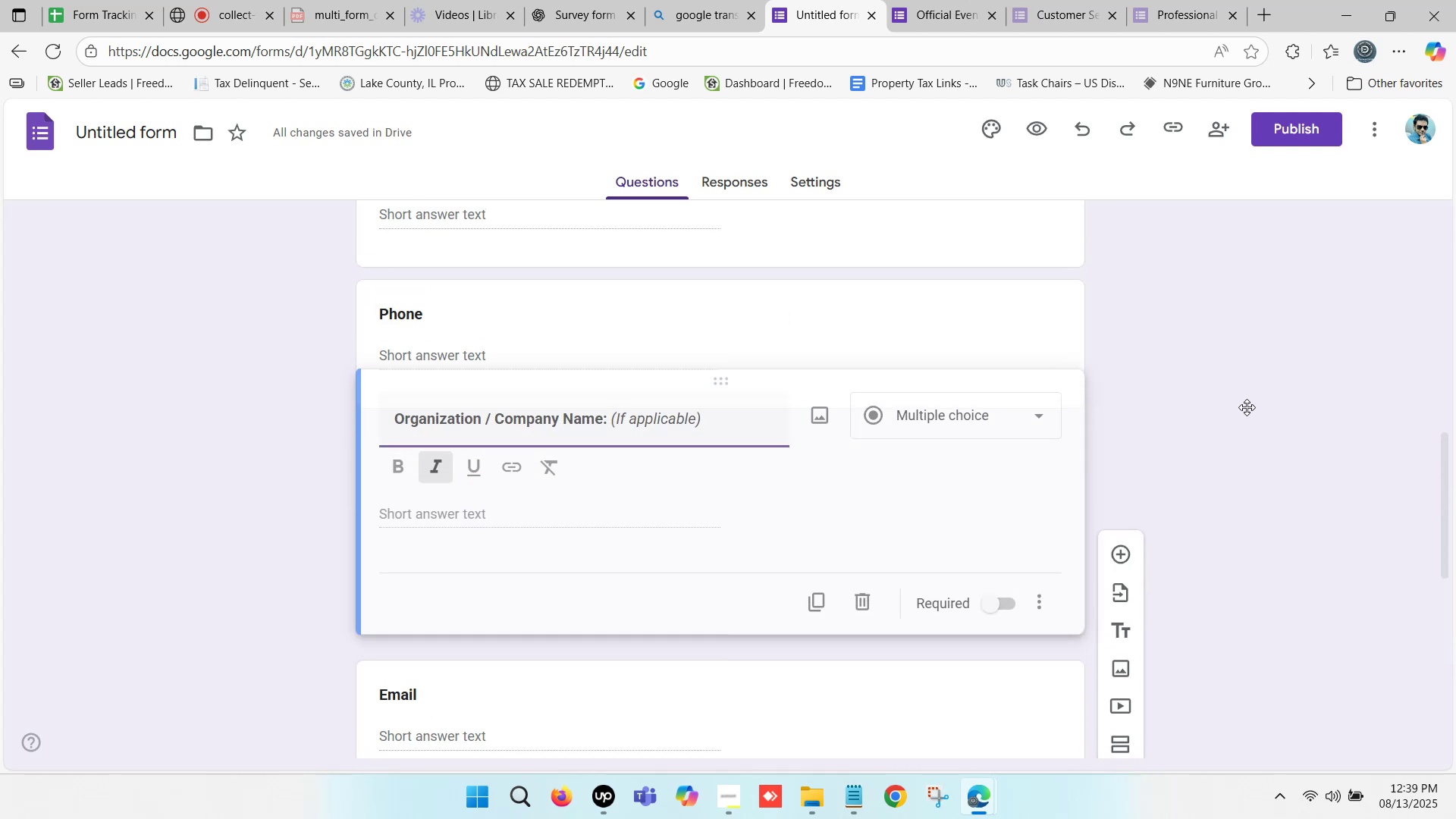 
left_click([1248, 407])
 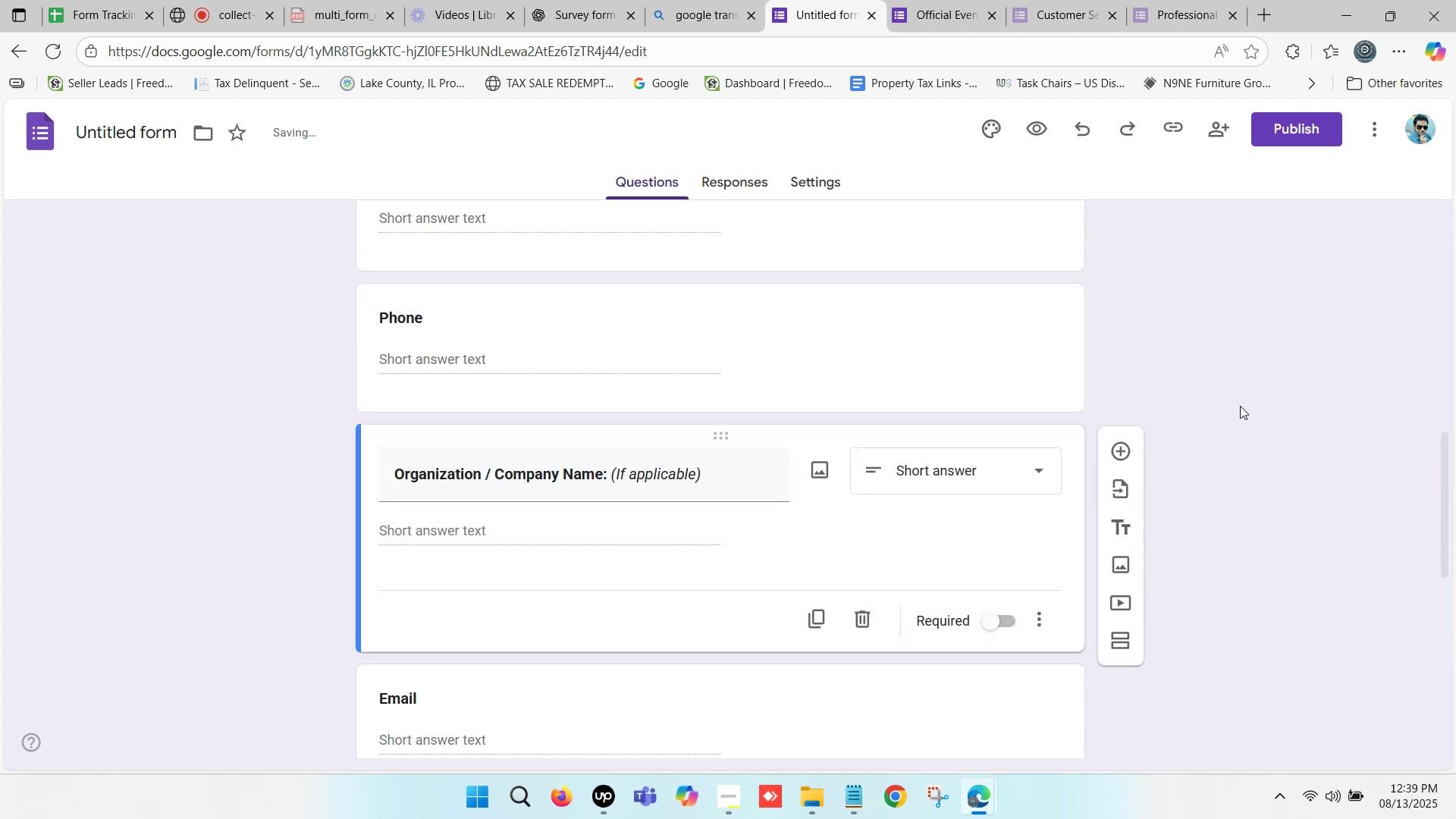 
scroll: coordinate [996, 377], scroll_direction: down, amount: 2.0
 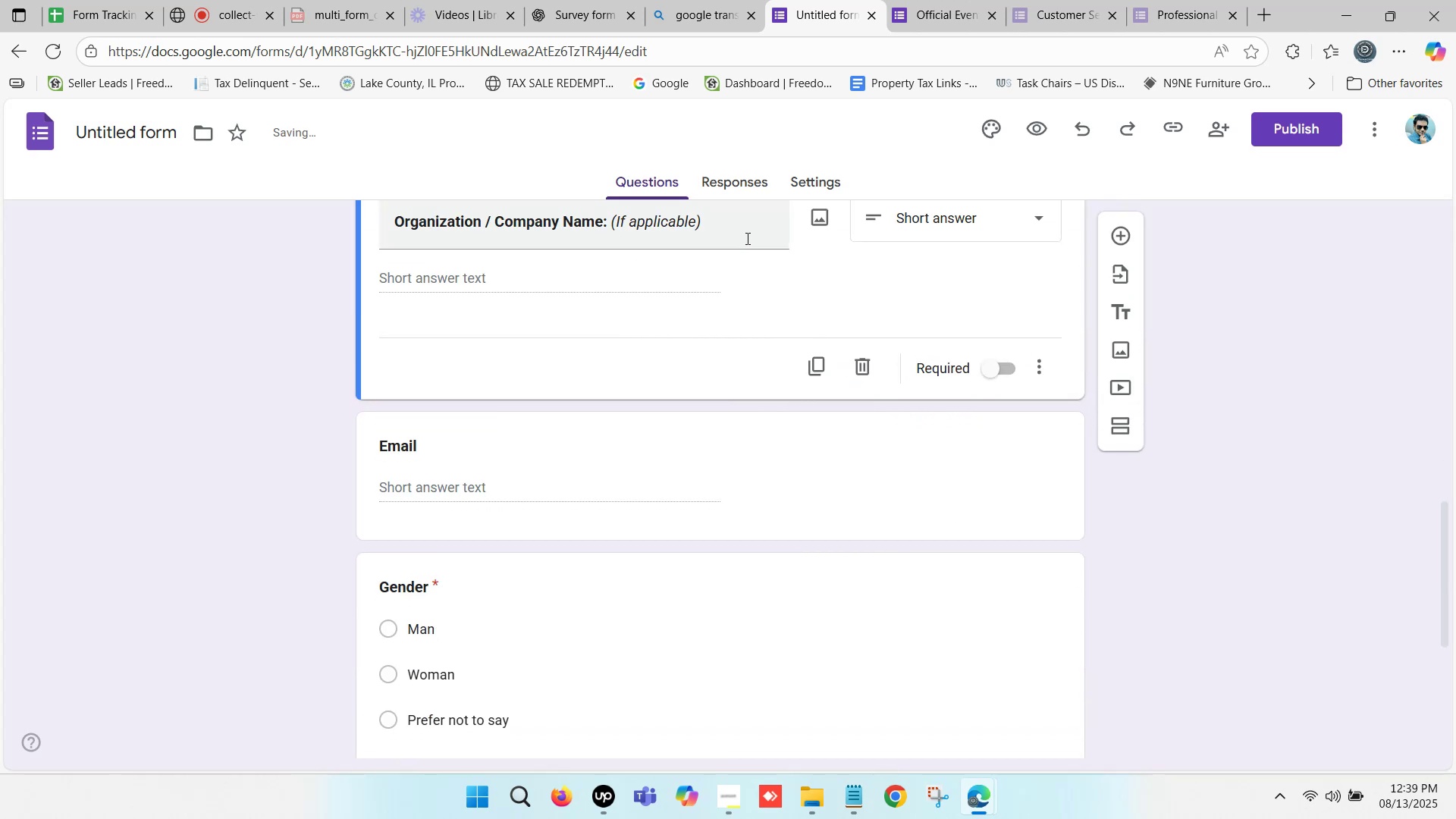 
scroll: coordinate [786, 290], scroll_direction: up, amount: 1.0
 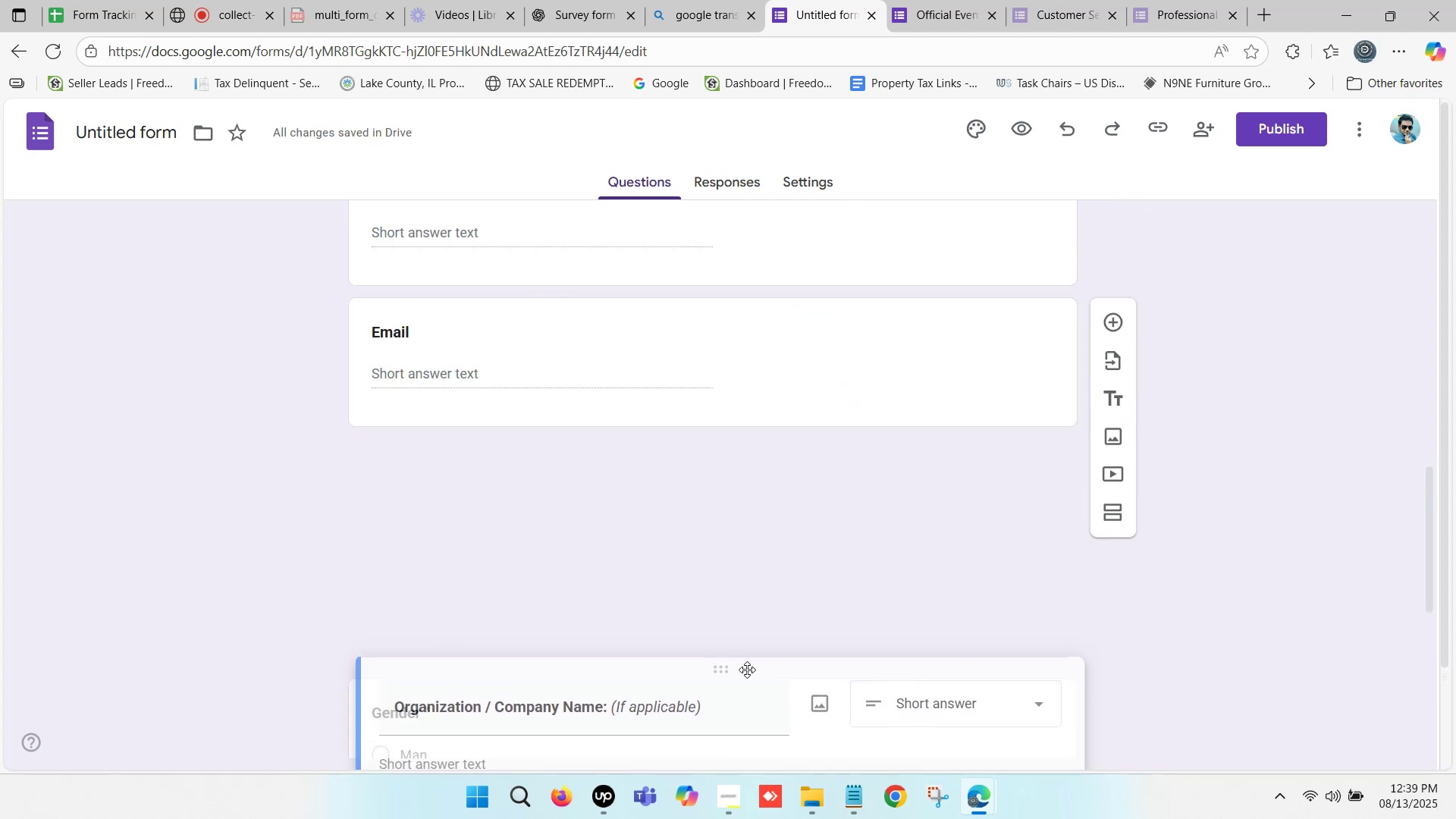 
scroll: coordinate [699, 457], scroll_direction: down, amount: 2.0
 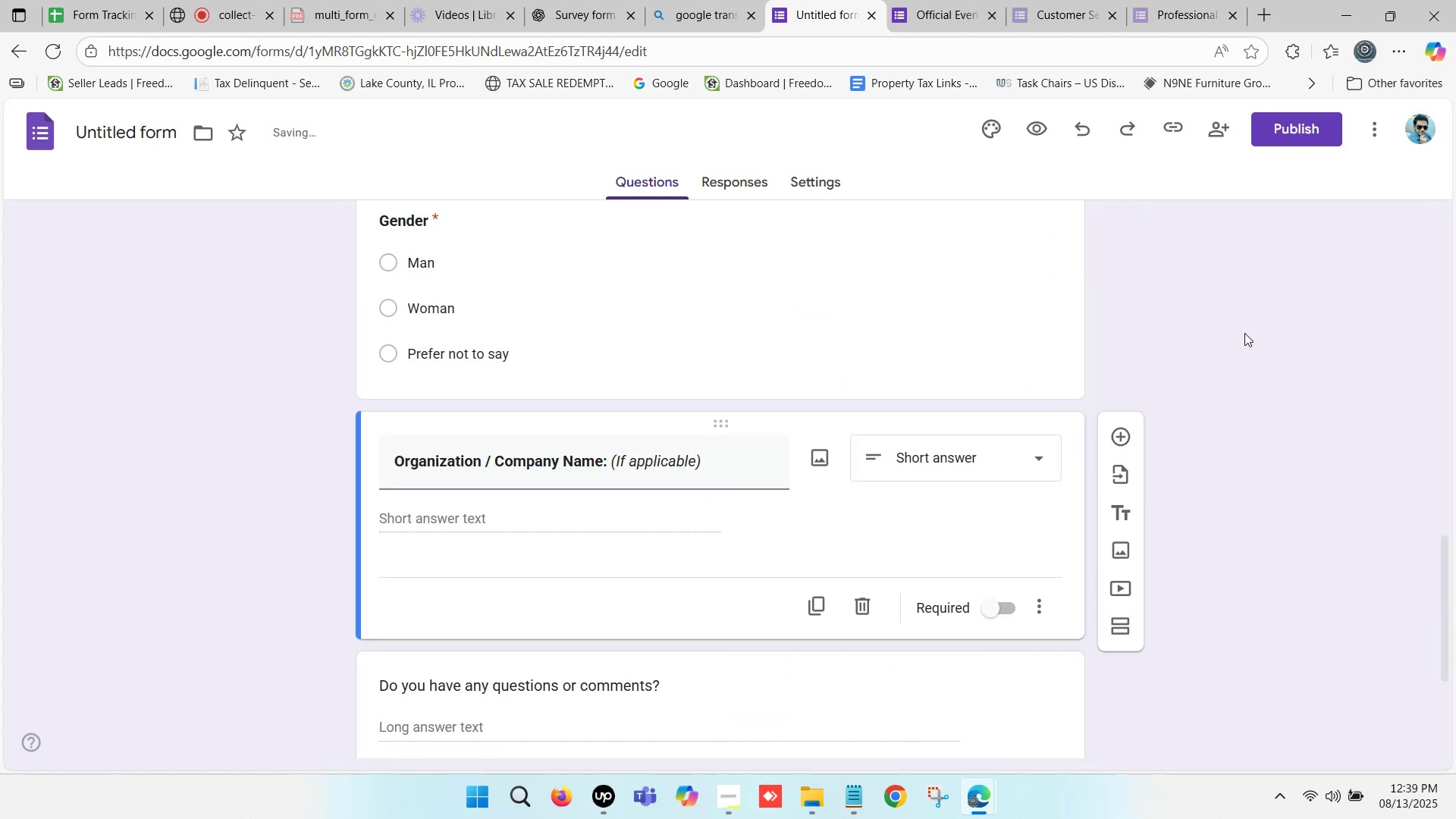 
left_click([1244, 333])
 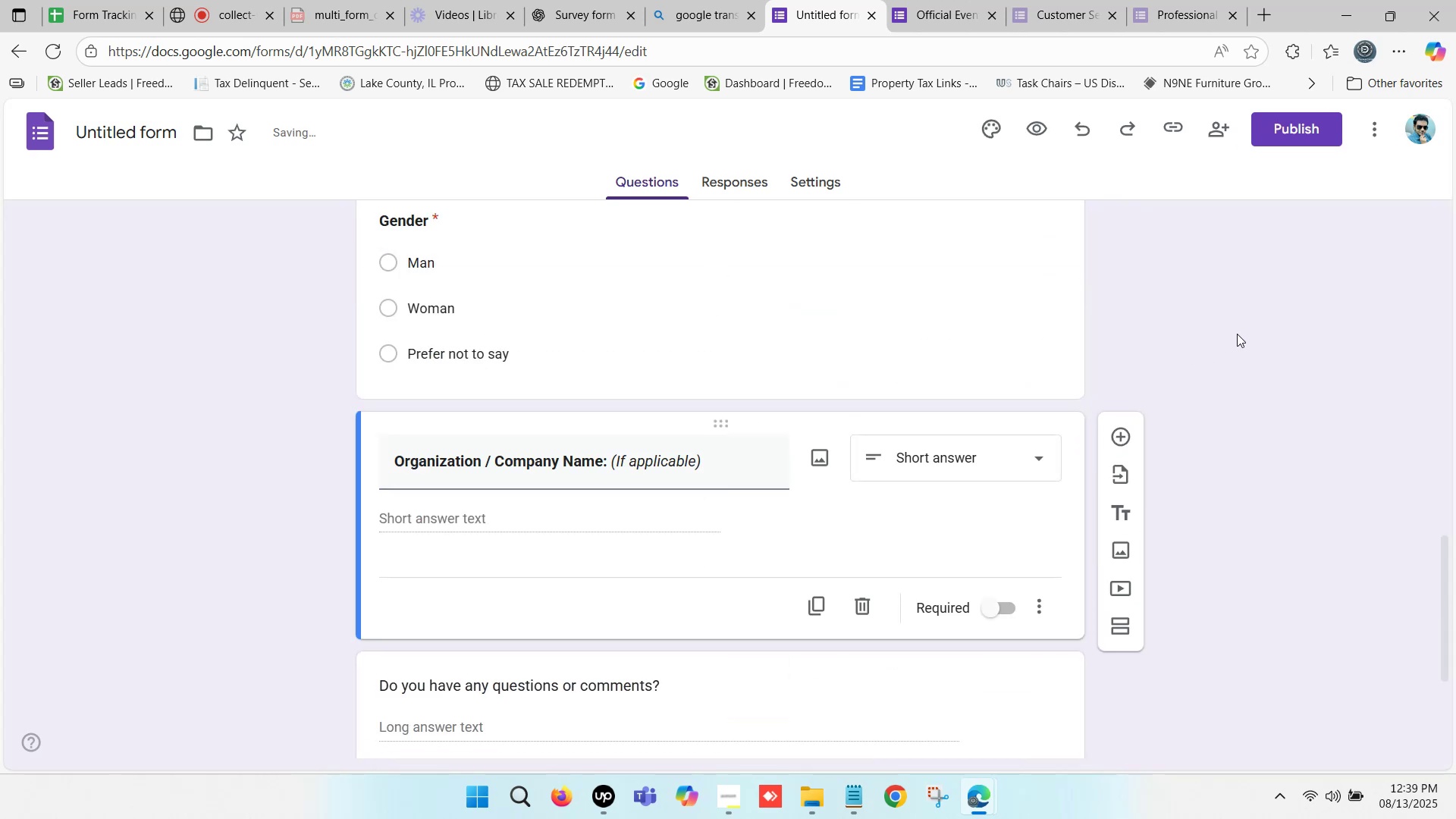 
scroll: coordinate [1150, 357], scroll_direction: down, amount: 1.0
 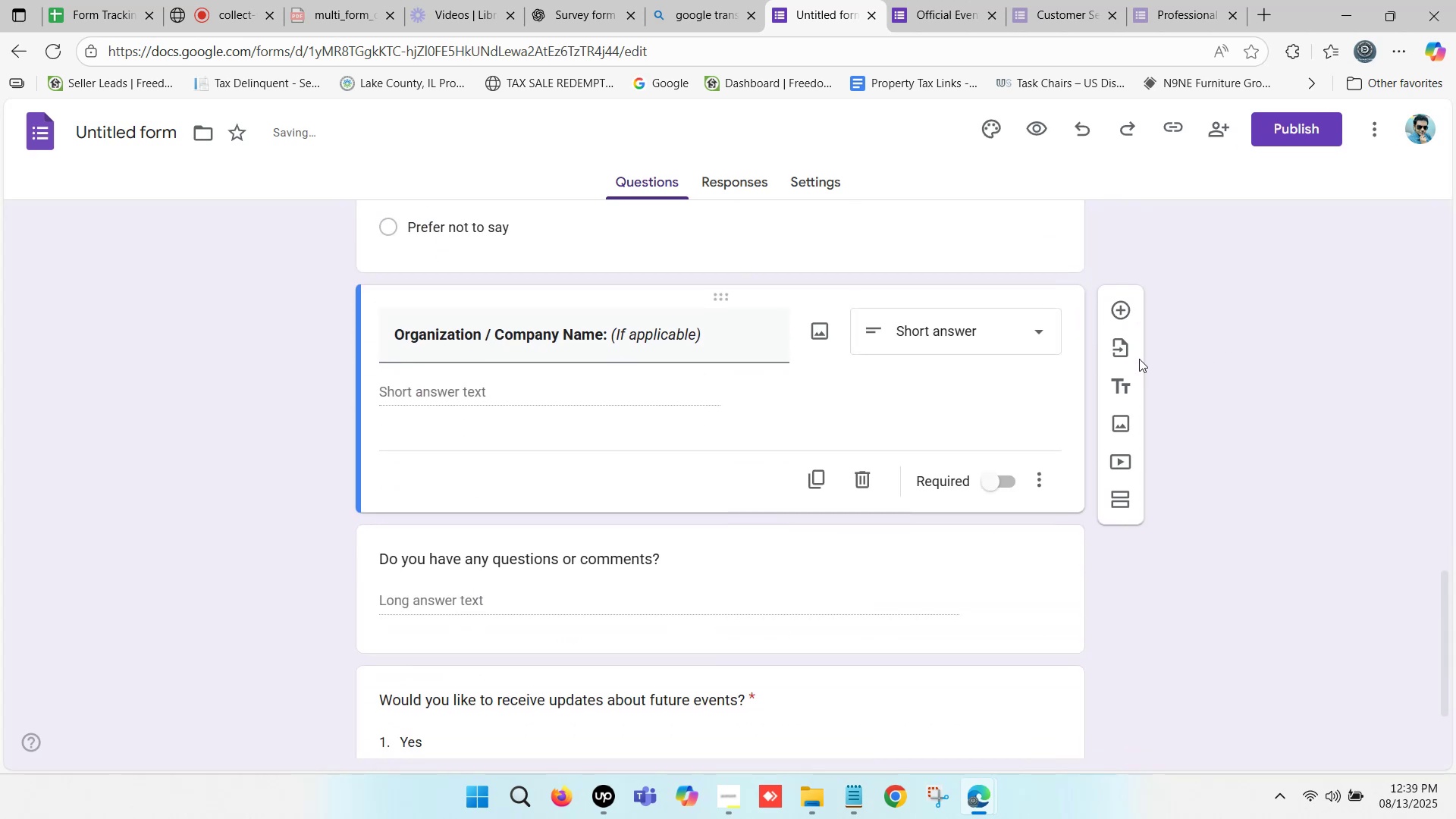 
scroll: coordinate [1139, 359], scroll_direction: up, amount: 1.0
 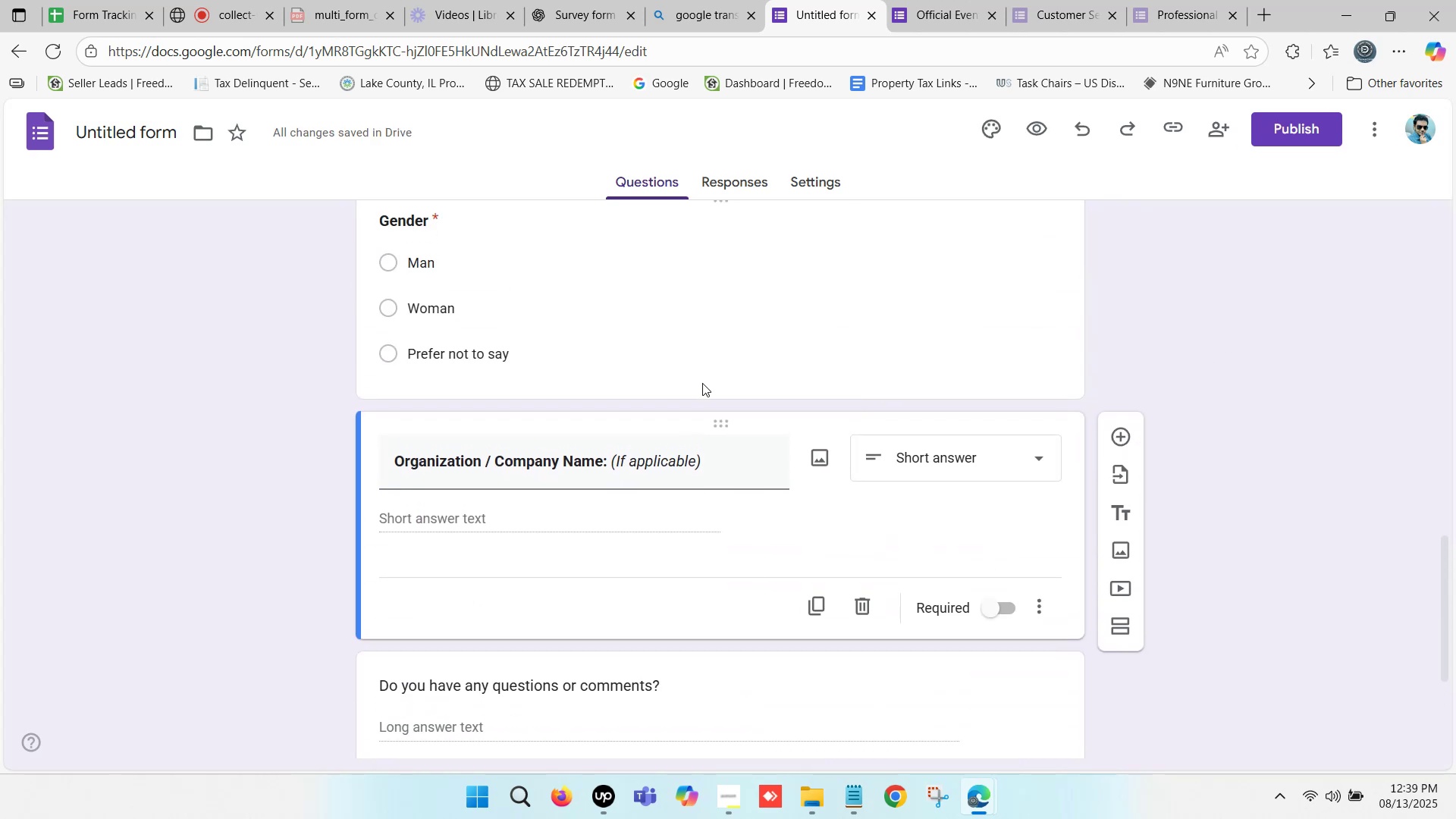 
scroll: coordinate [694, 391], scroll_direction: down, amount: 1.0
 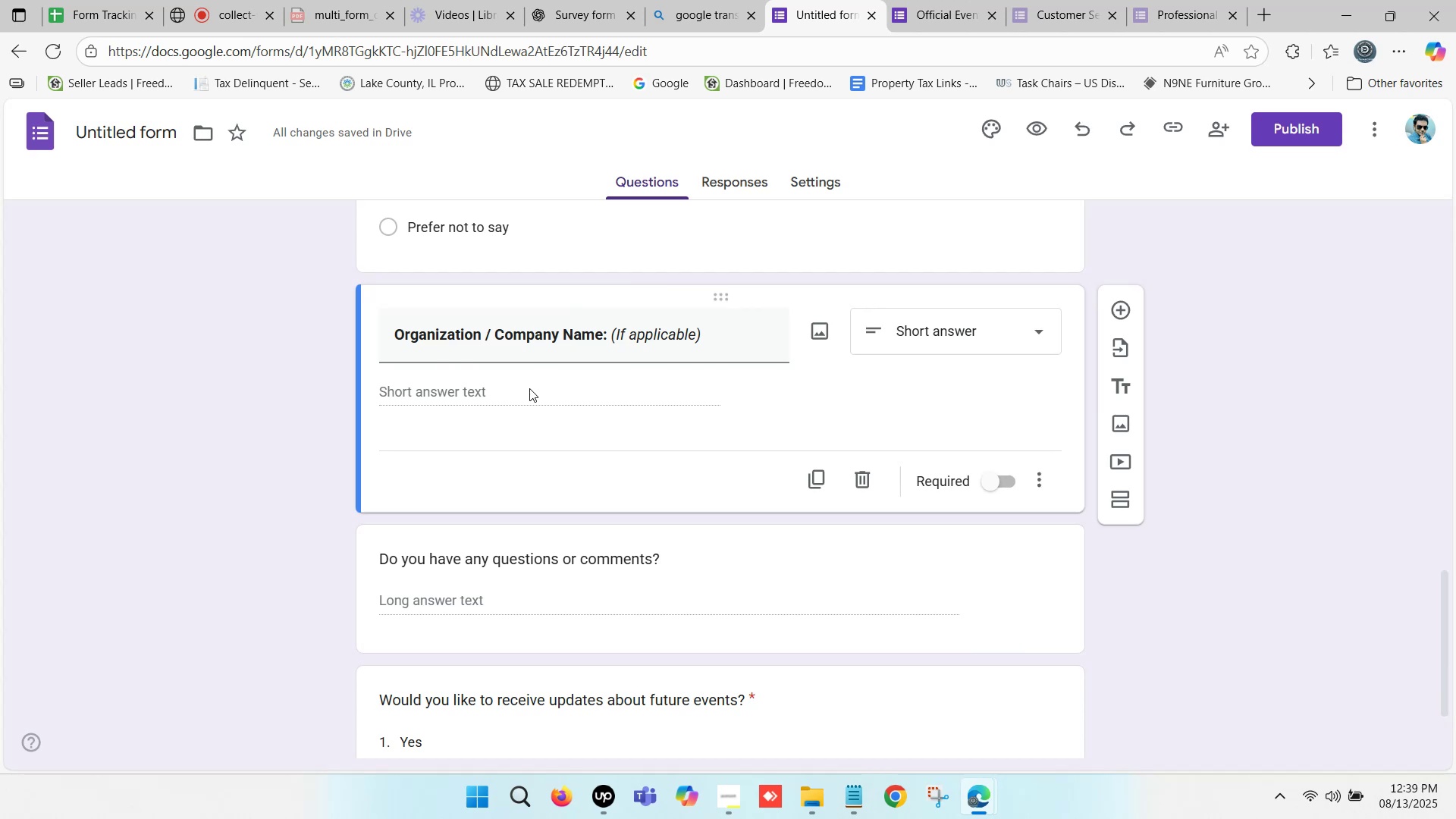 
left_click([529, 388])
 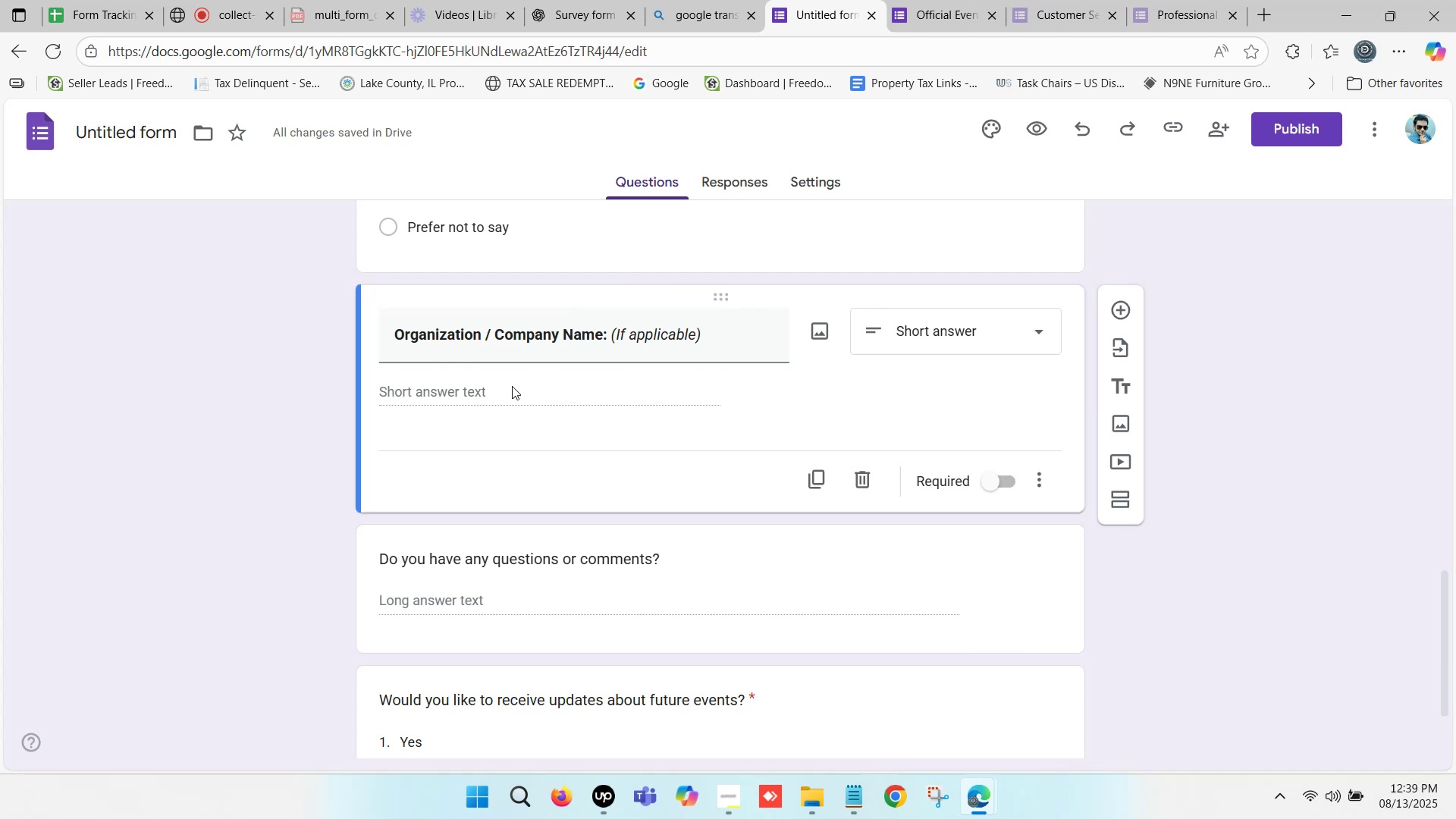 
left_click([512, 386])
 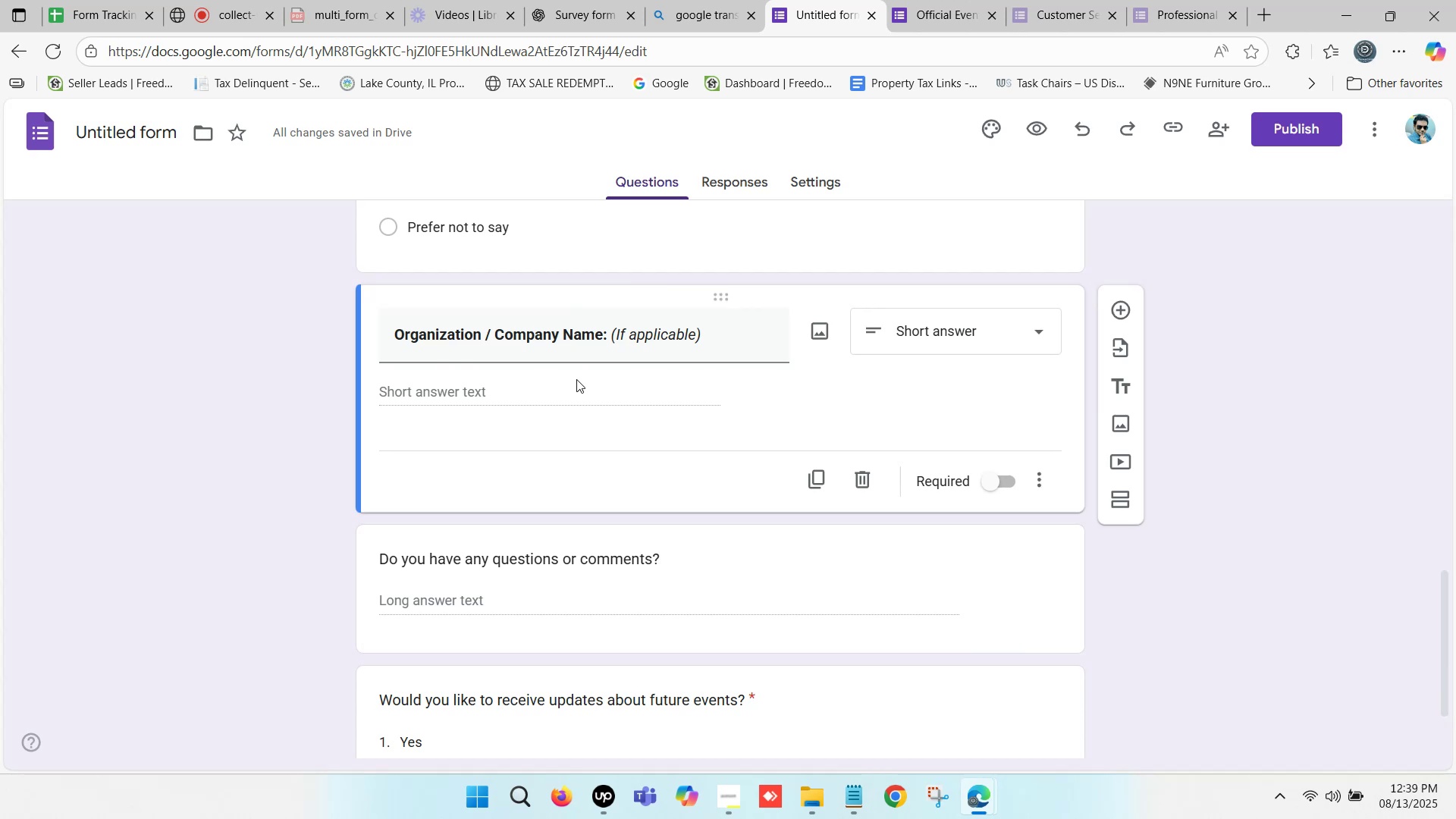 
left_click([544, 387])
 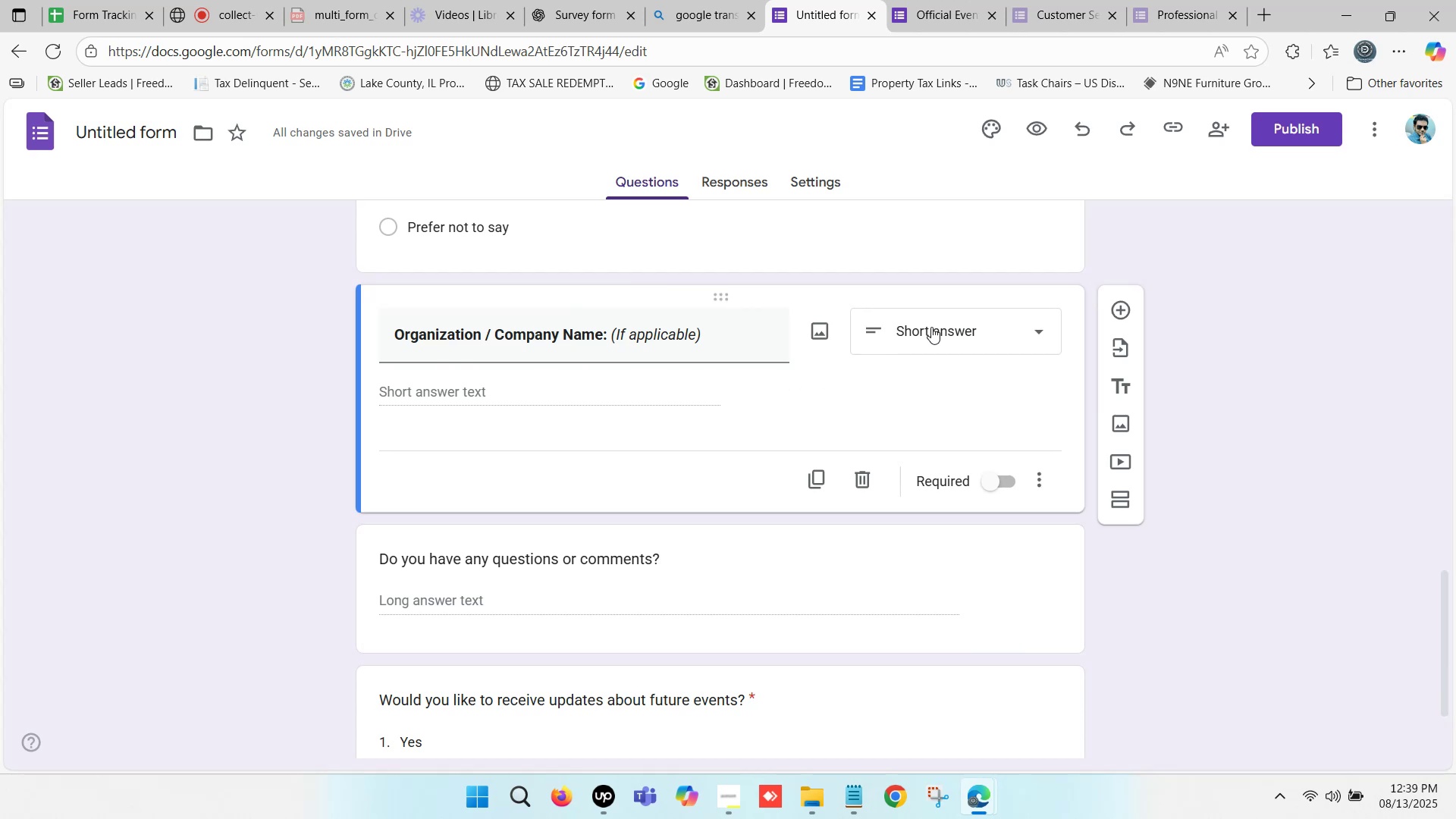 
double_click([454, 391])
 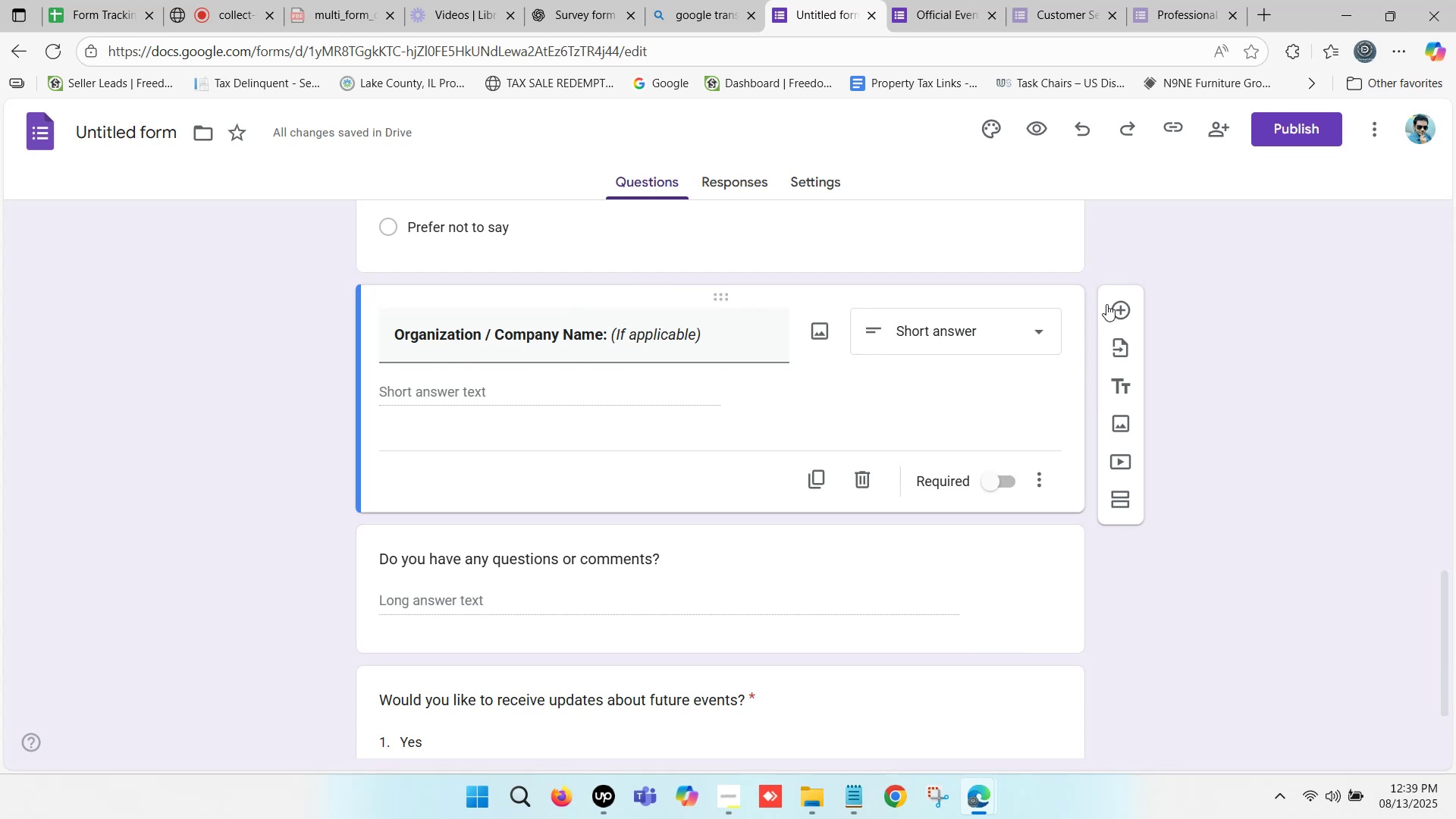 
left_click([1119, 304])
 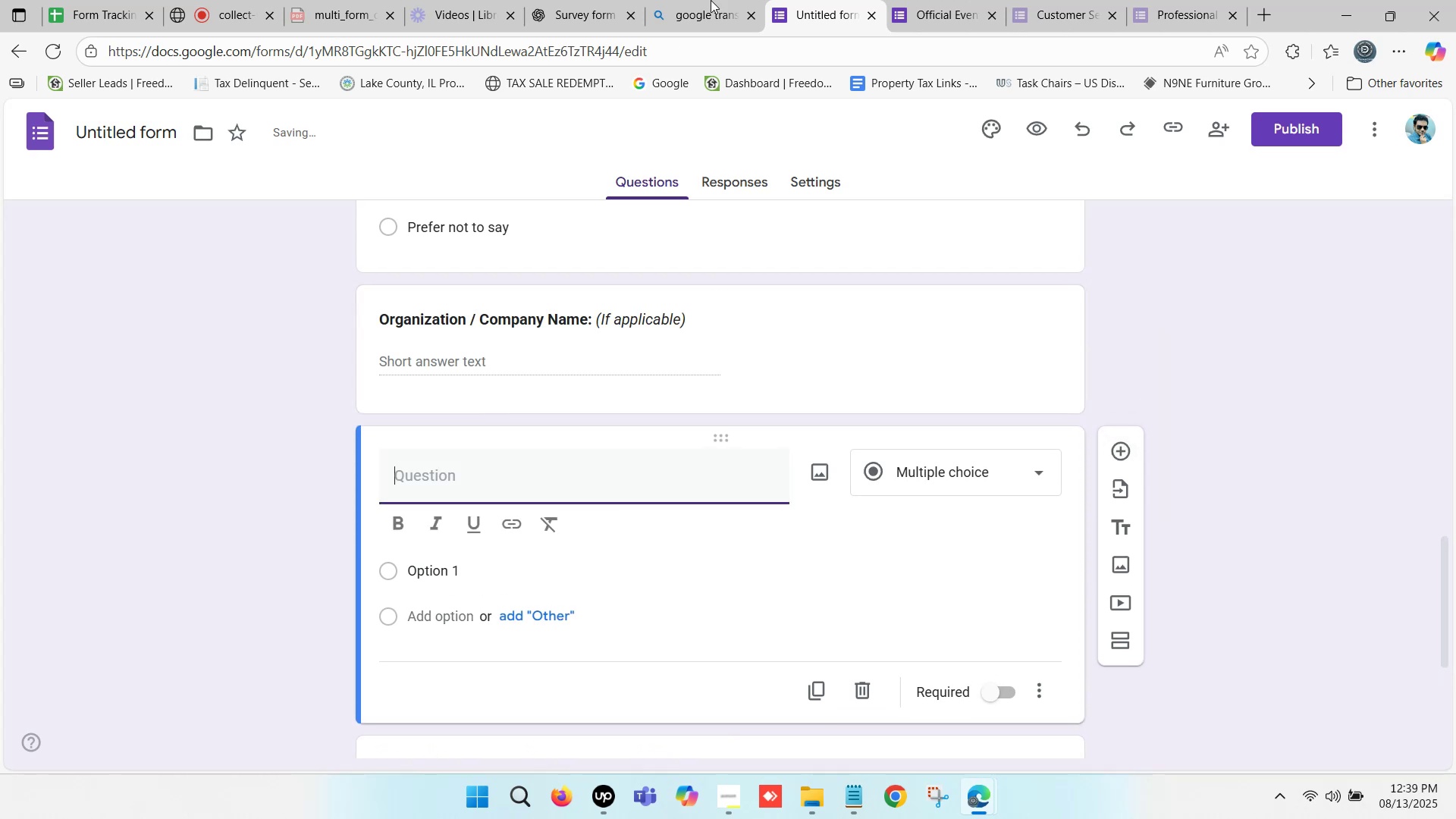 
left_click([563, 0])
 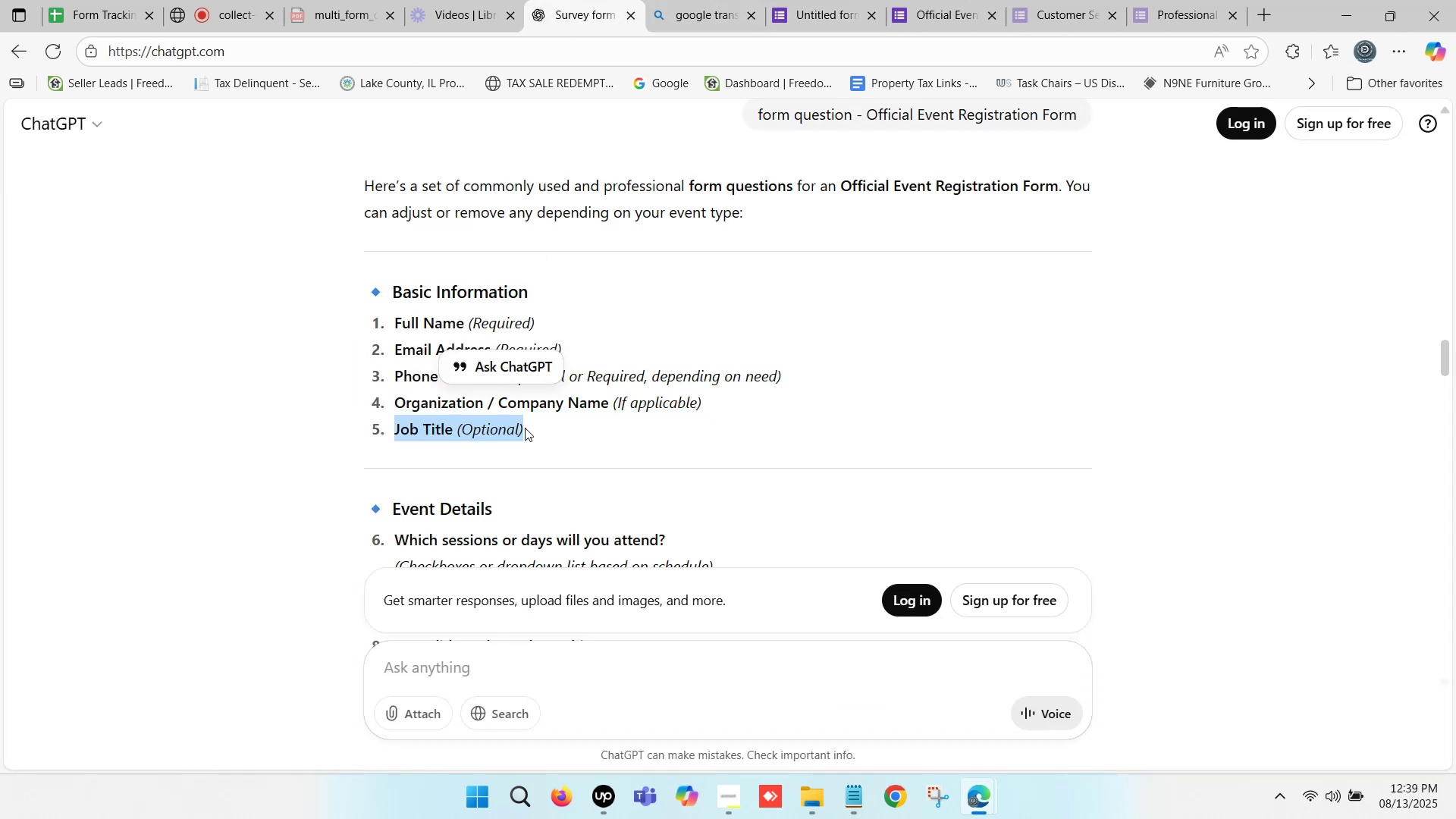 
left_click([482, 423])
 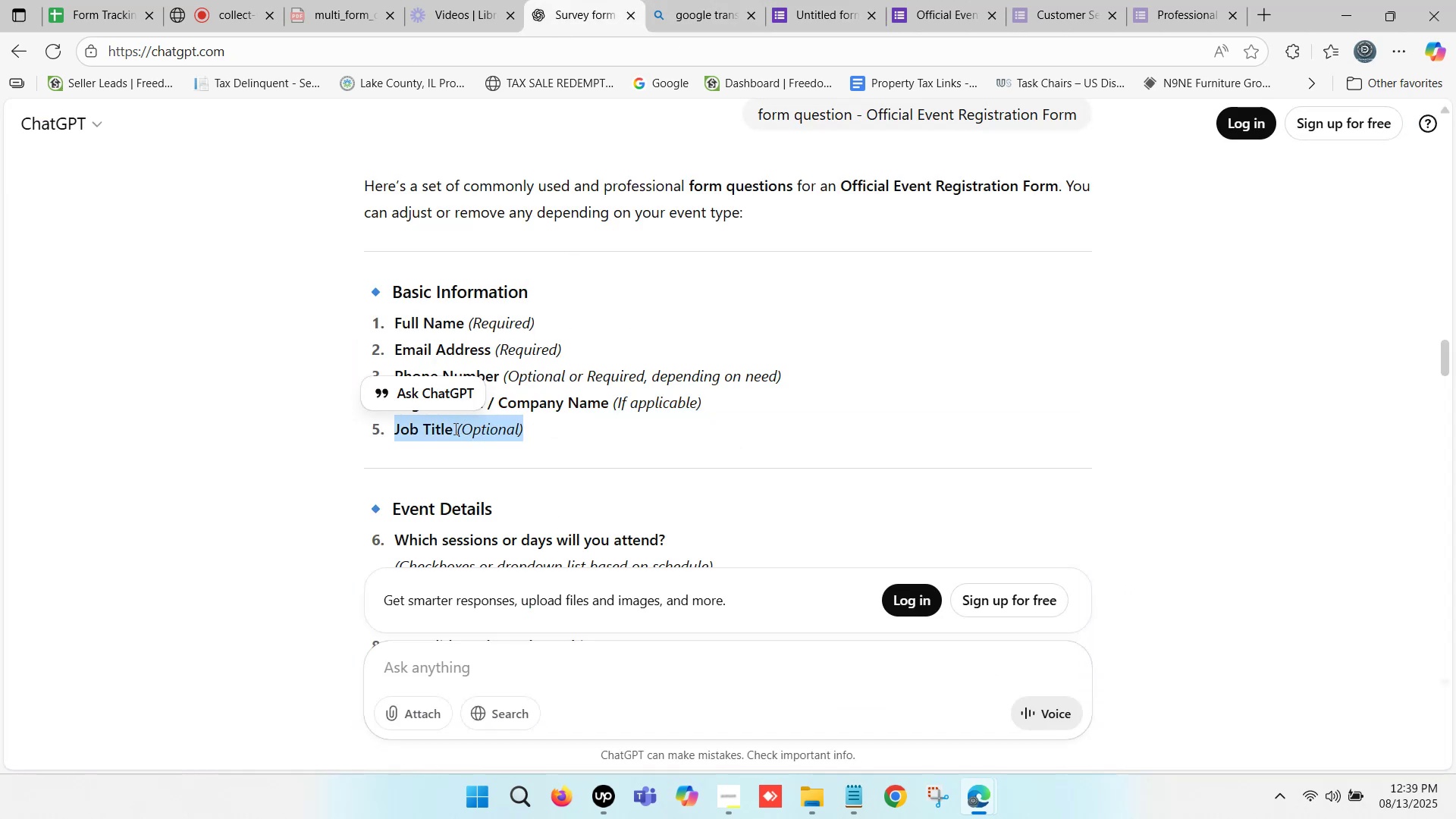 
left_click([454, 428])
 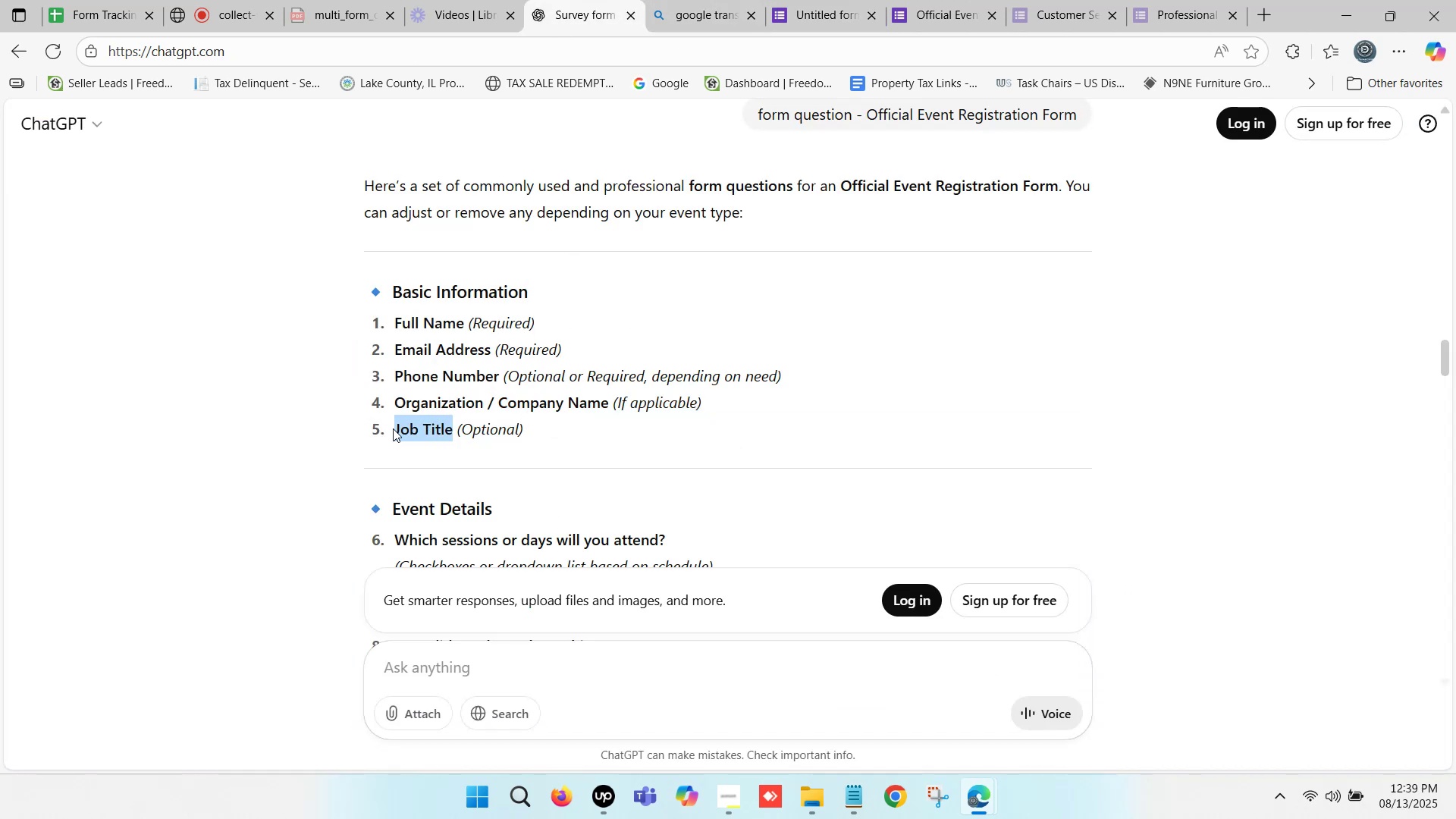 
hold_key(key=ControlLeft, duration=0.51)
 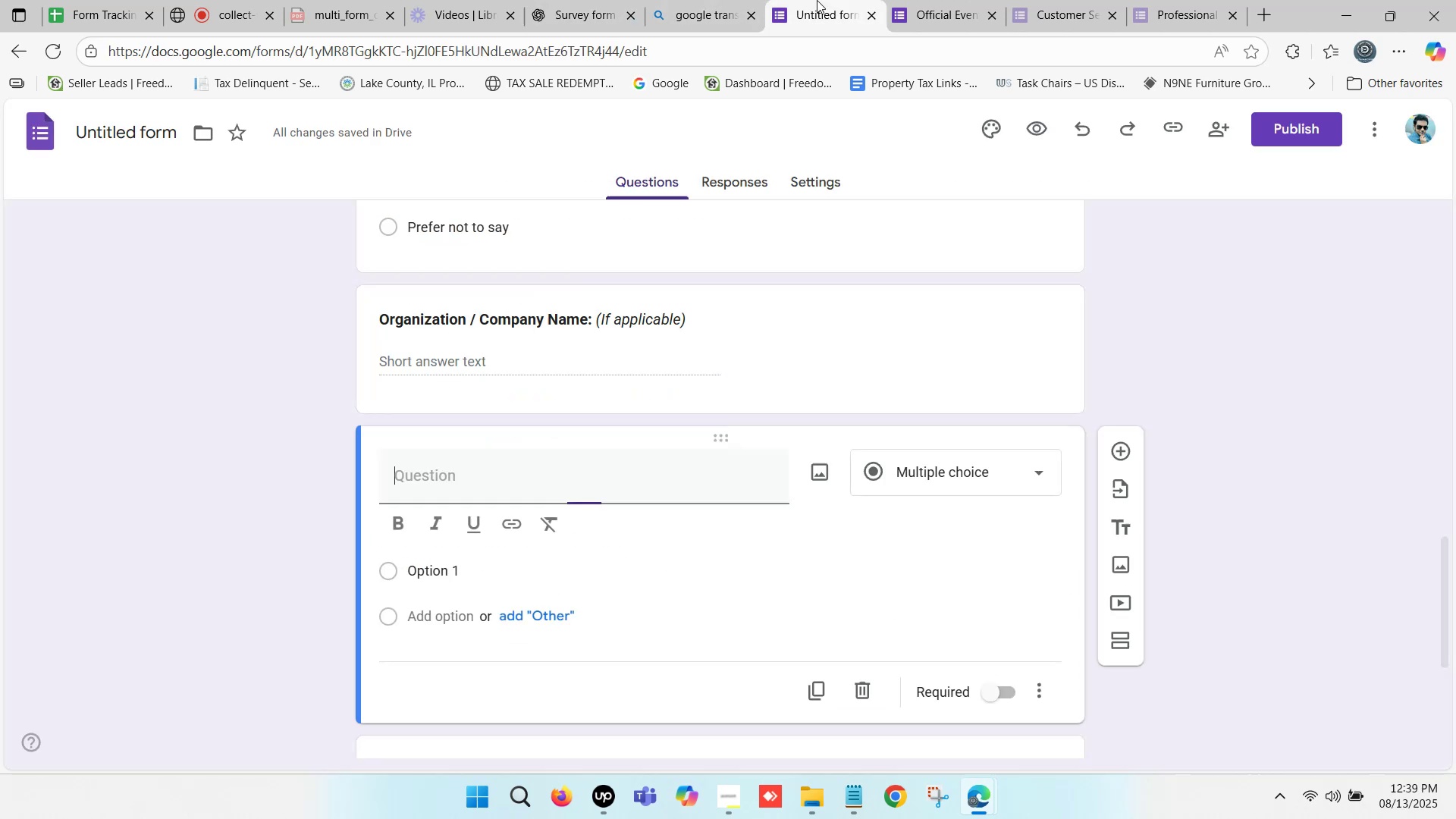 
hold_key(key=C, duration=0.3)
 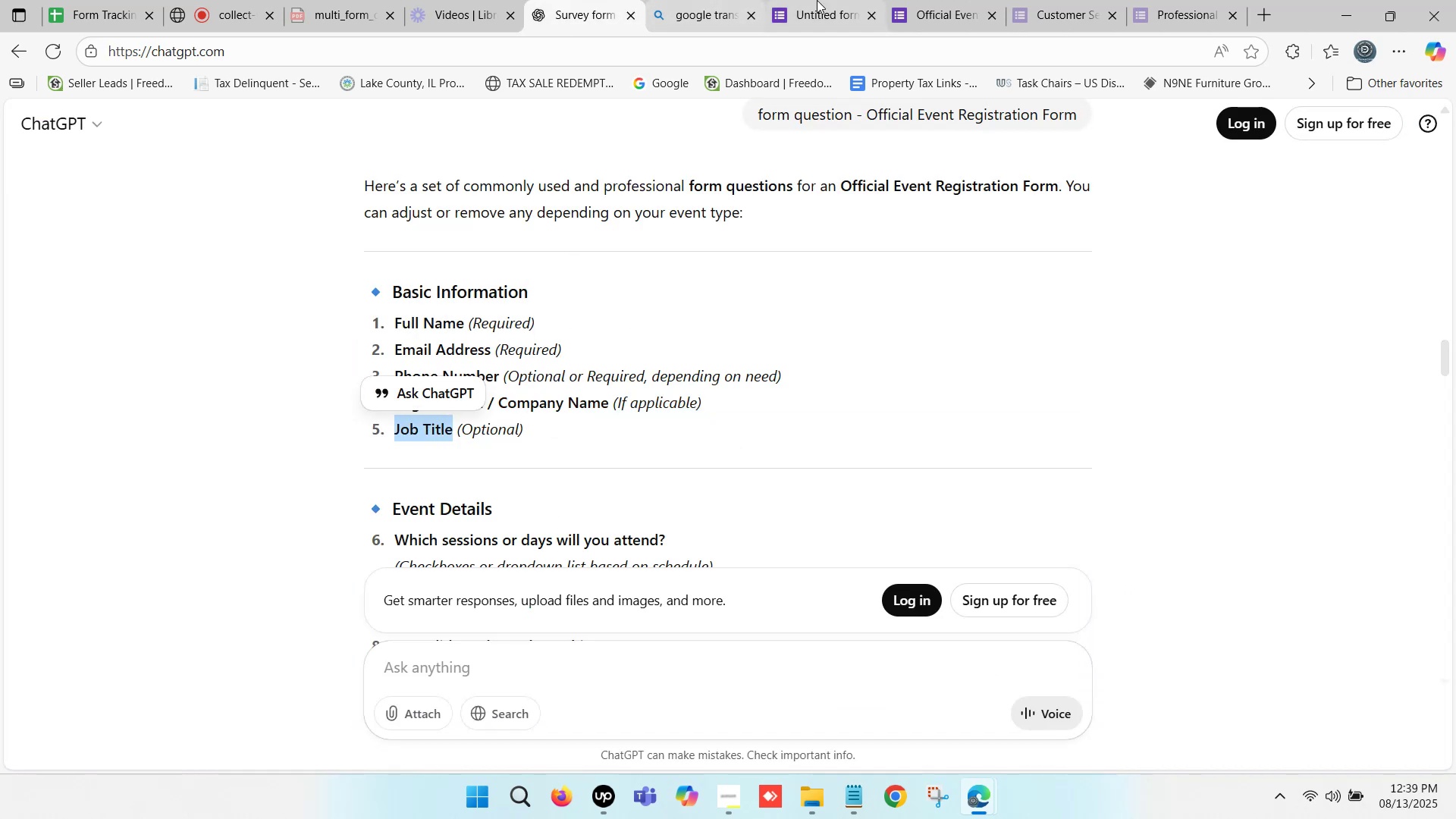 
left_click([817, 0])
 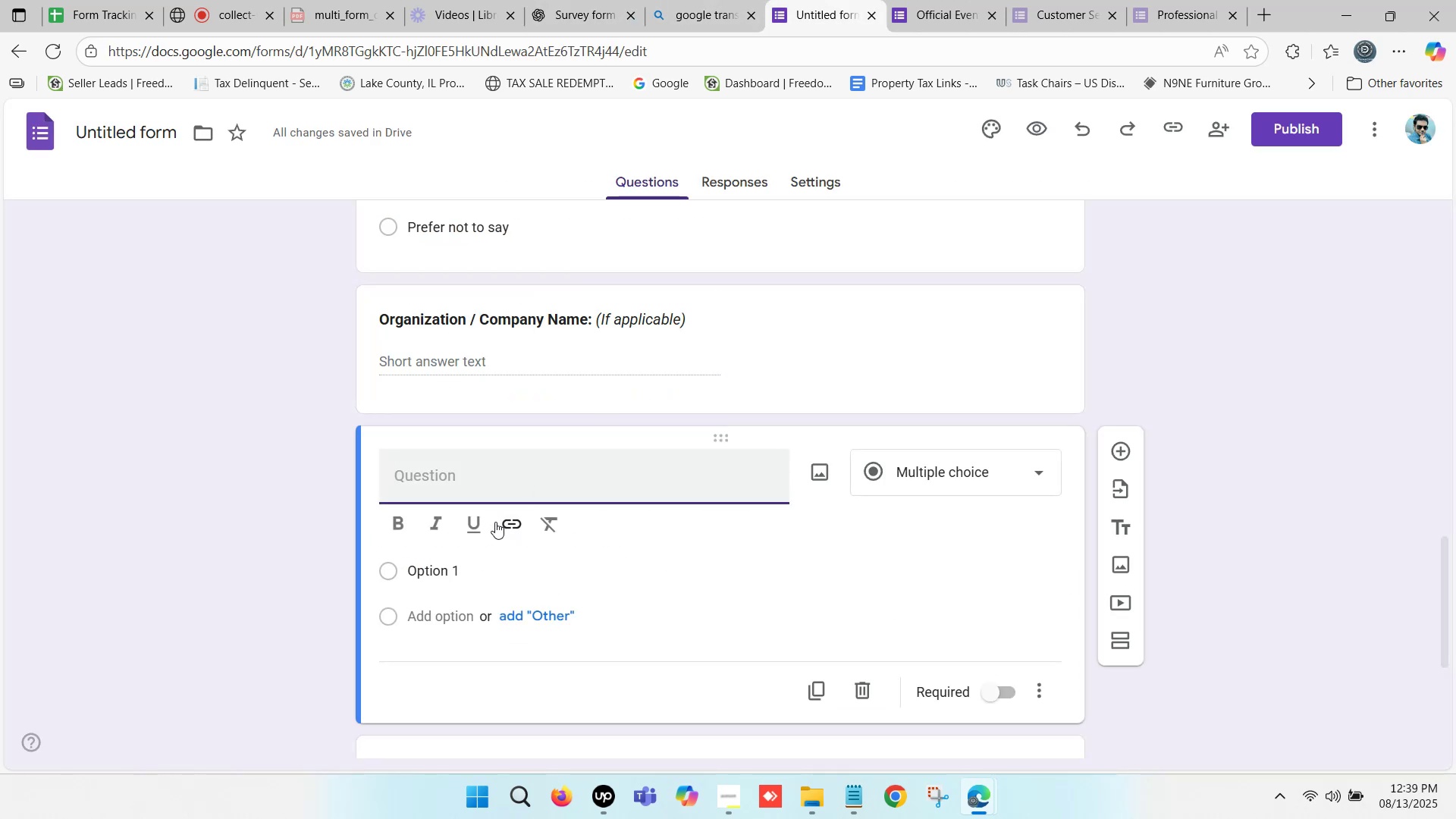 
key(Control+ControlLeft)
 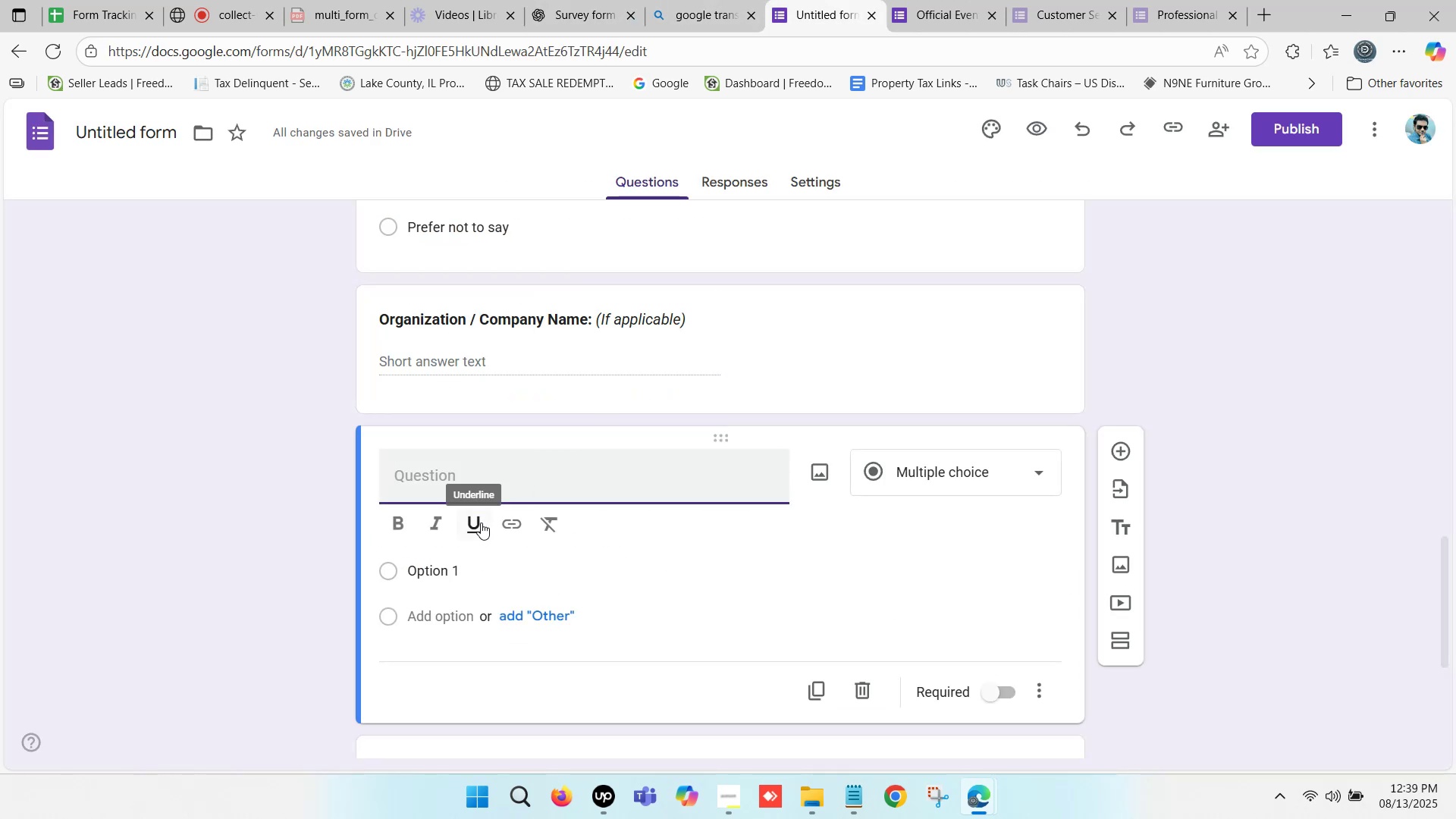 
key(Control+V)
 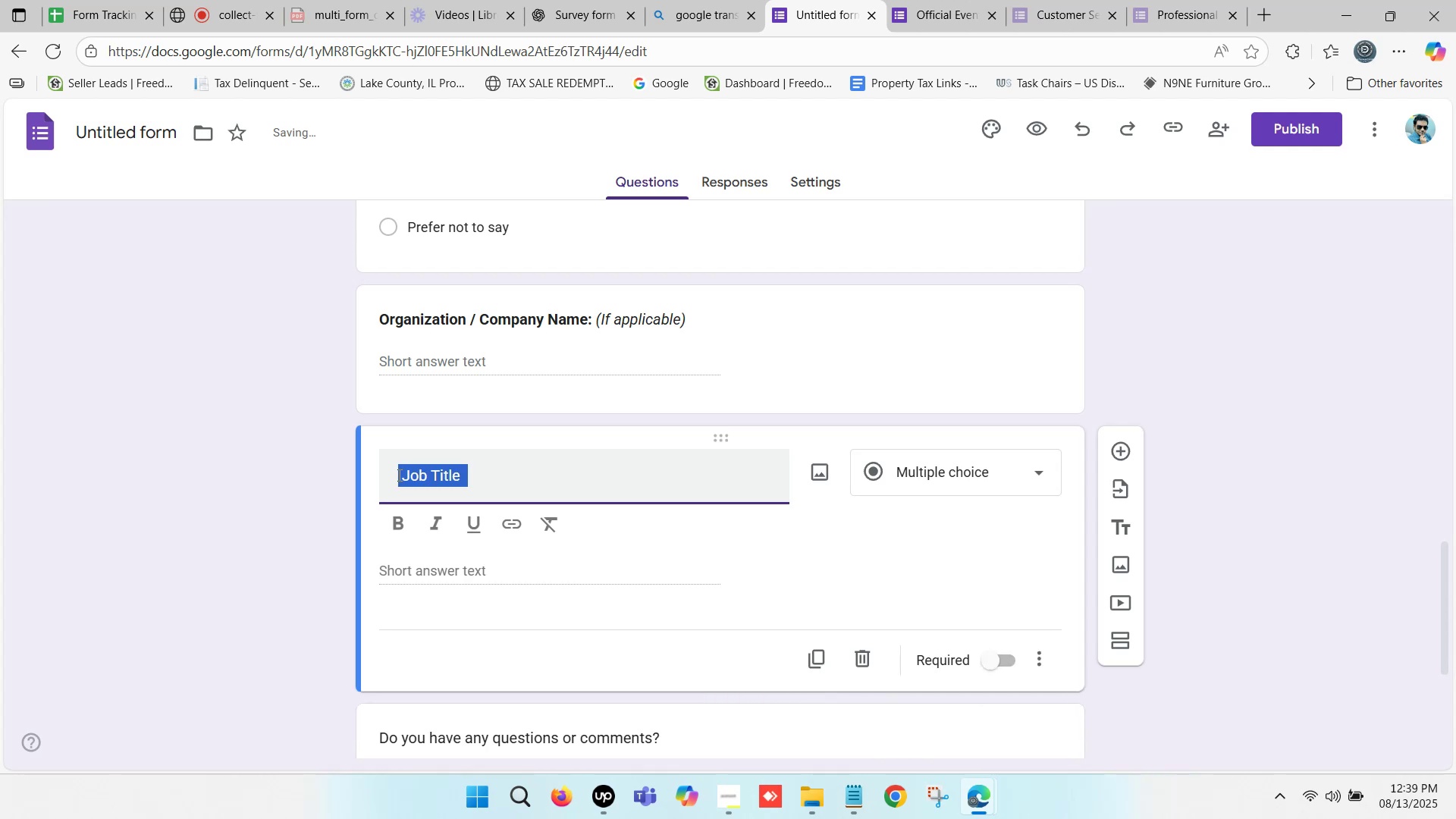 
left_click([400, 479])
 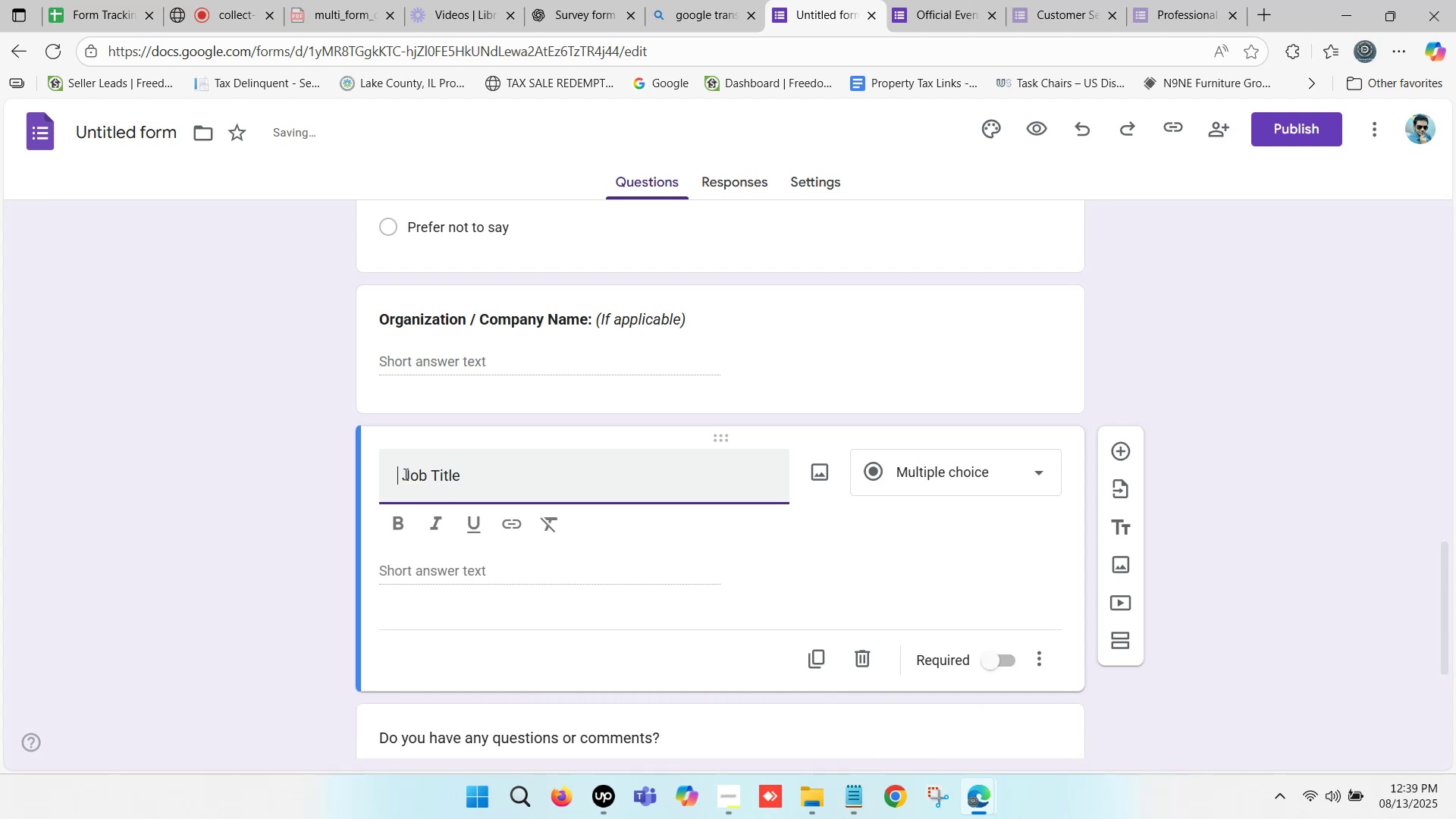 
left_click([404, 473])
 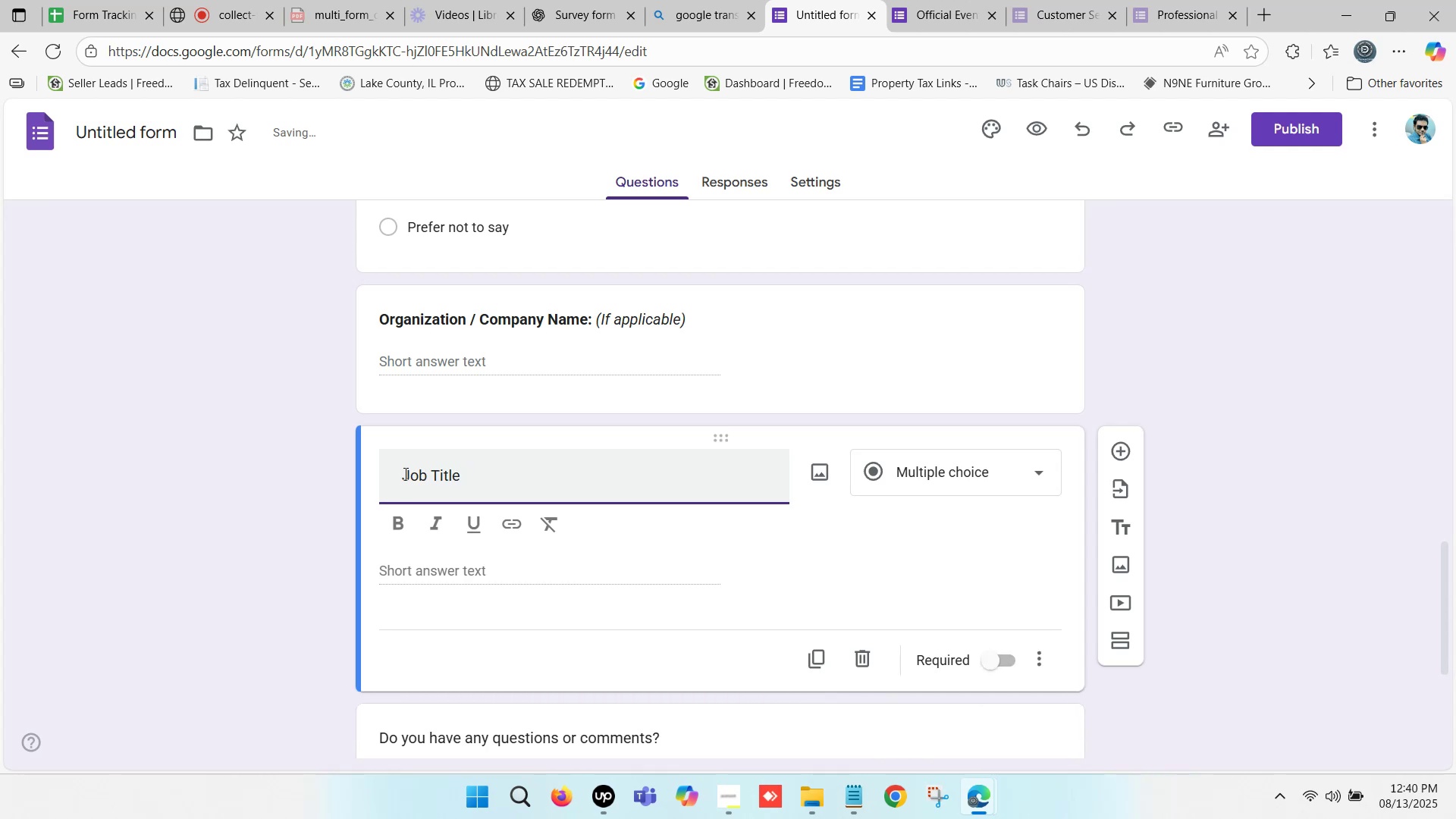 
key(Backspace)
 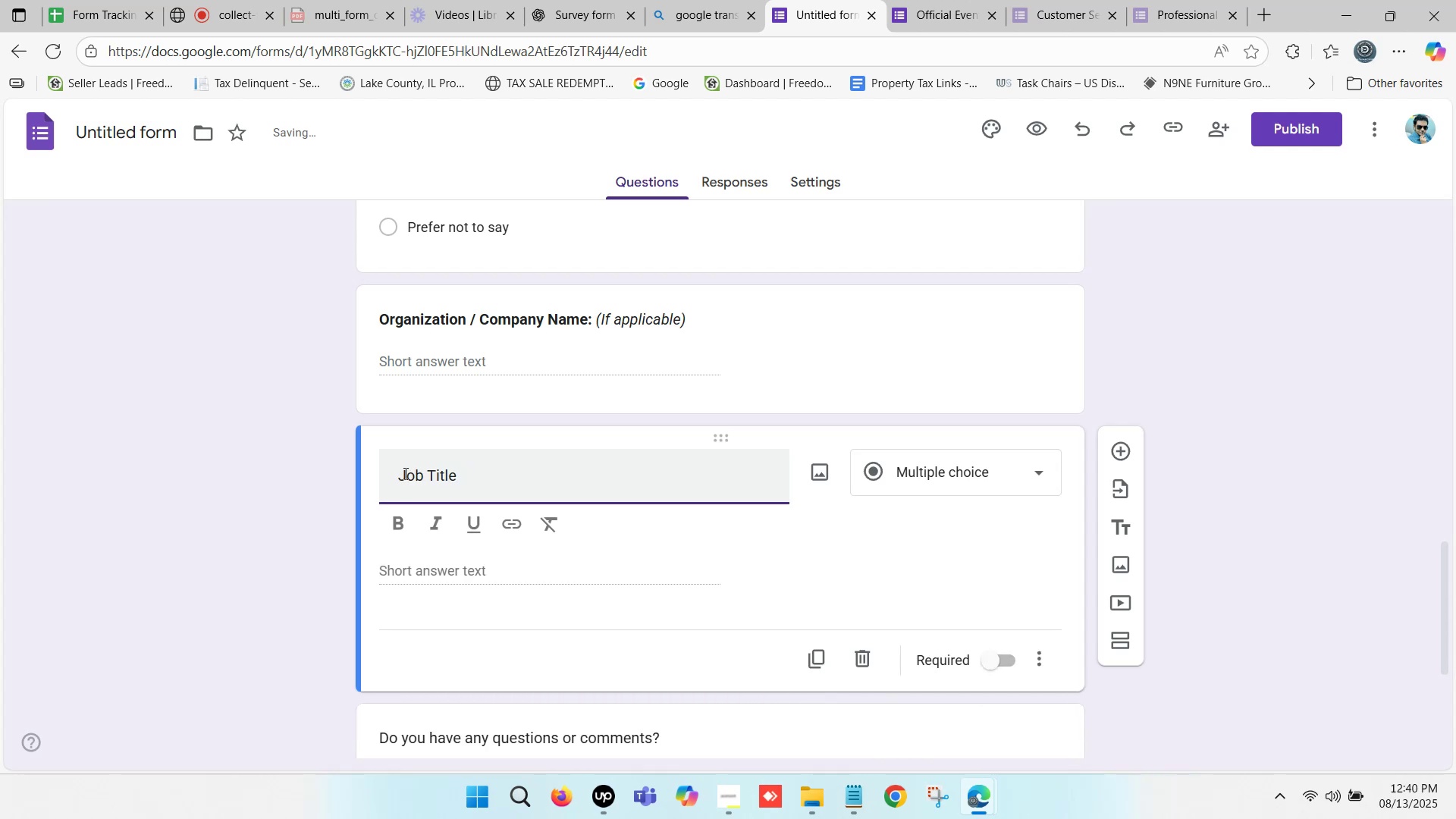 
key(Backspace)
 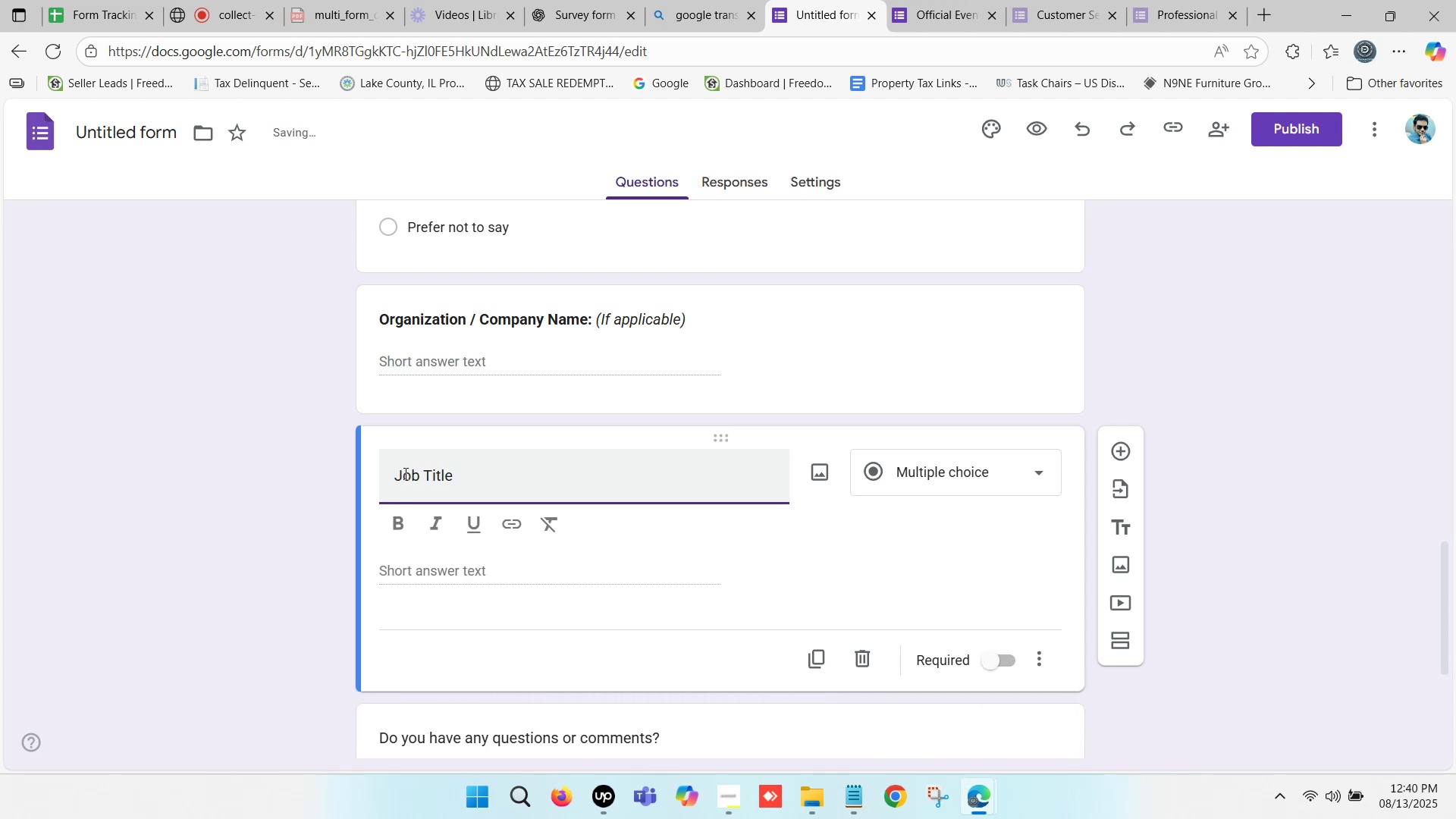 
key(Backspace)
 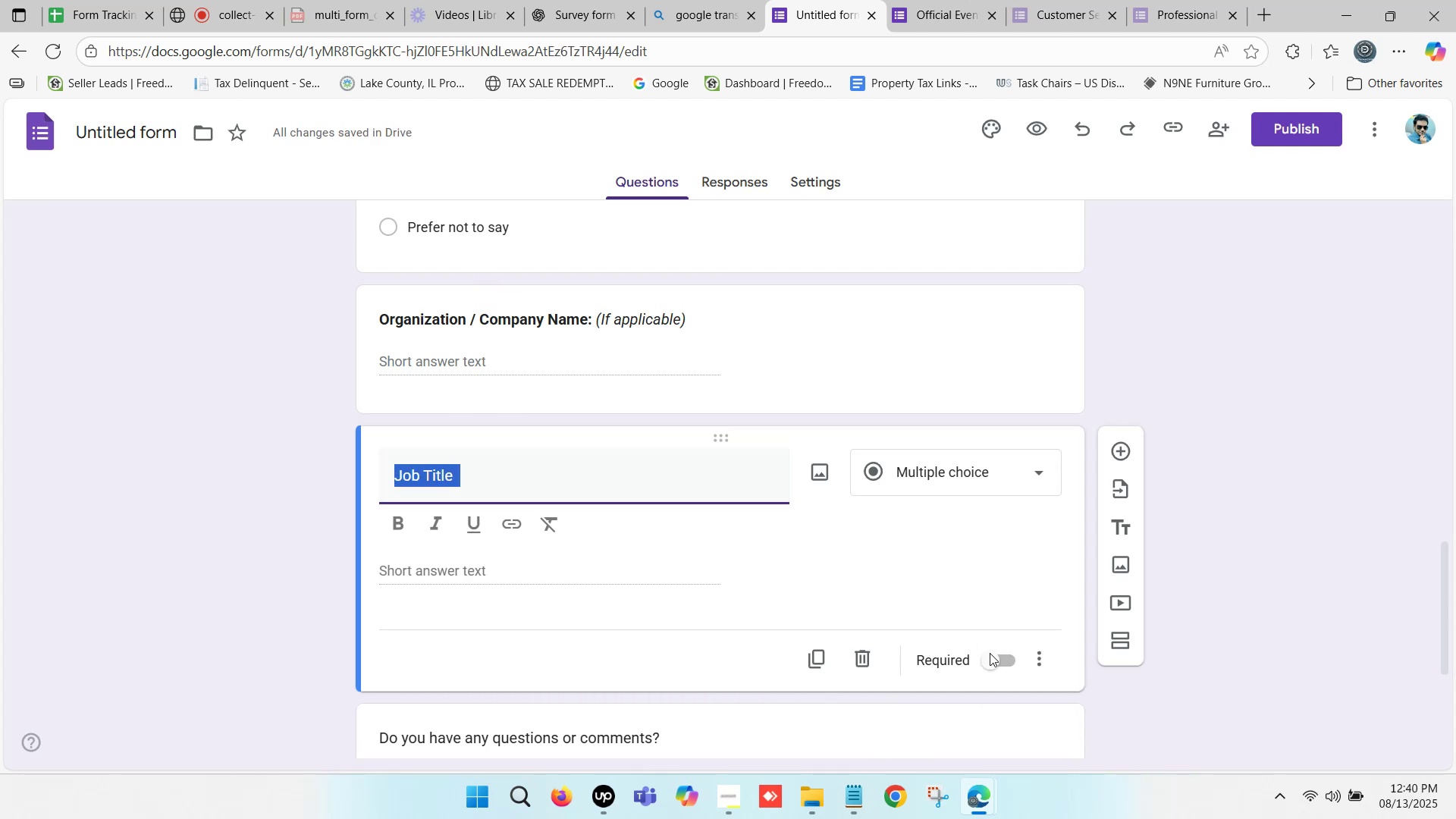 
wait(5.47)
 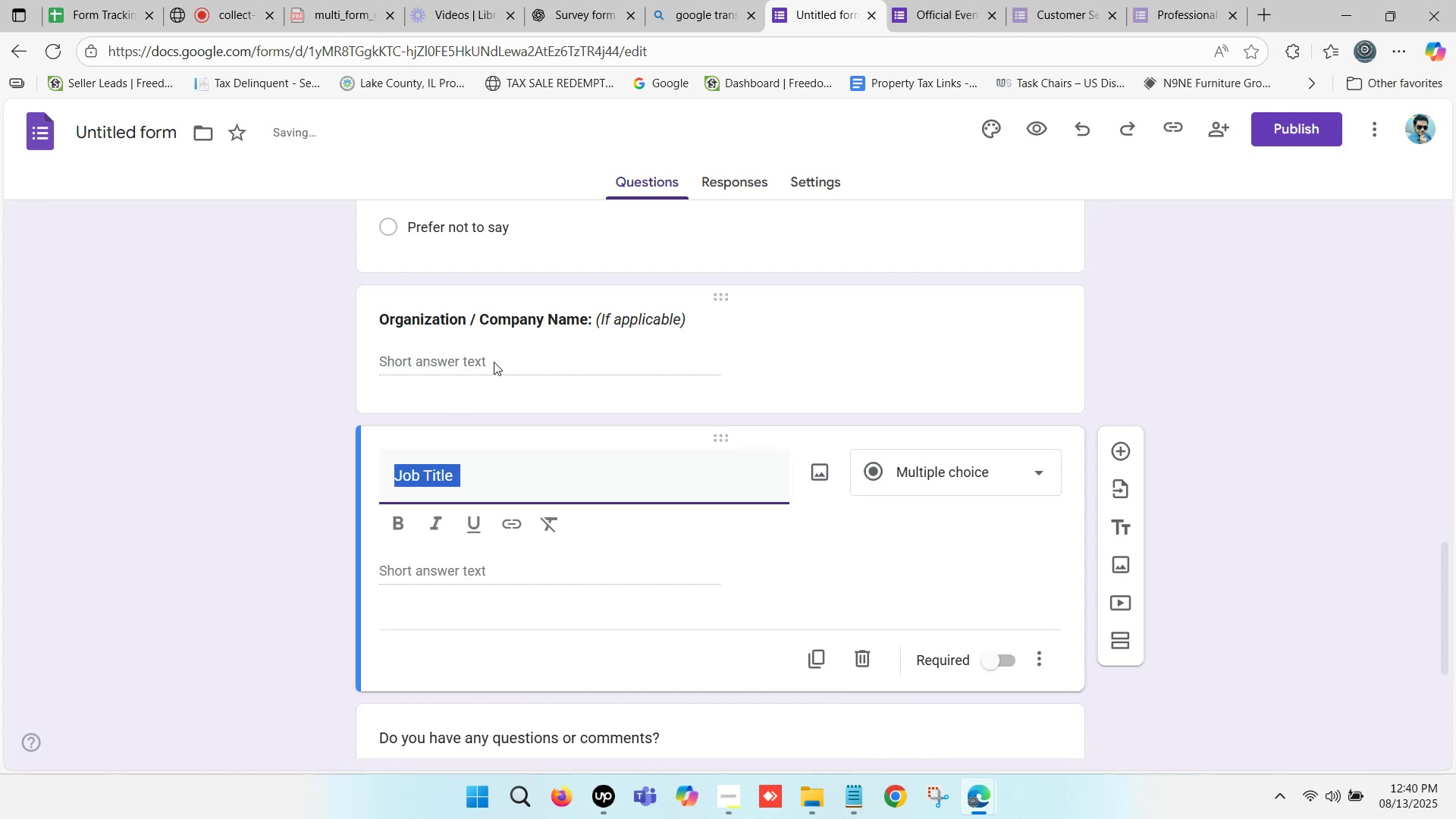 
left_click([394, 523])
 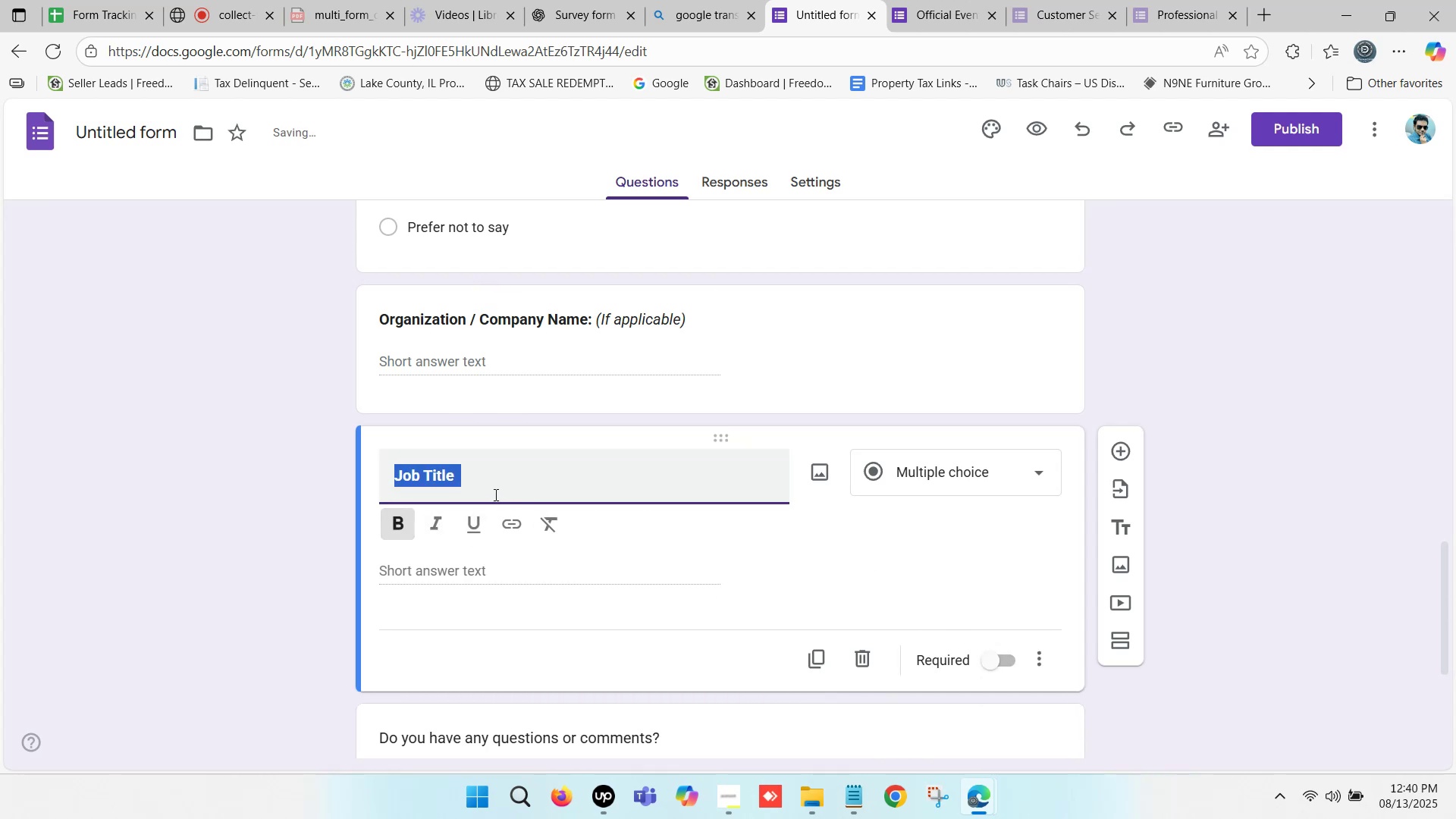 
left_click([476, 472])
 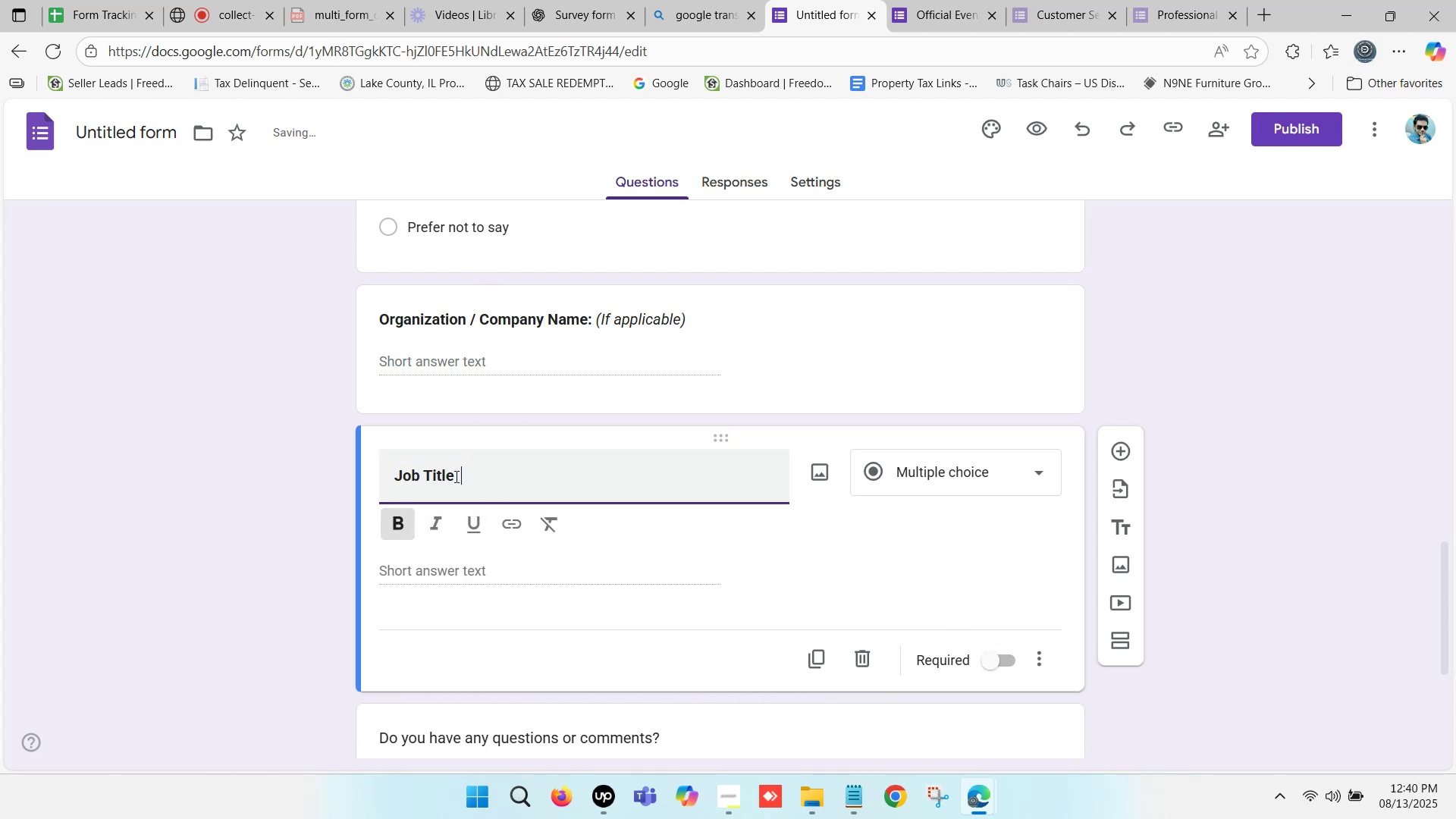 
left_click([453, 475])
 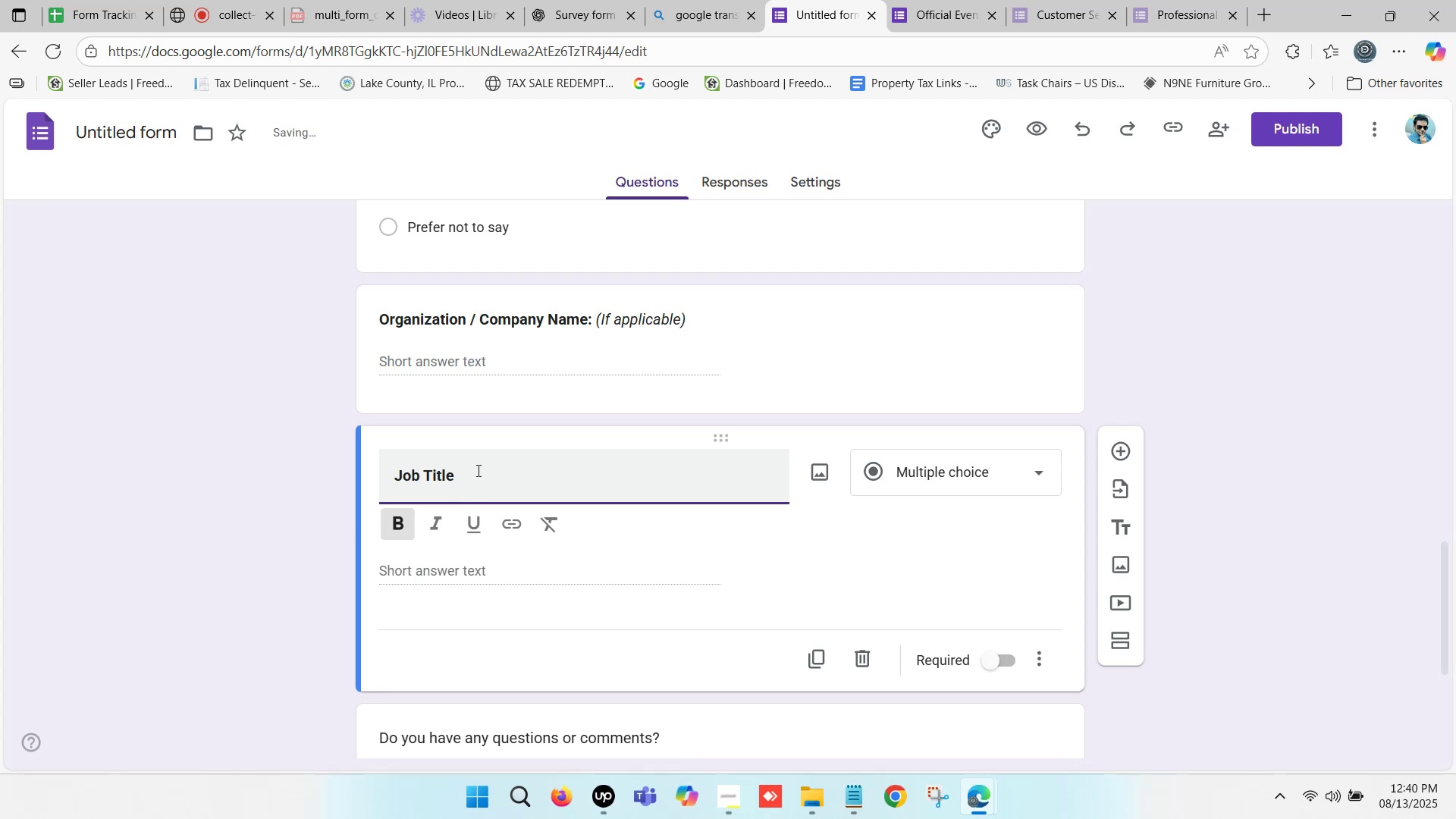 
left_click([494, 470])
 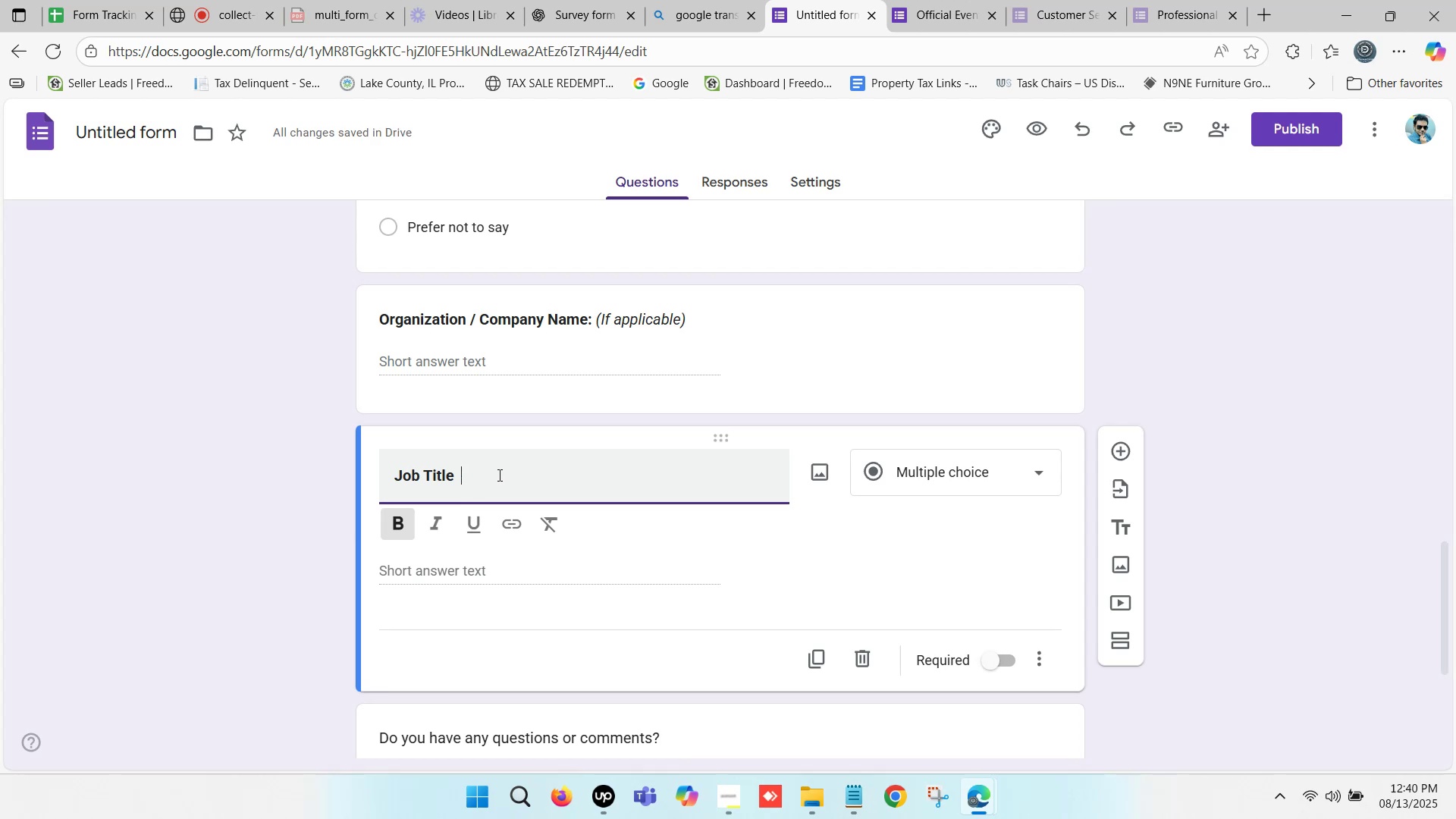 
key(Backspace)
 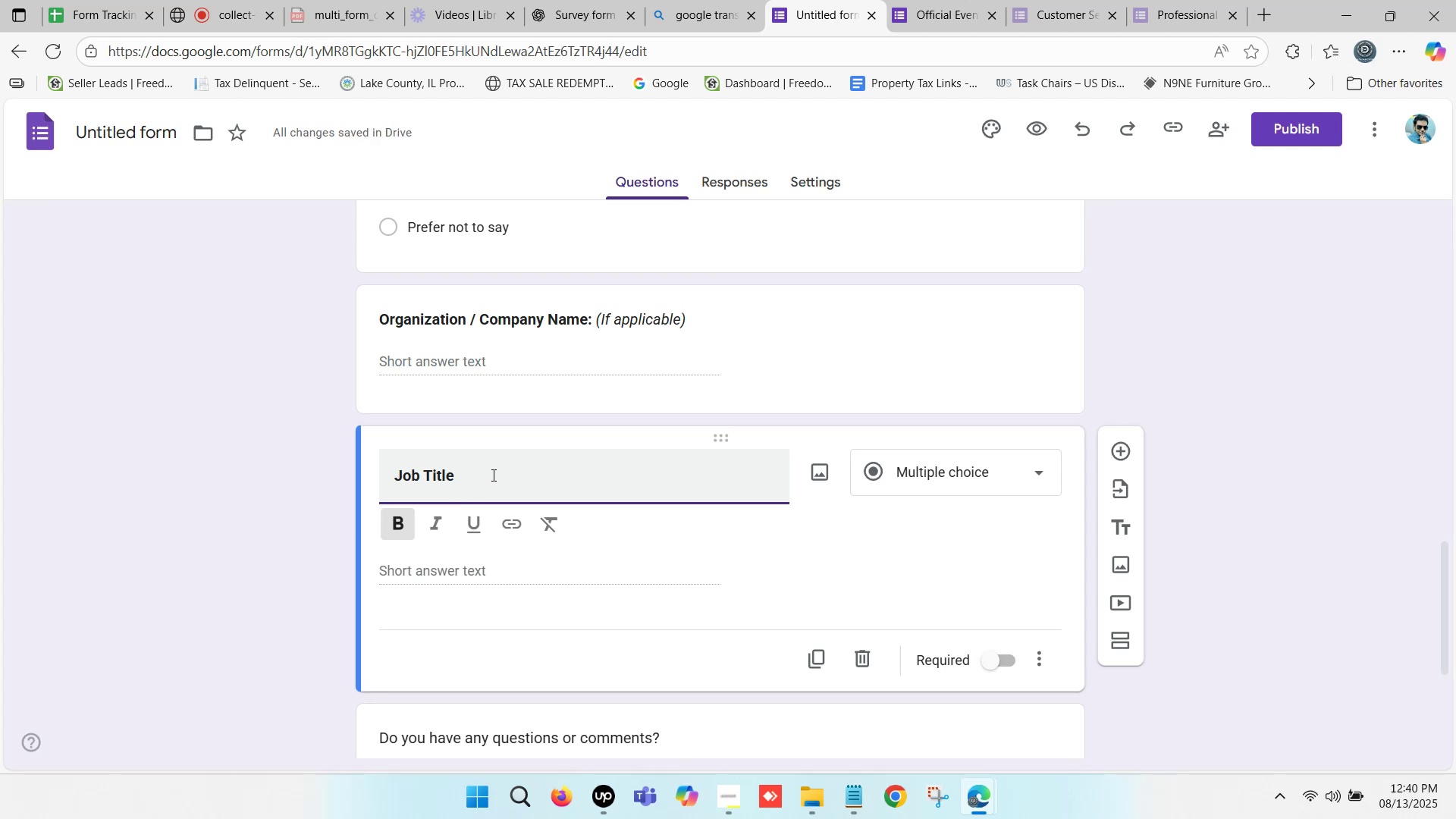 
key(Backspace)
 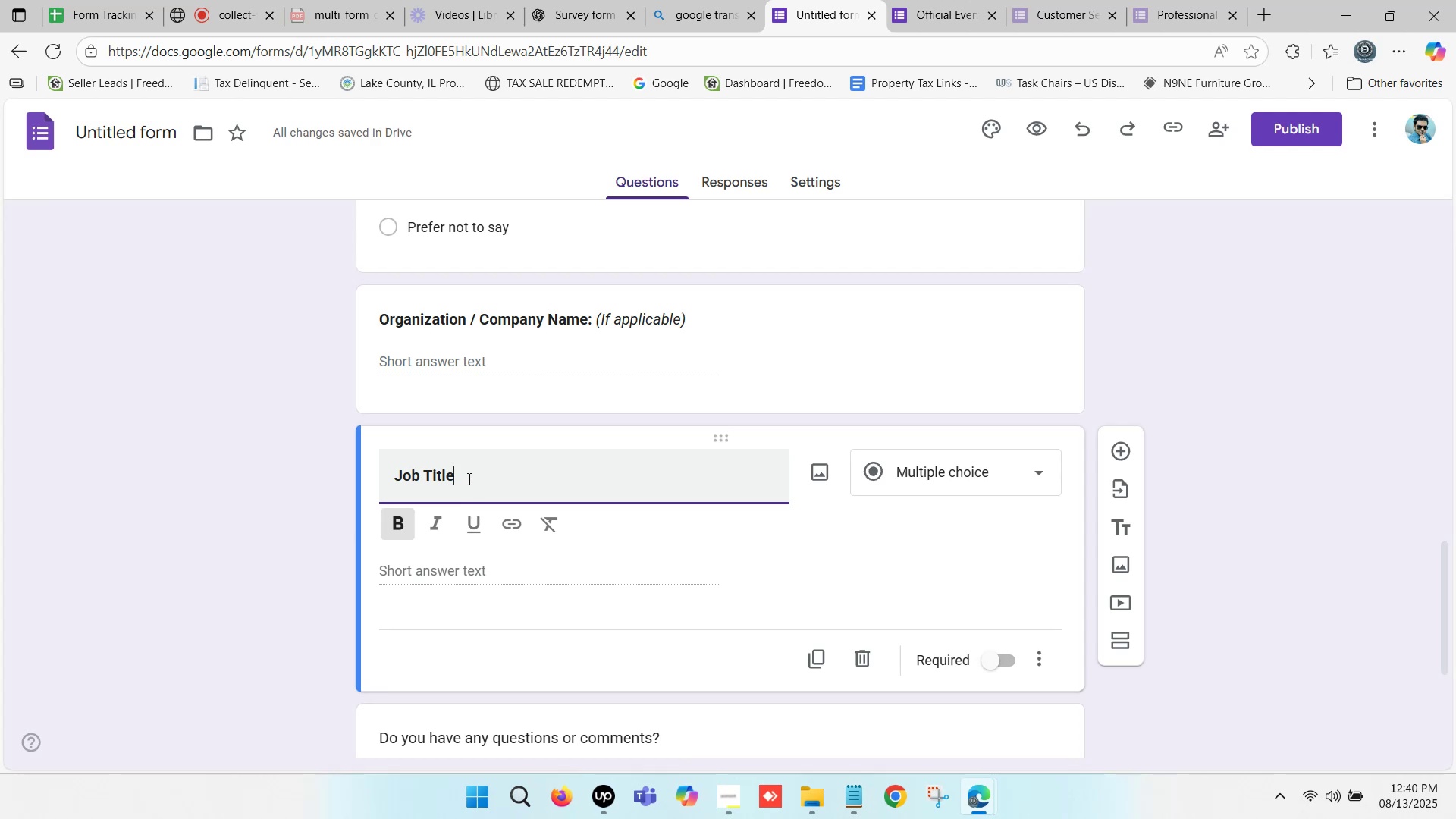 
left_click([468, 479])
 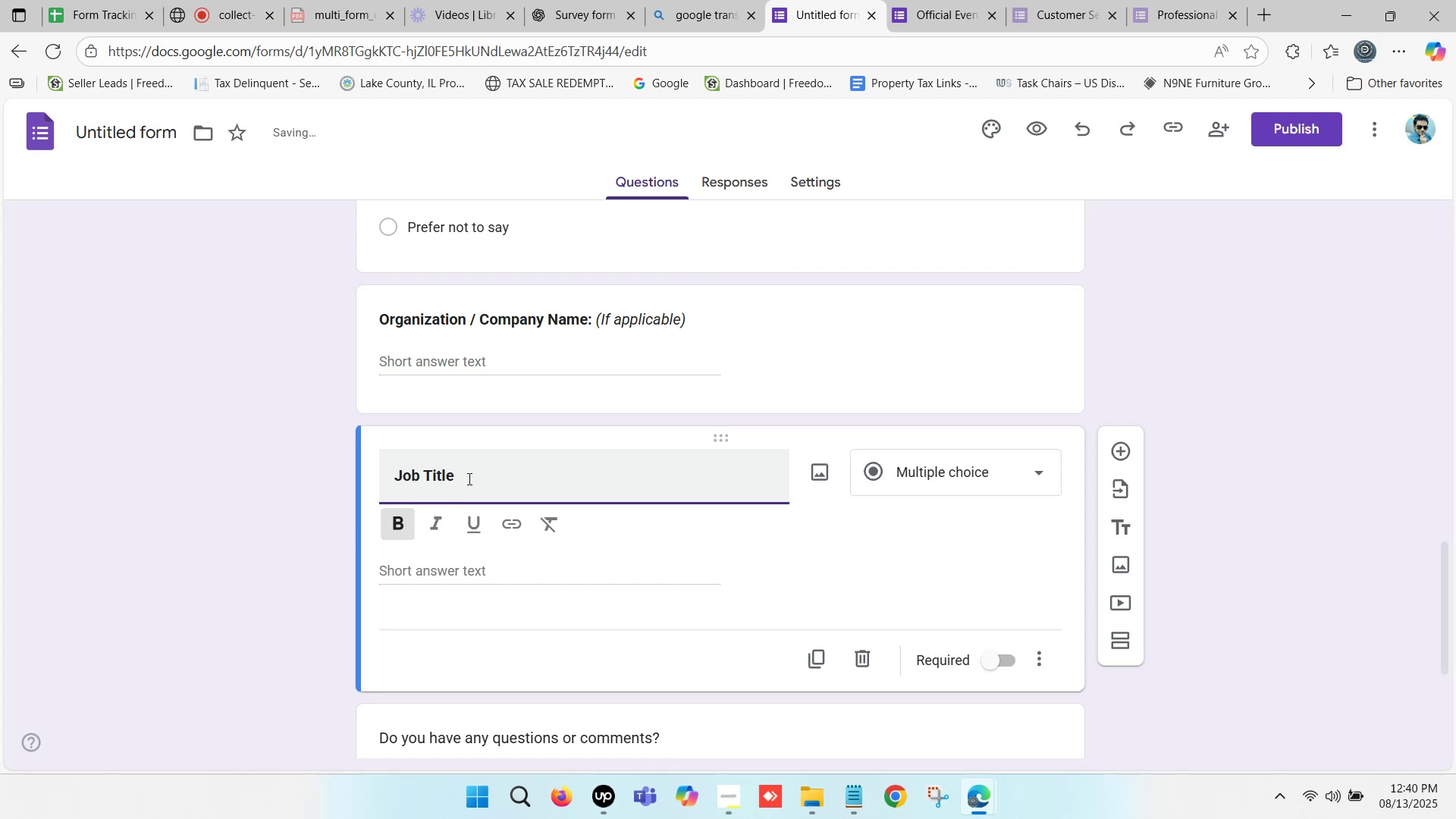 
key(Shift+Semicolon)
 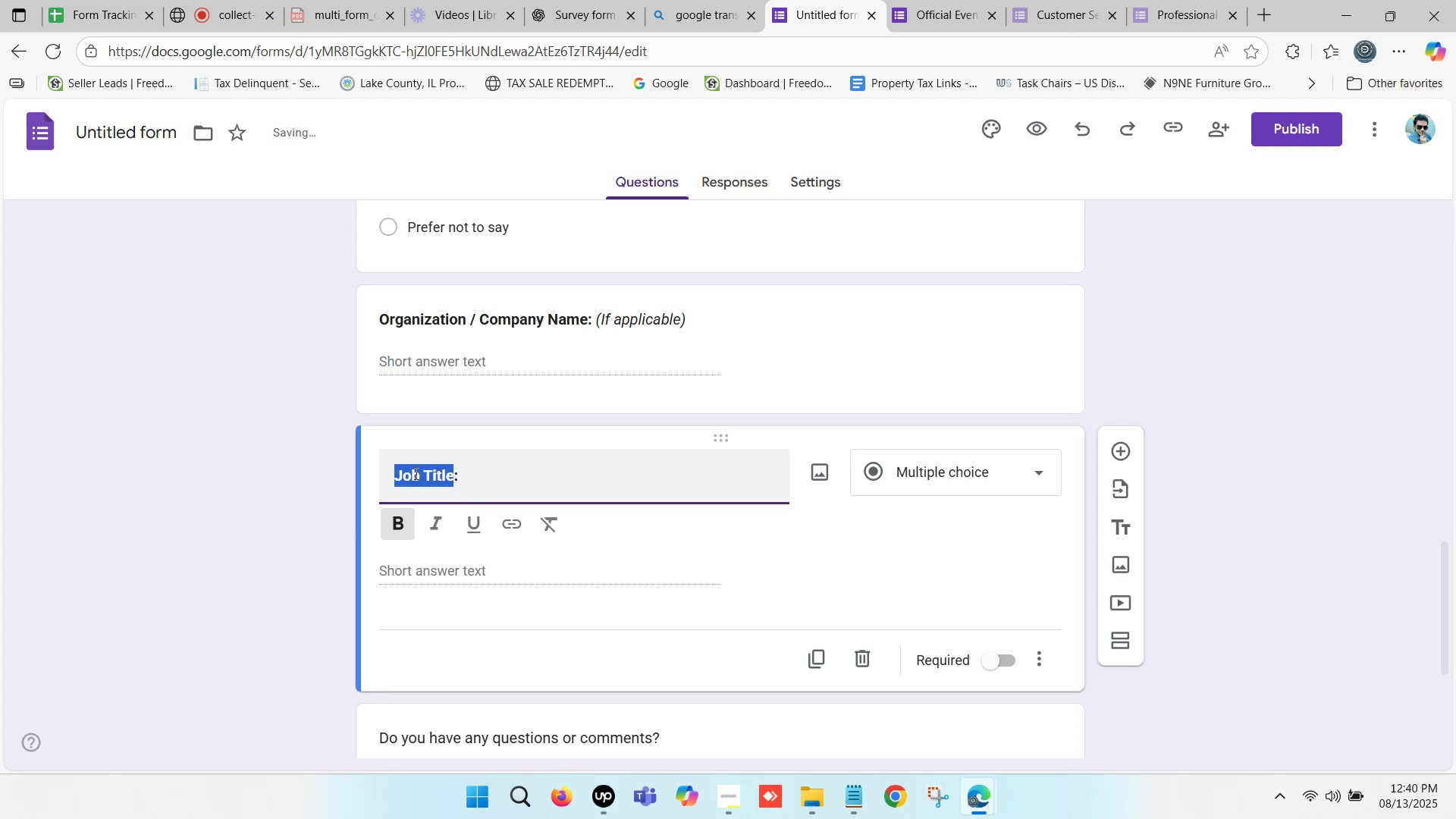 
left_click([457, 473])
 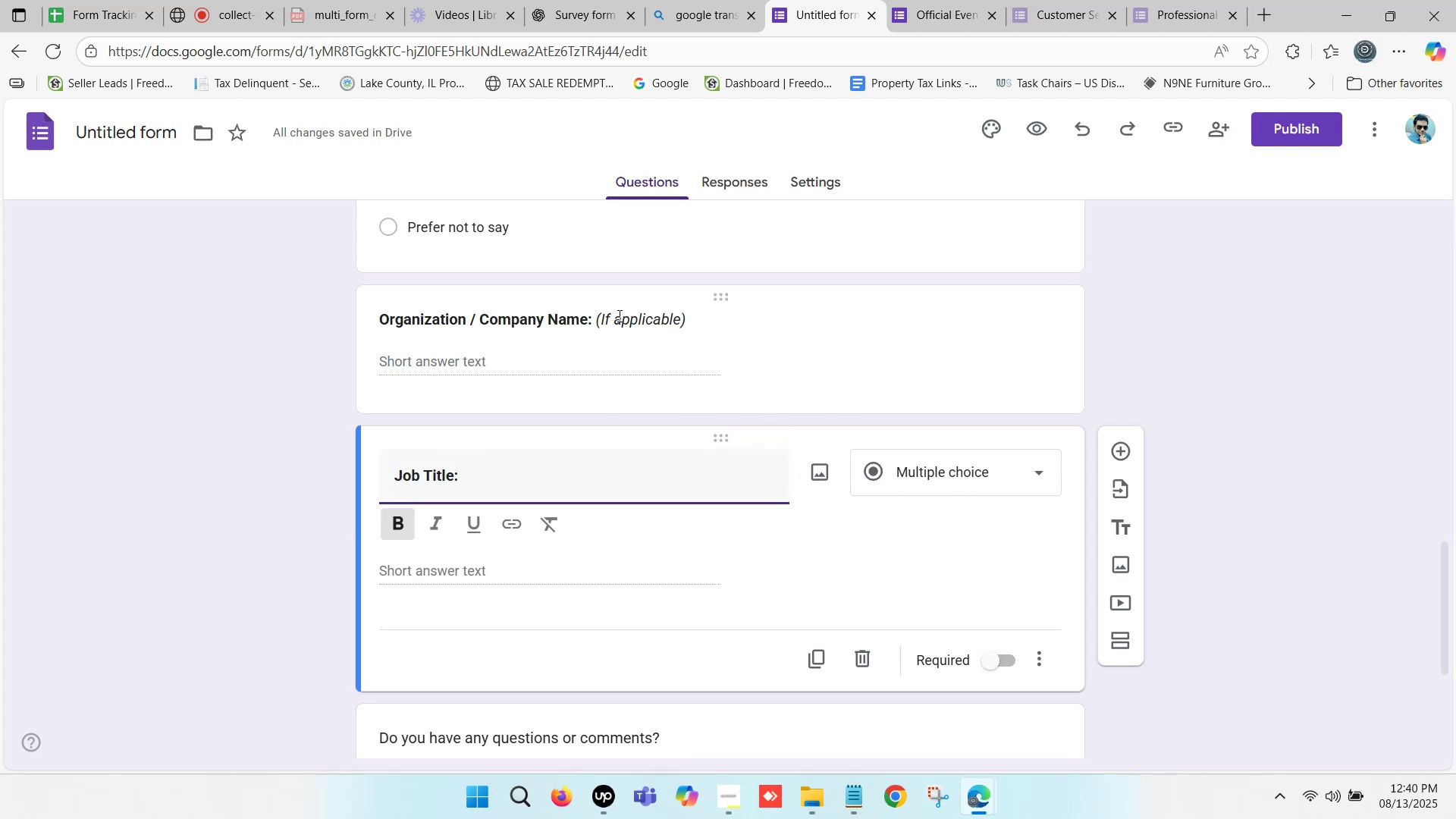 
wait(5.66)
 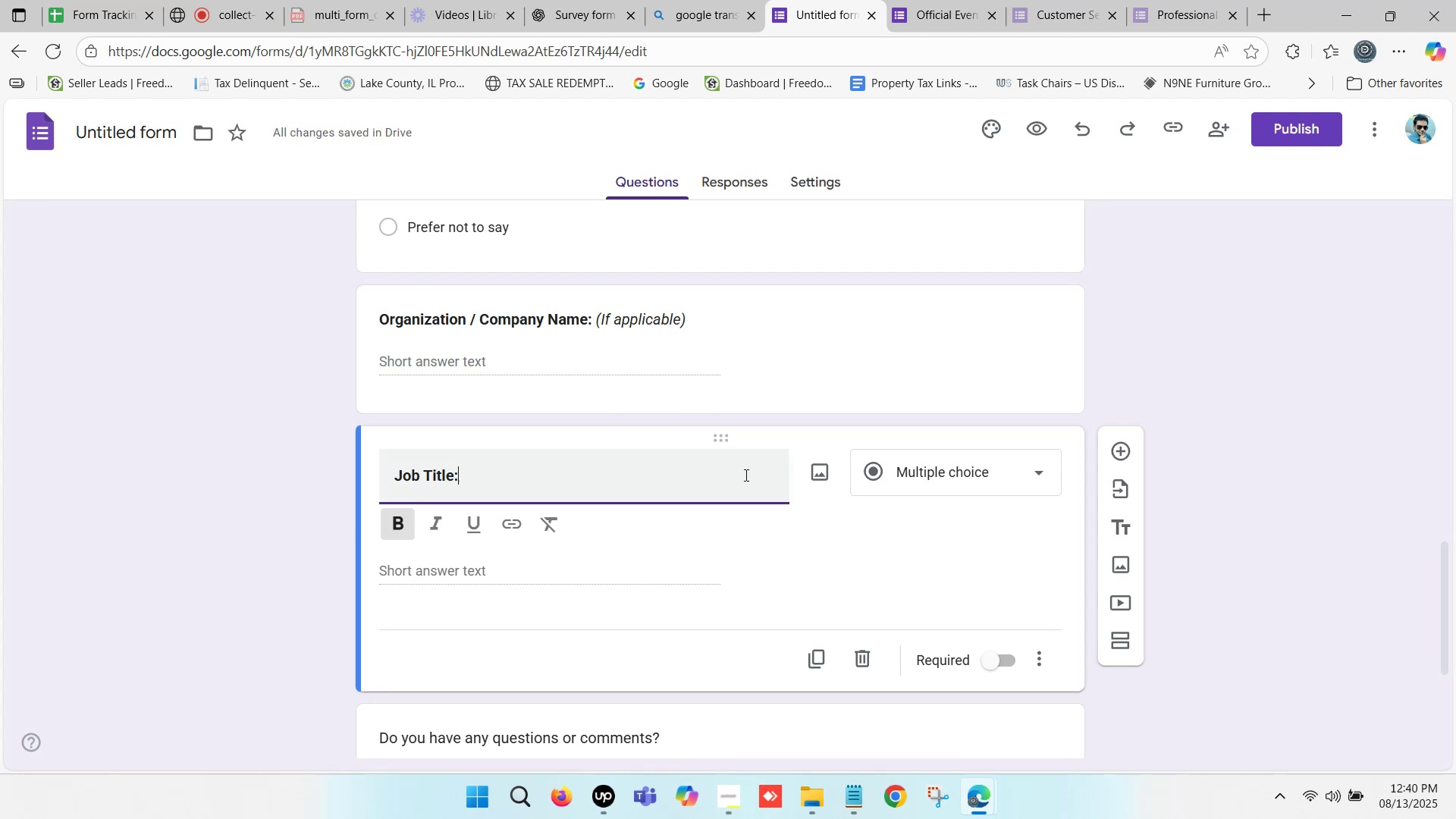 
left_click([692, 330])
 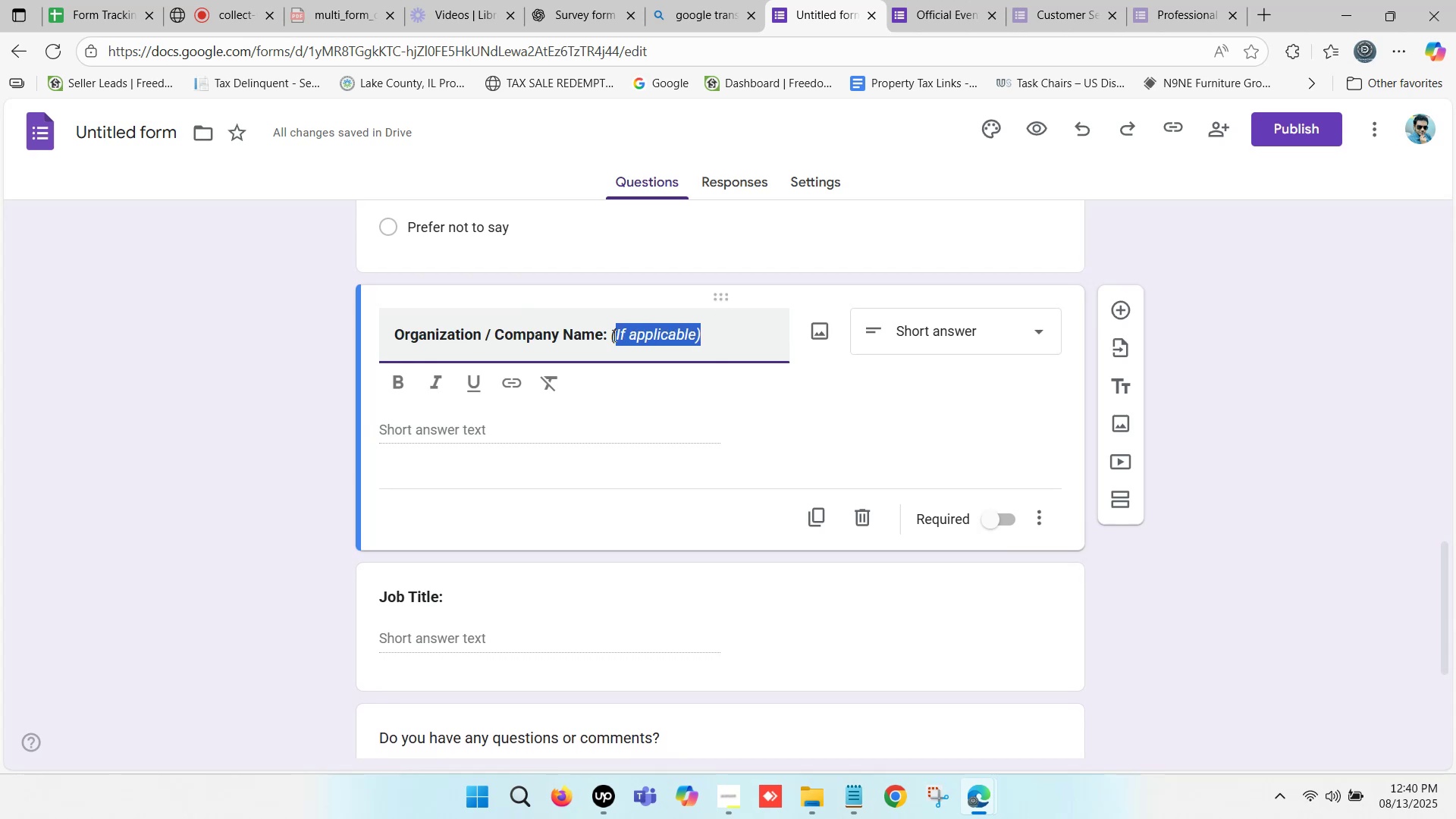 
key(Backspace)
 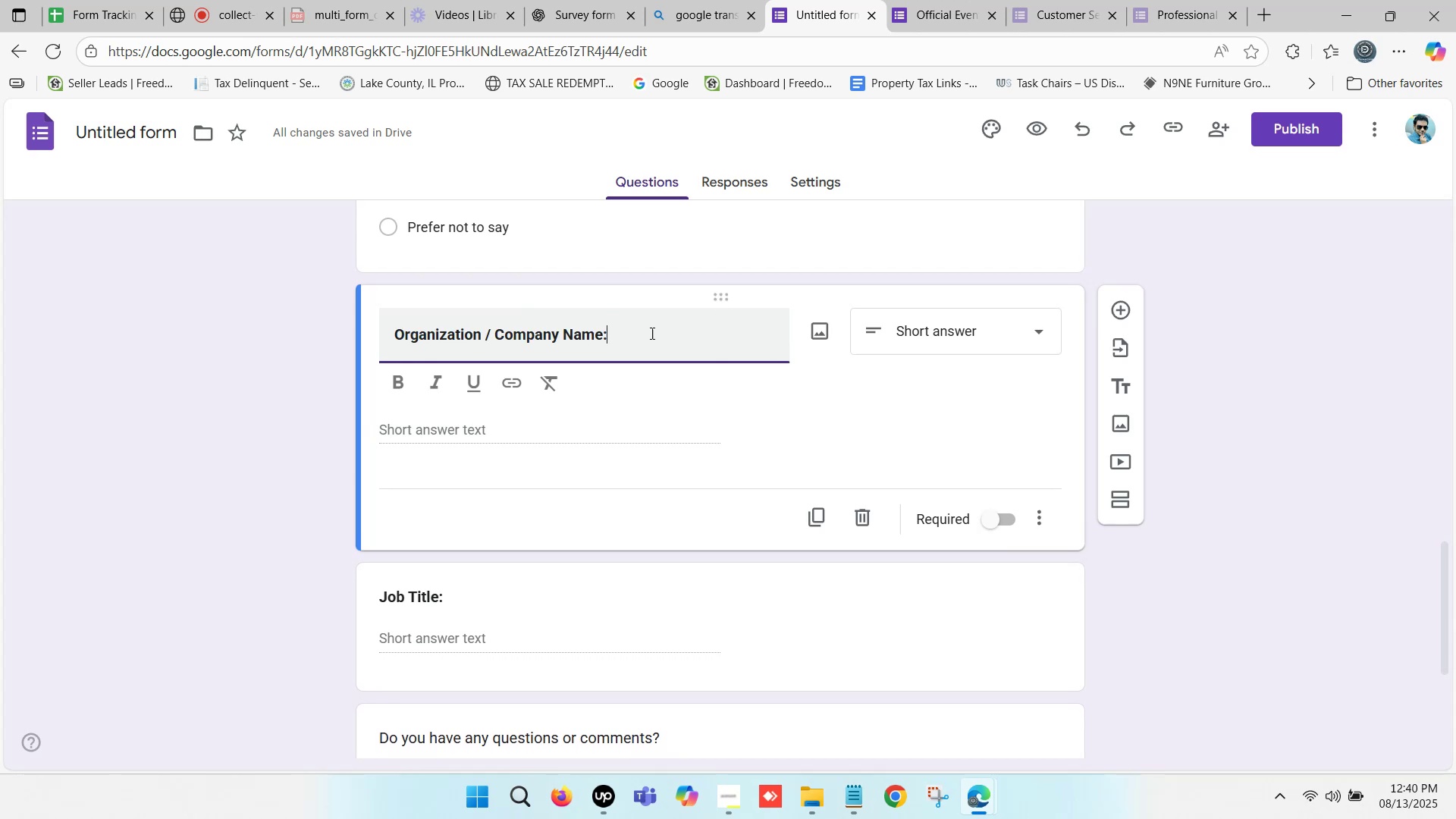 
left_click([650, 332])
 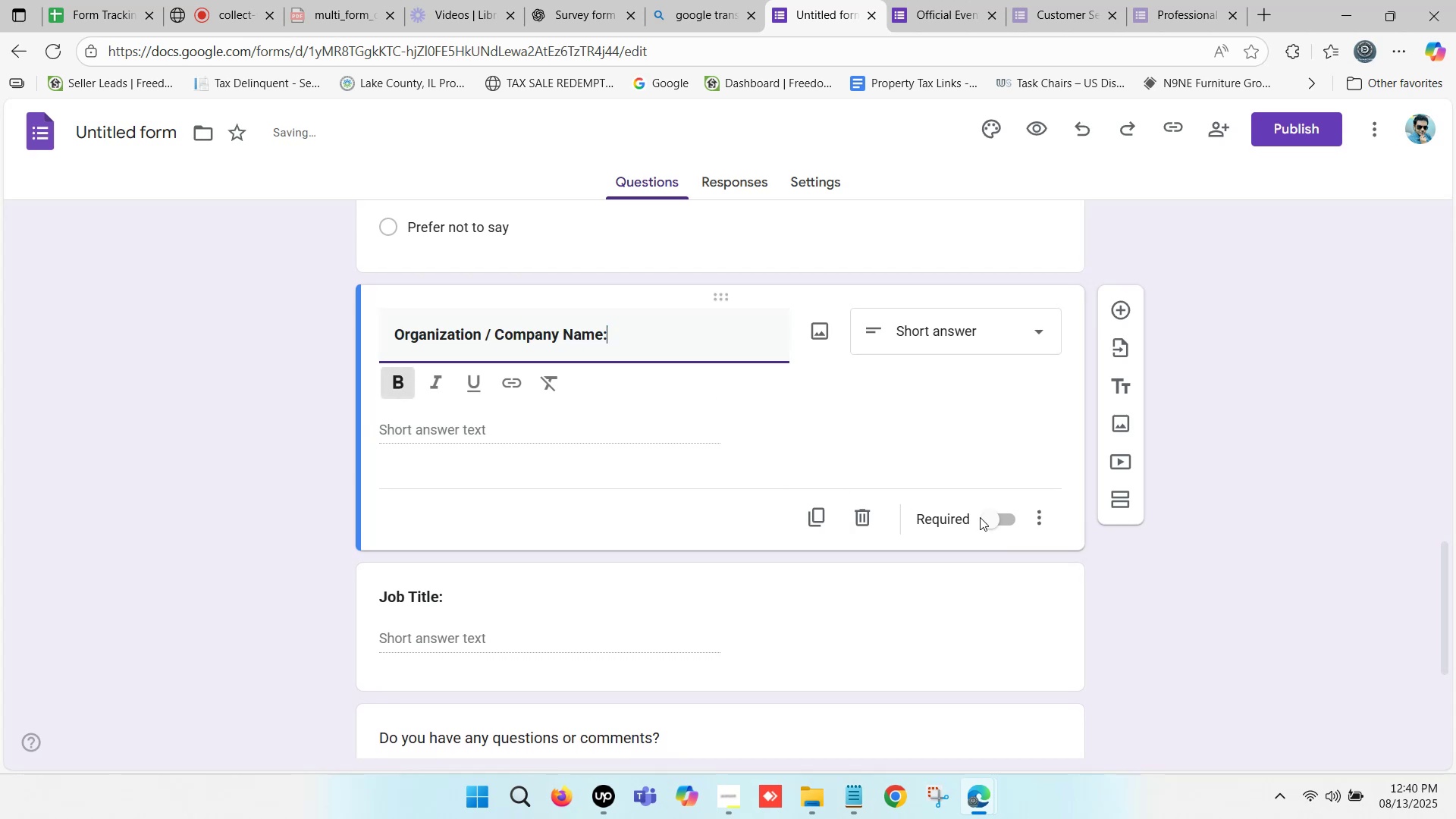 
left_click([985, 517])
 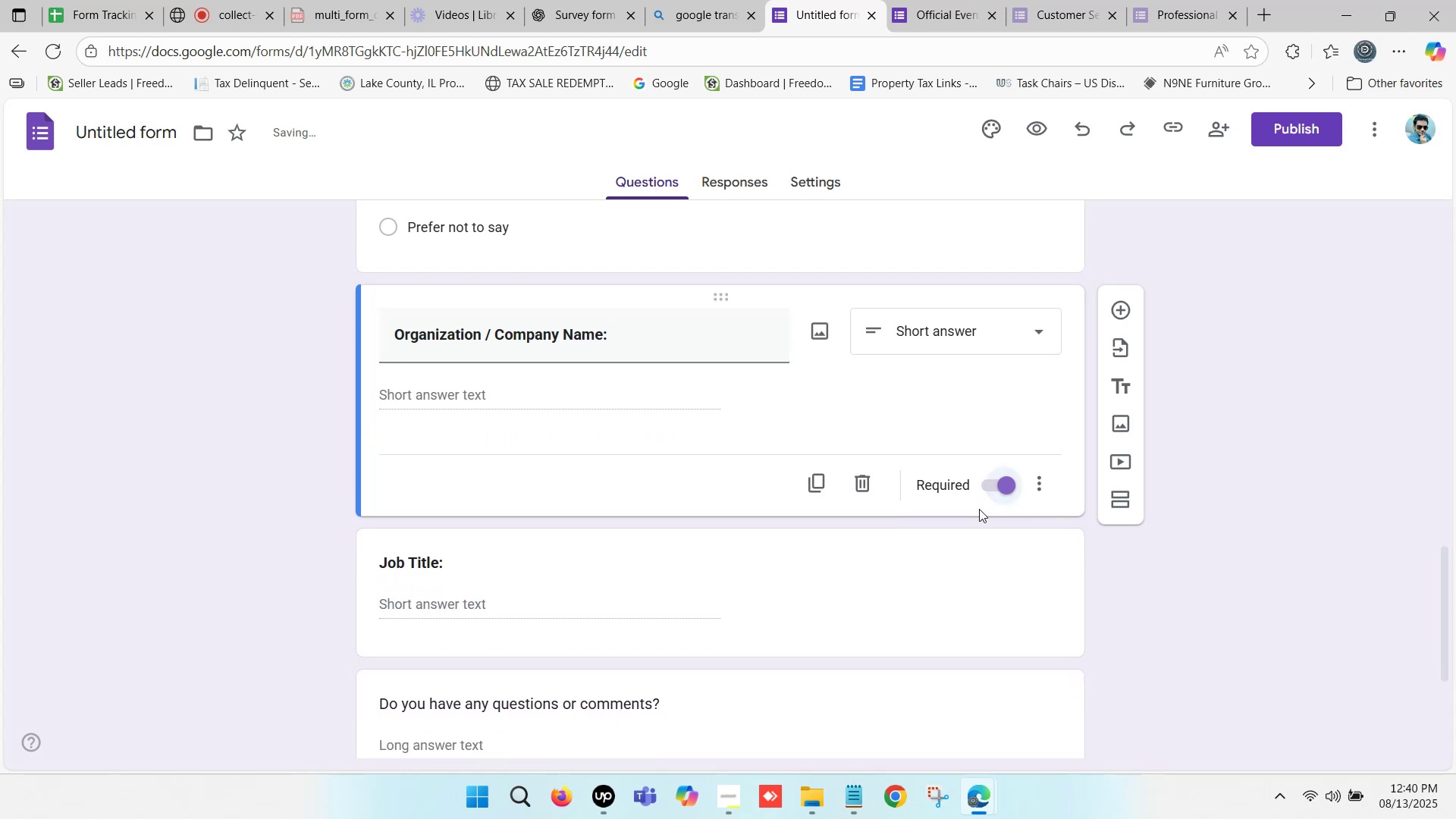 
scroll: coordinate [910, 509], scroll_direction: down, amount: 2.0
 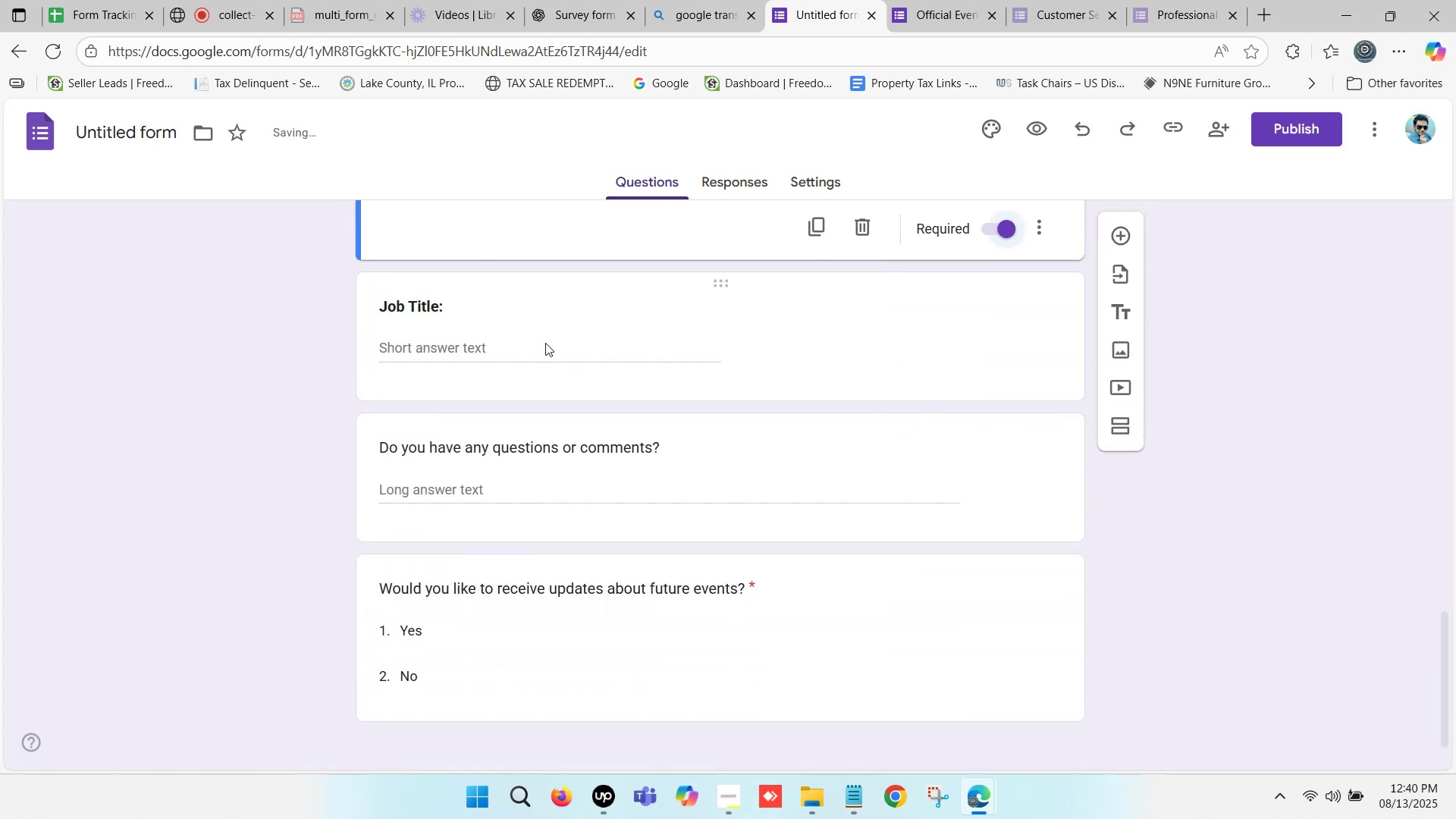 
left_click([497, 298])
 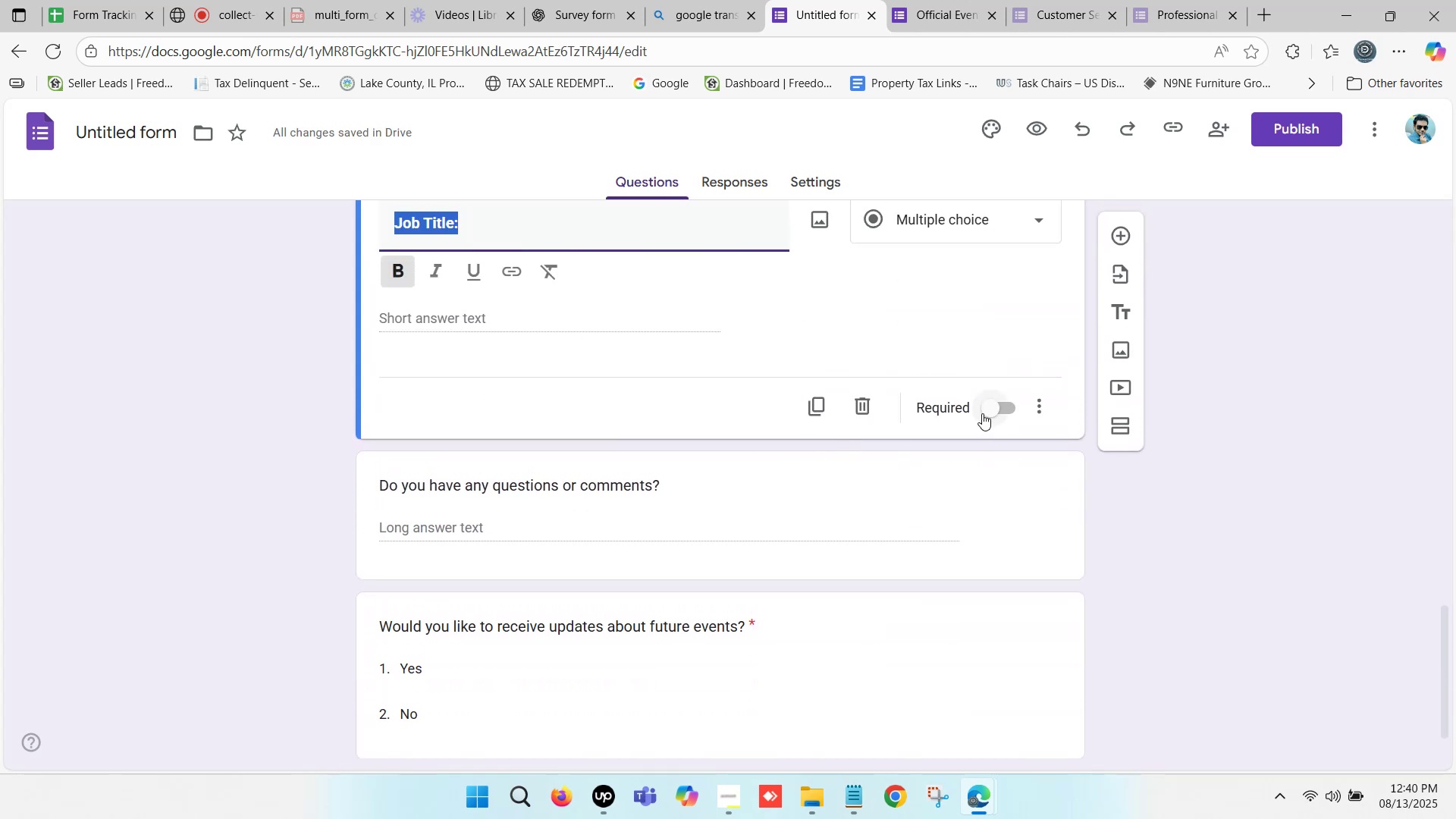 
left_click([988, 412])
 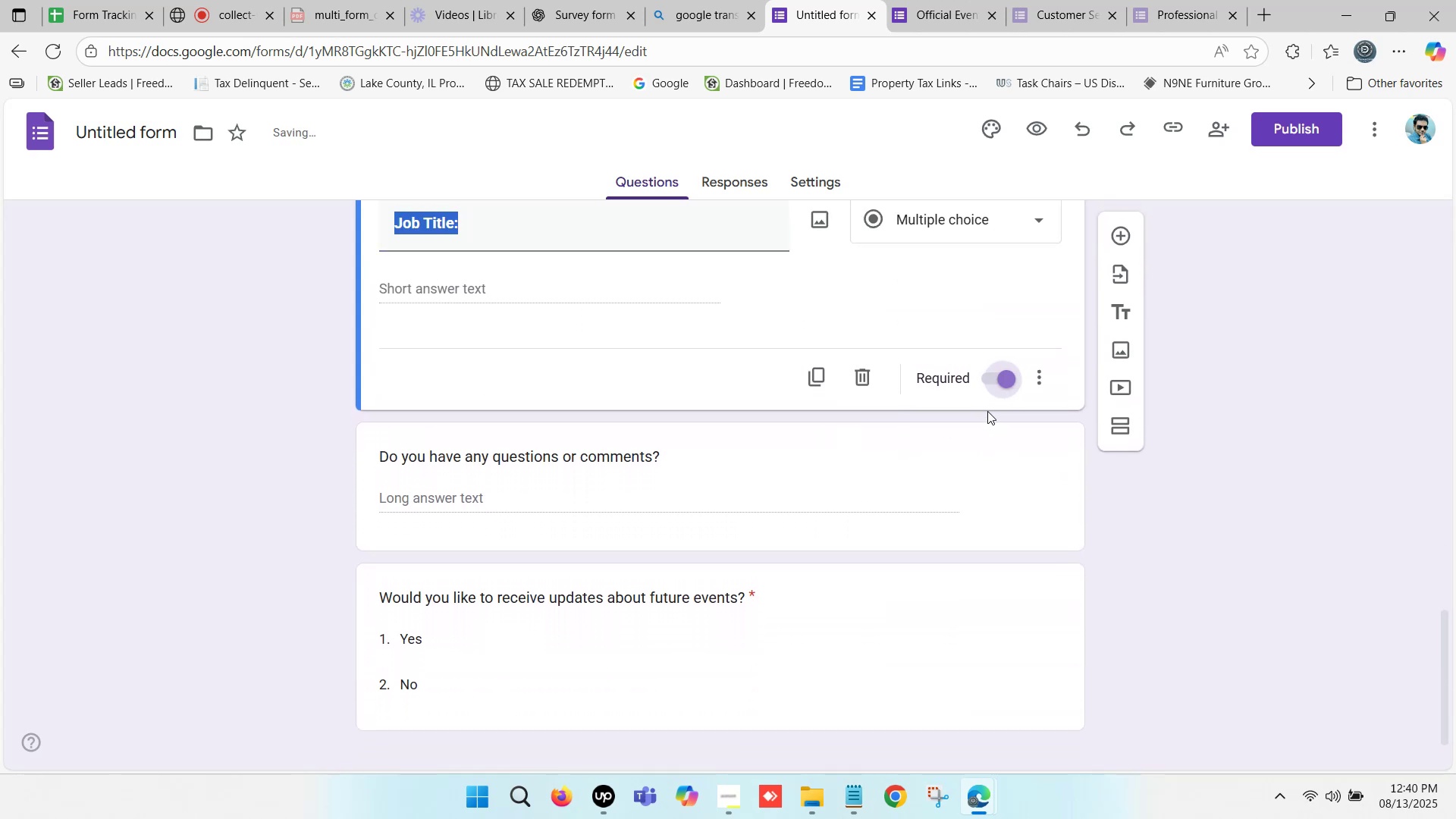 
scroll: coordinate [697, 436], scroll_direction: up, amount: 1.0
 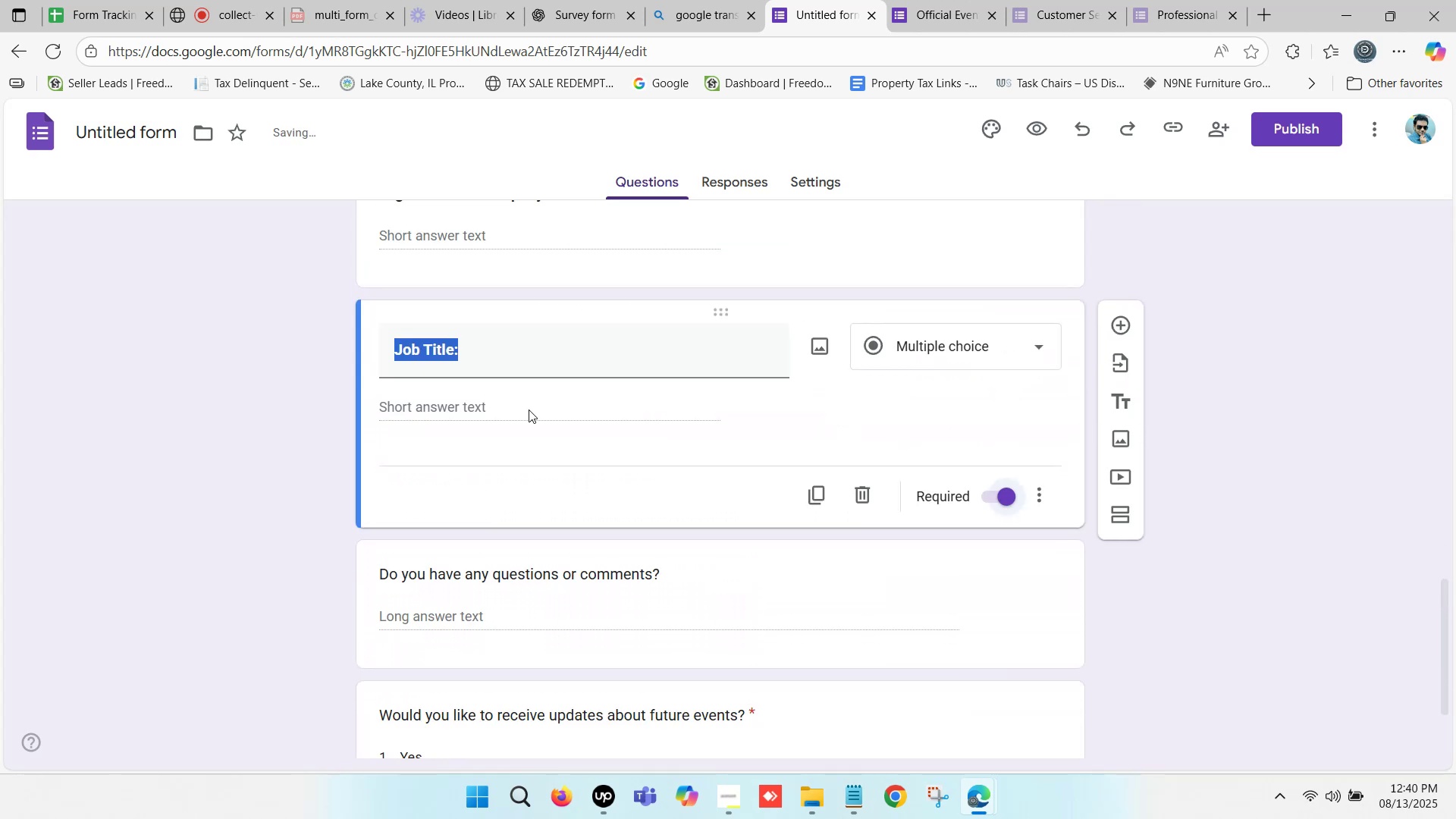 
left_click([529, 410])
 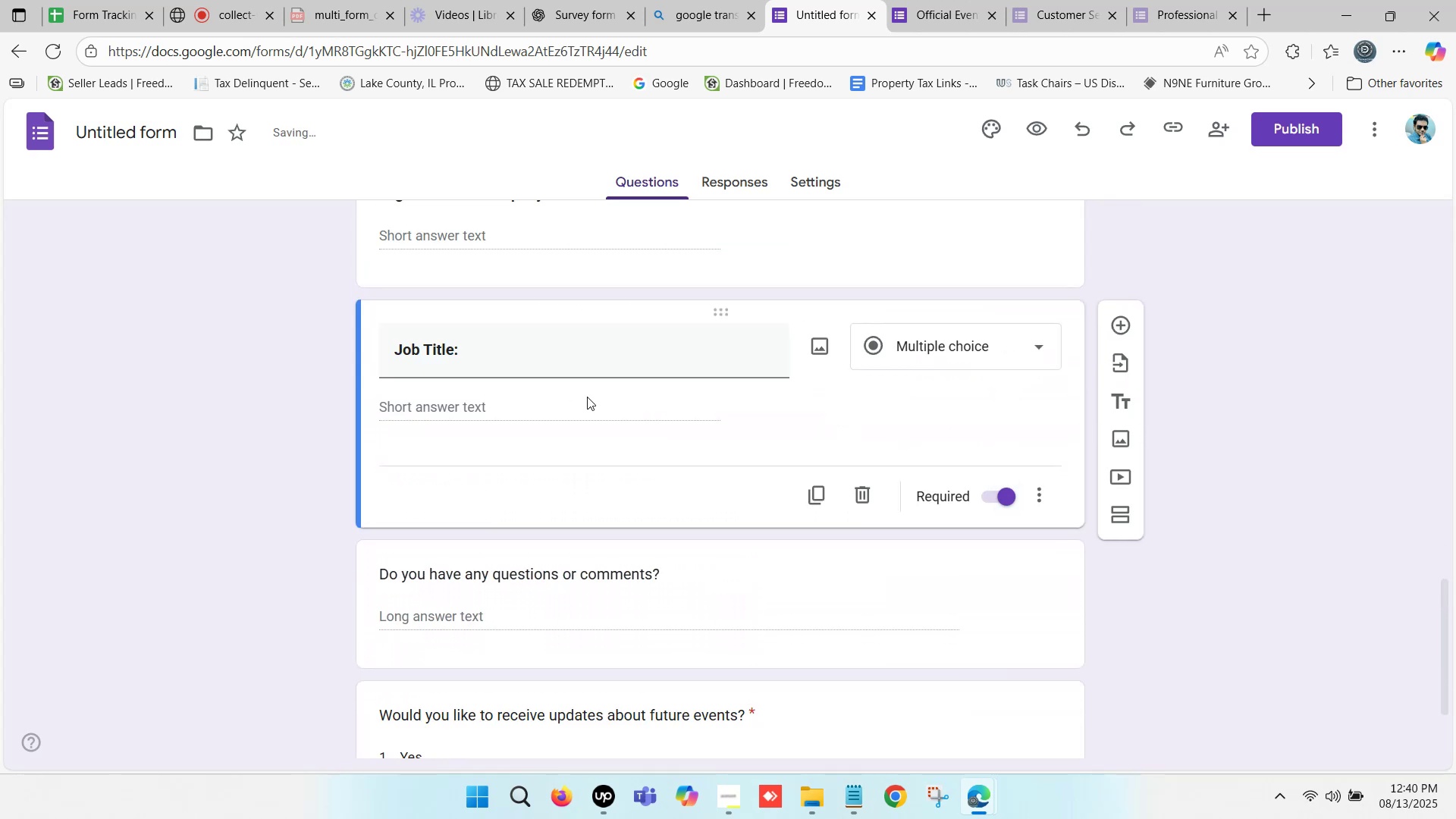 
scroll: coordinate [931, 318], scroll_direction: up, amount: 4.0
 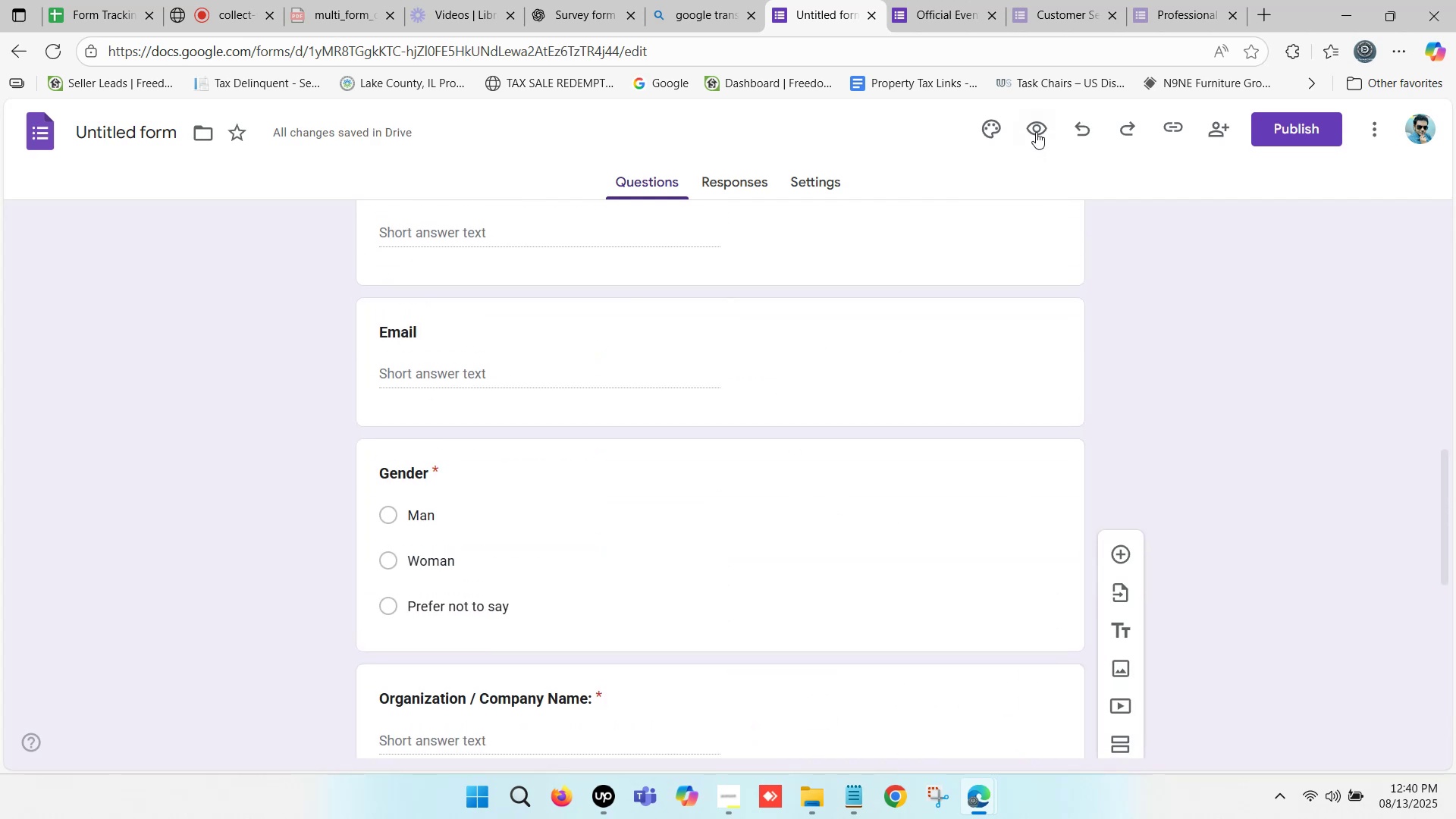 
left_click([1037, 120])
 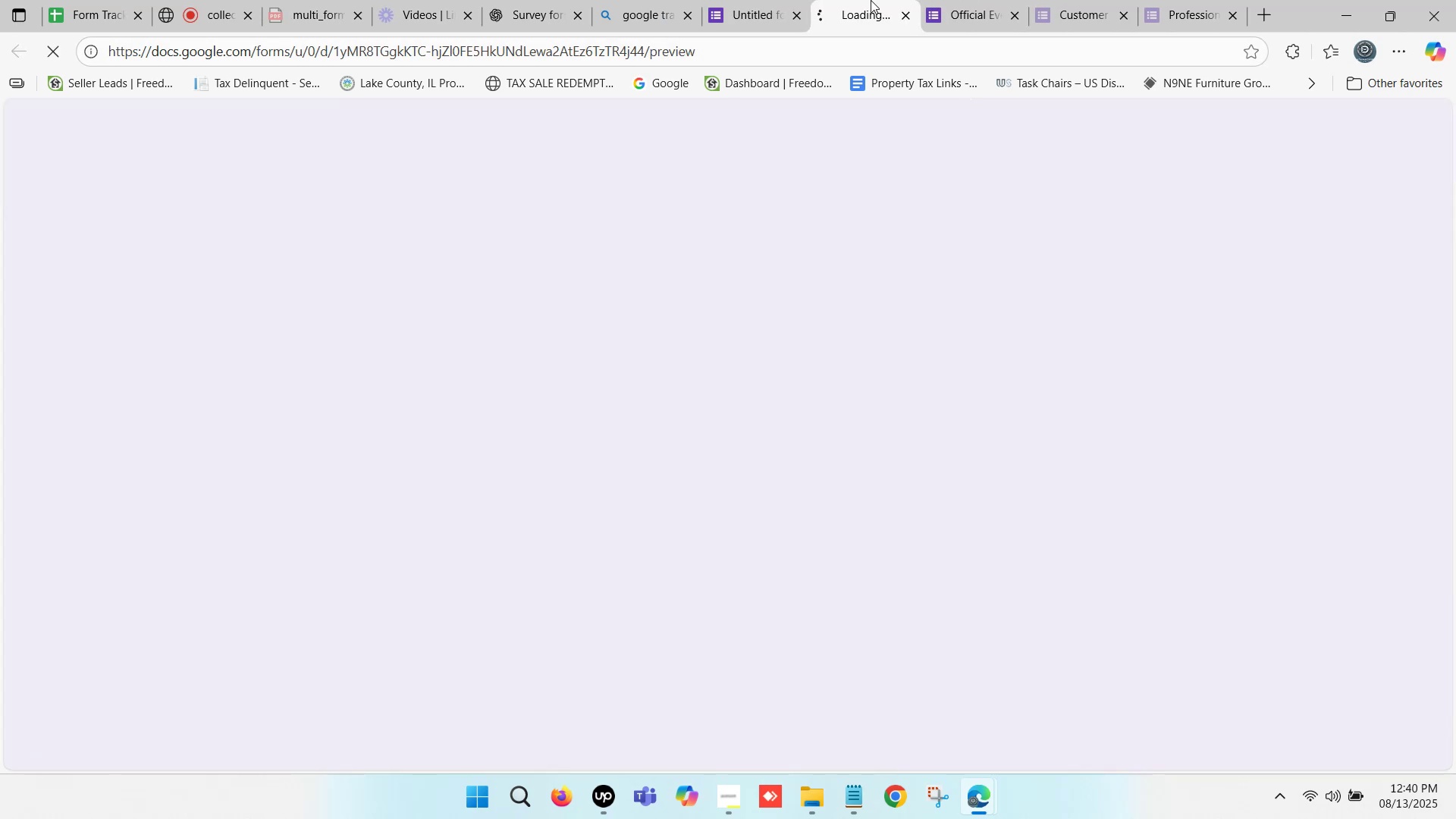 
left_click([871, 0])
 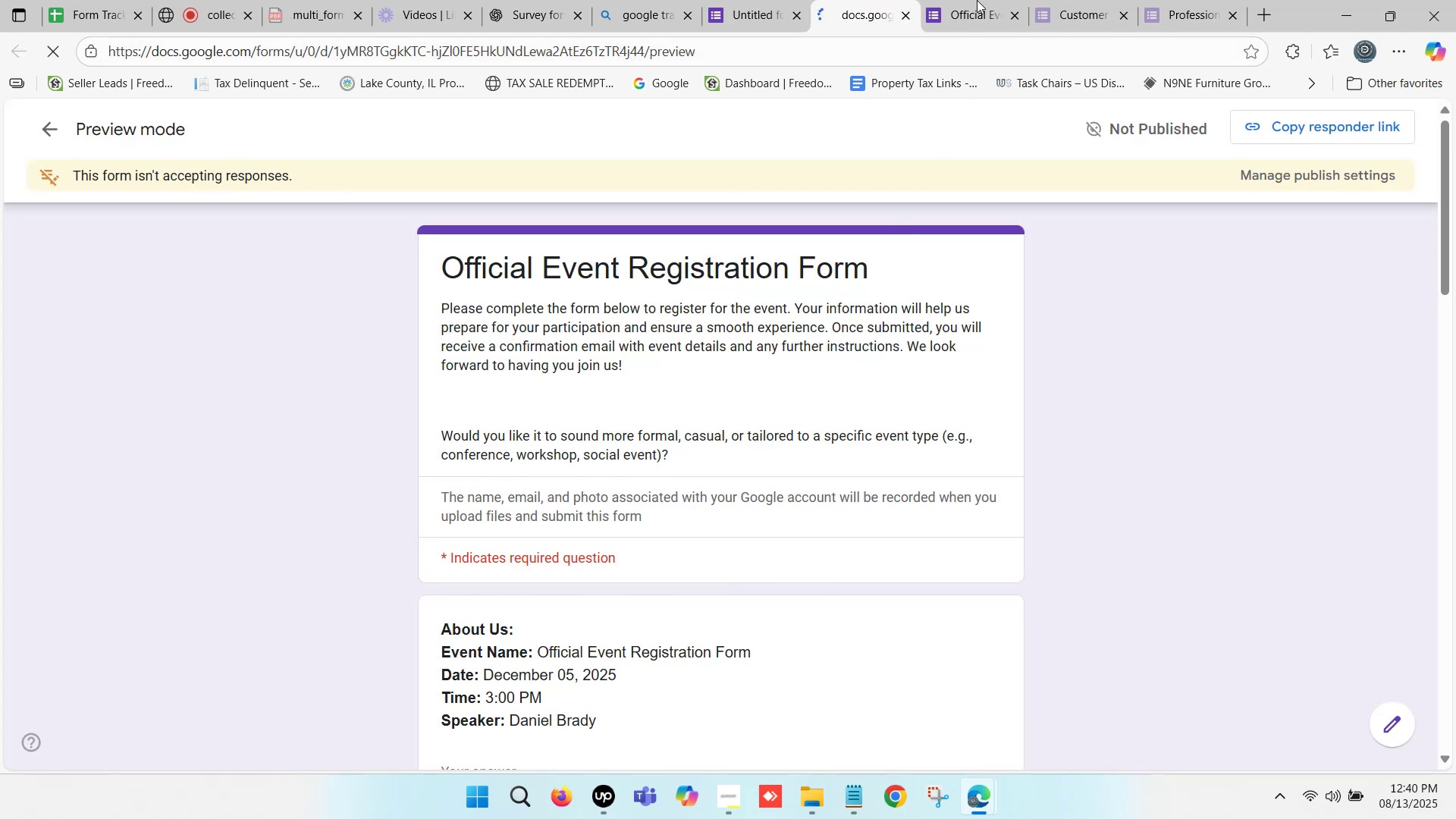 
left_click([977, 0])
 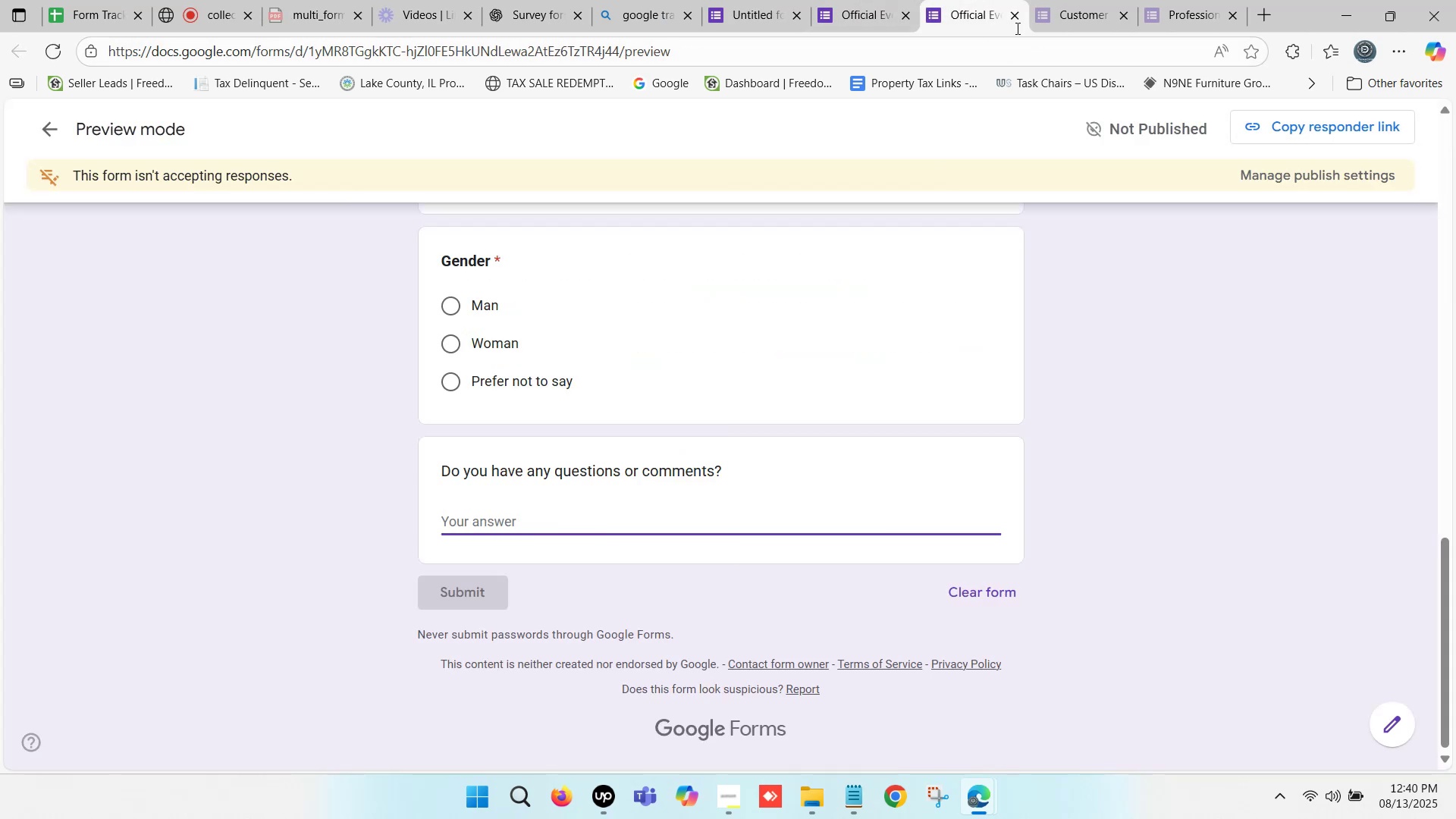 
left_click([1015, 21])
 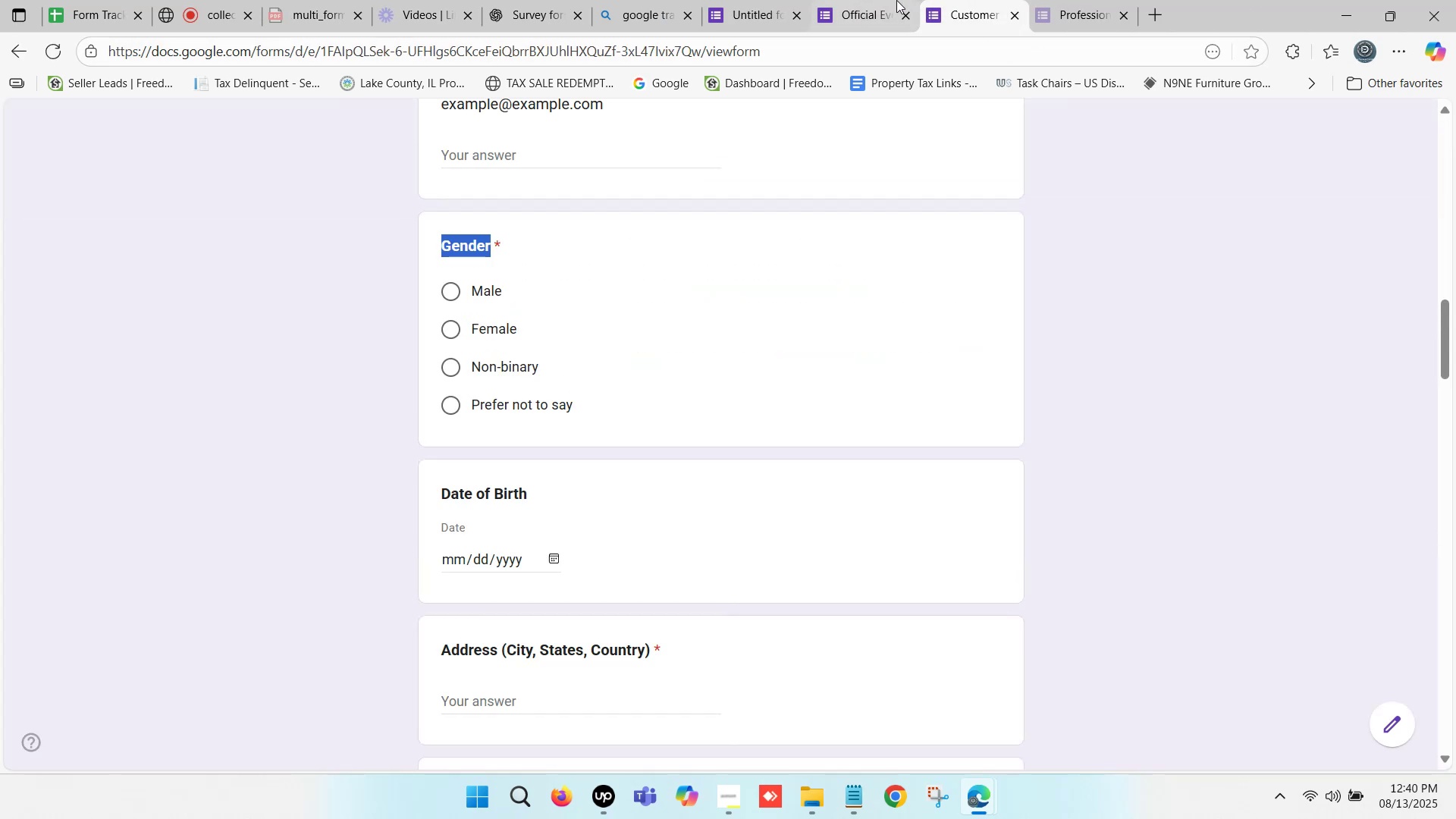 
left_click([857, 0])
 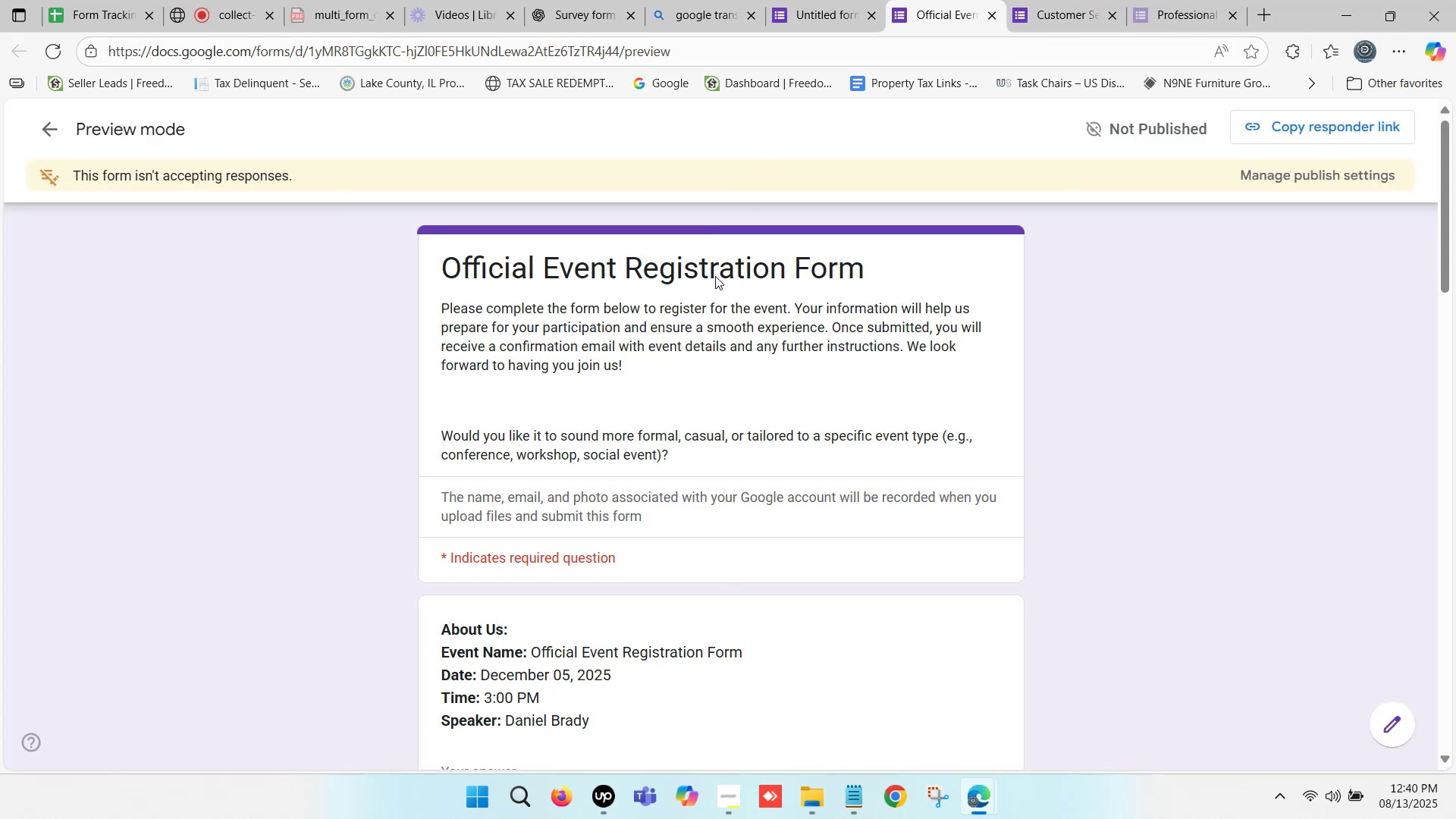 
scroll: coordinate [732, 313], scroll_direction: none, amount: 0.0
 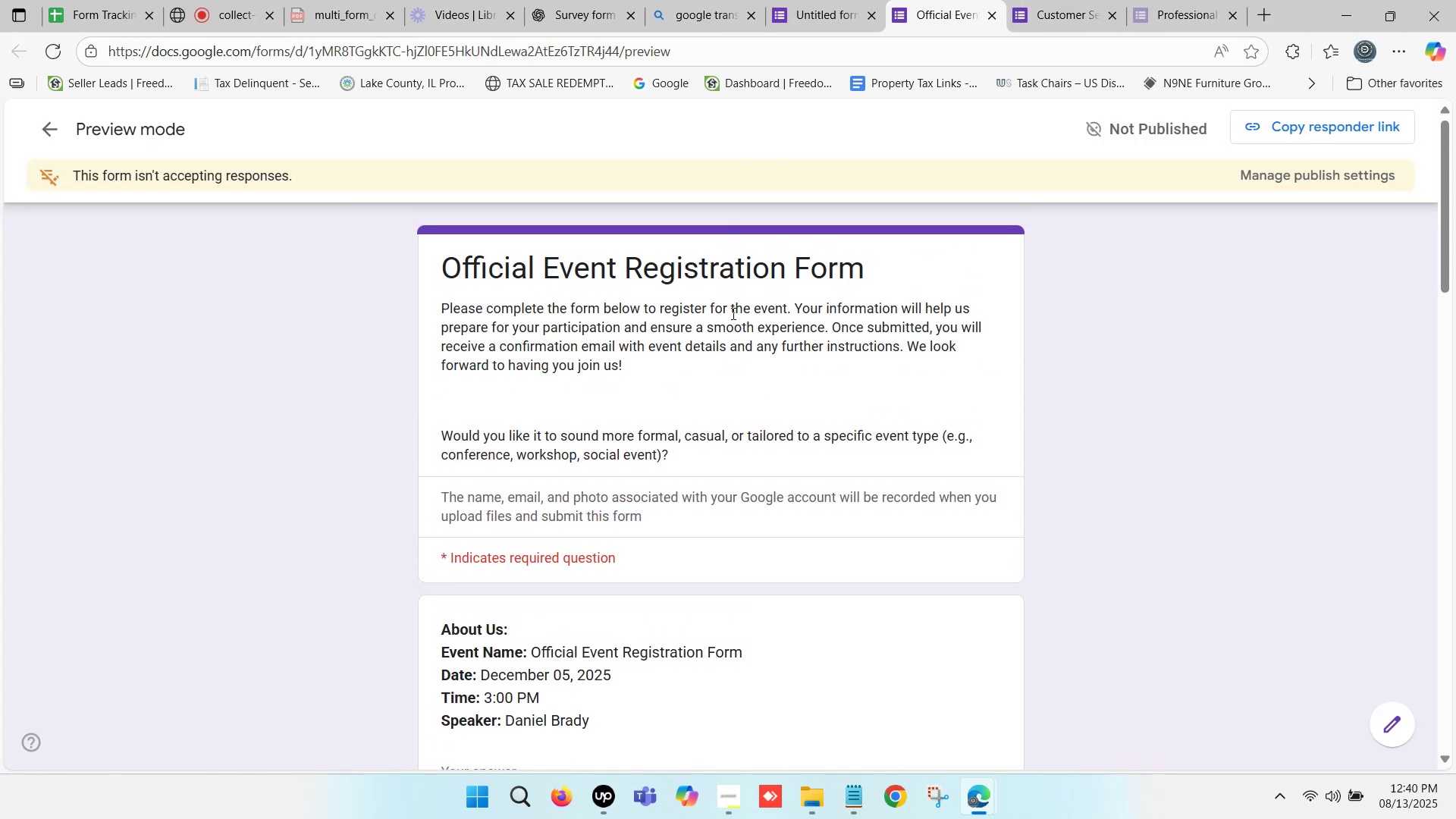 
scroll: coordinate [617, 369], scroll_direction: down, amount: 4.0
 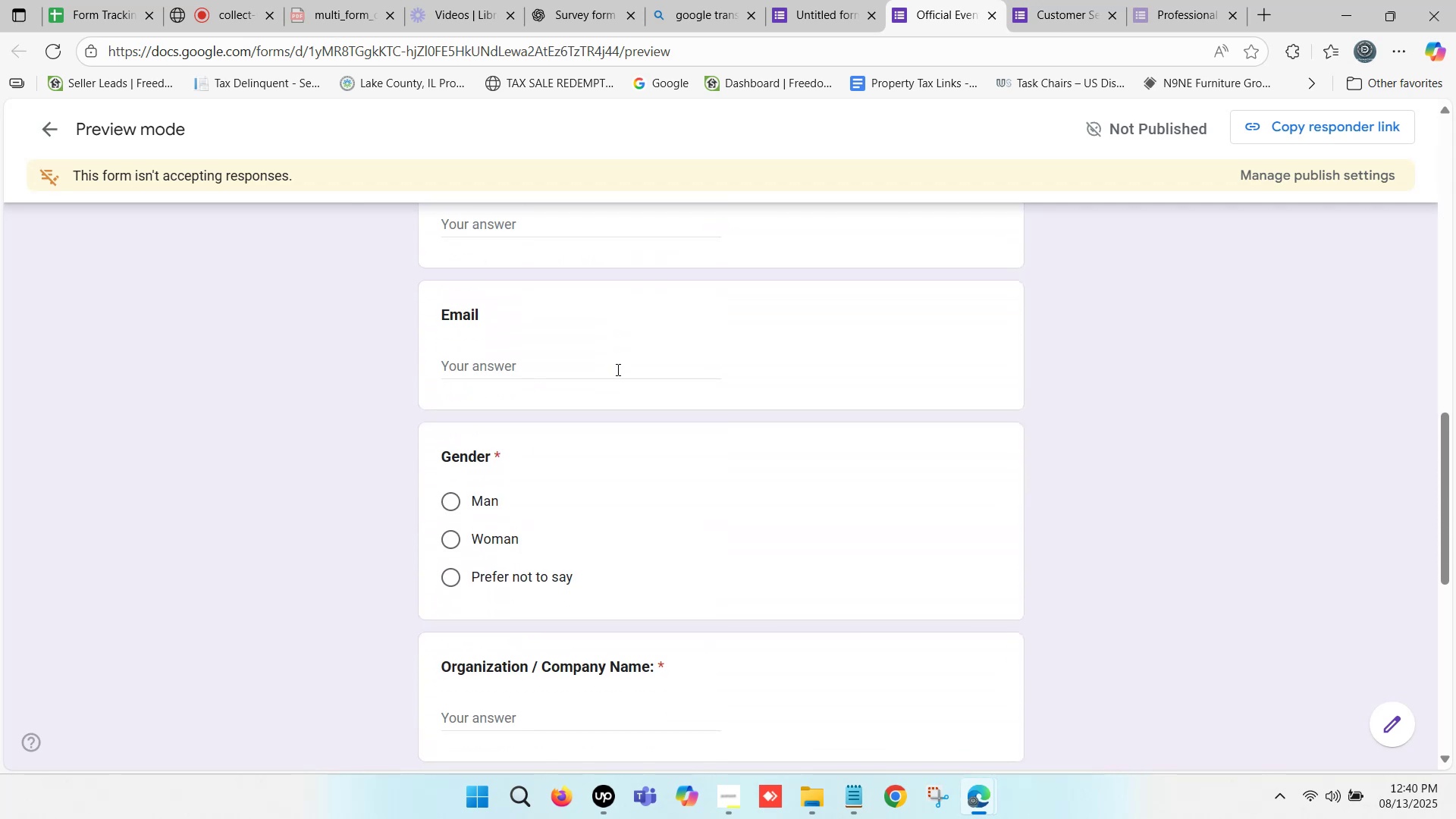 
scroll: coordinate [617, 369], scroll_direction: up, amount: 1.0
 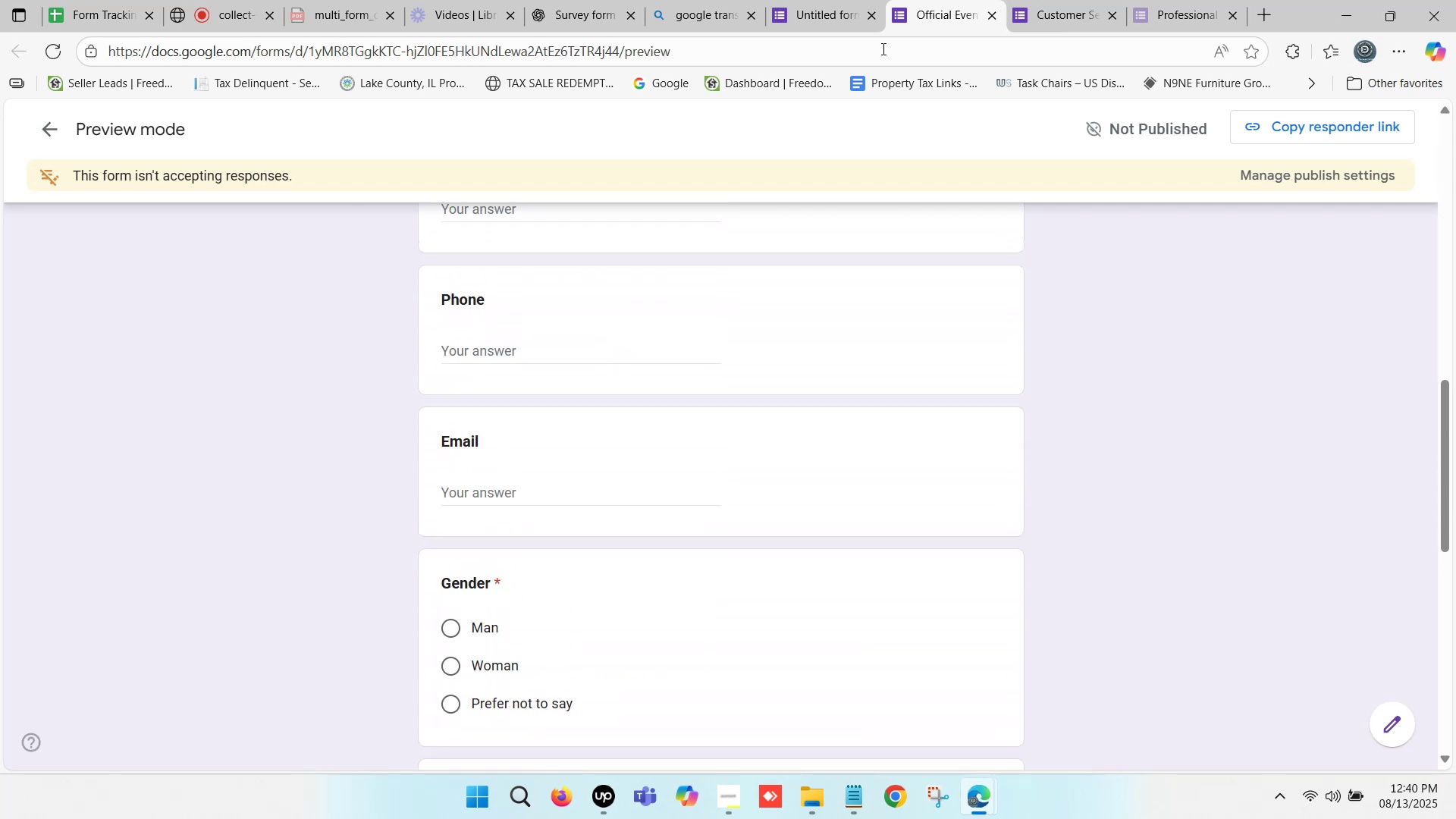 
left_click([808, 0])
 